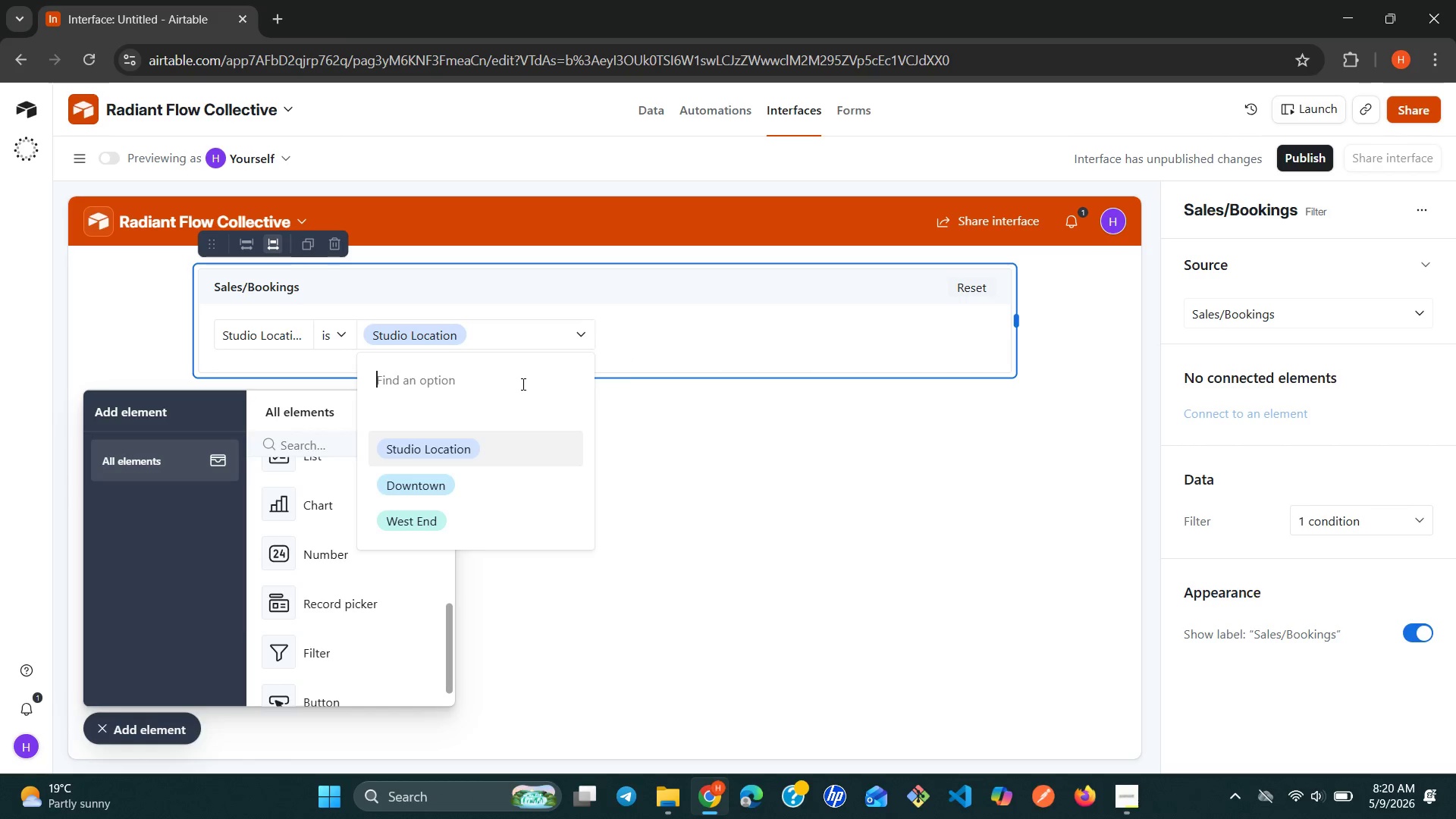 
left_click([522, 384])
 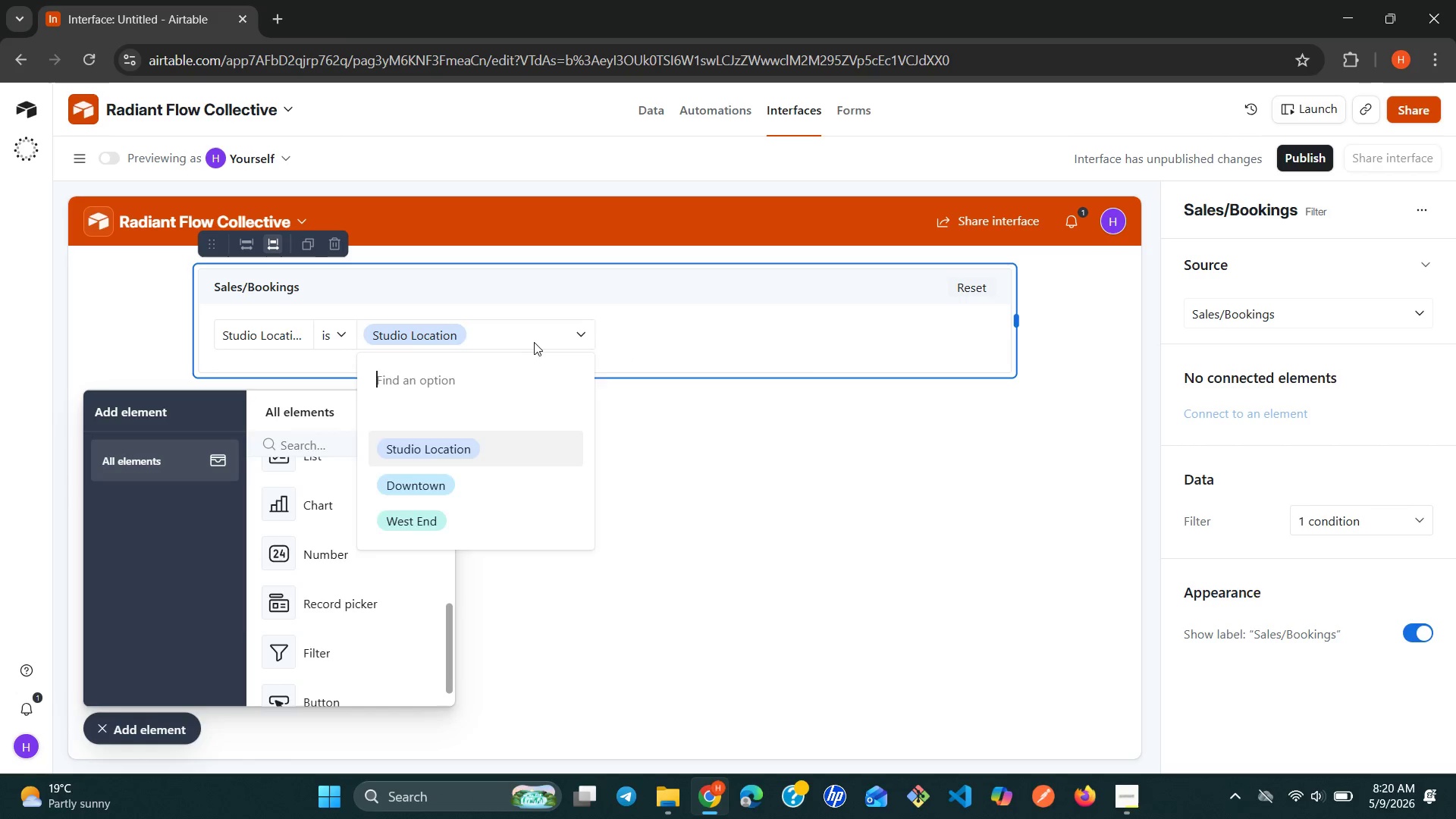 
left_click([535, 339])
 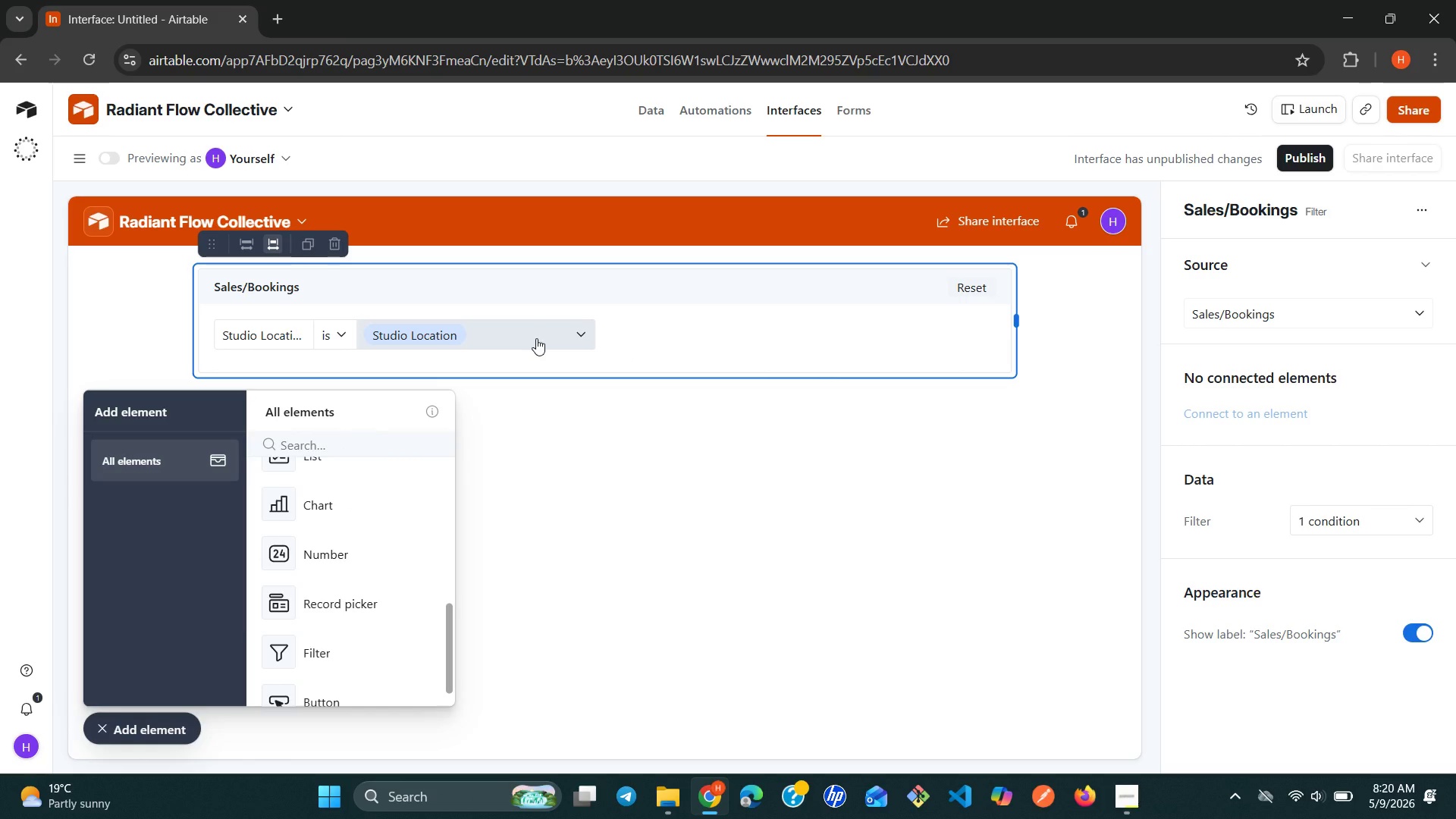 
key(Backspace)
 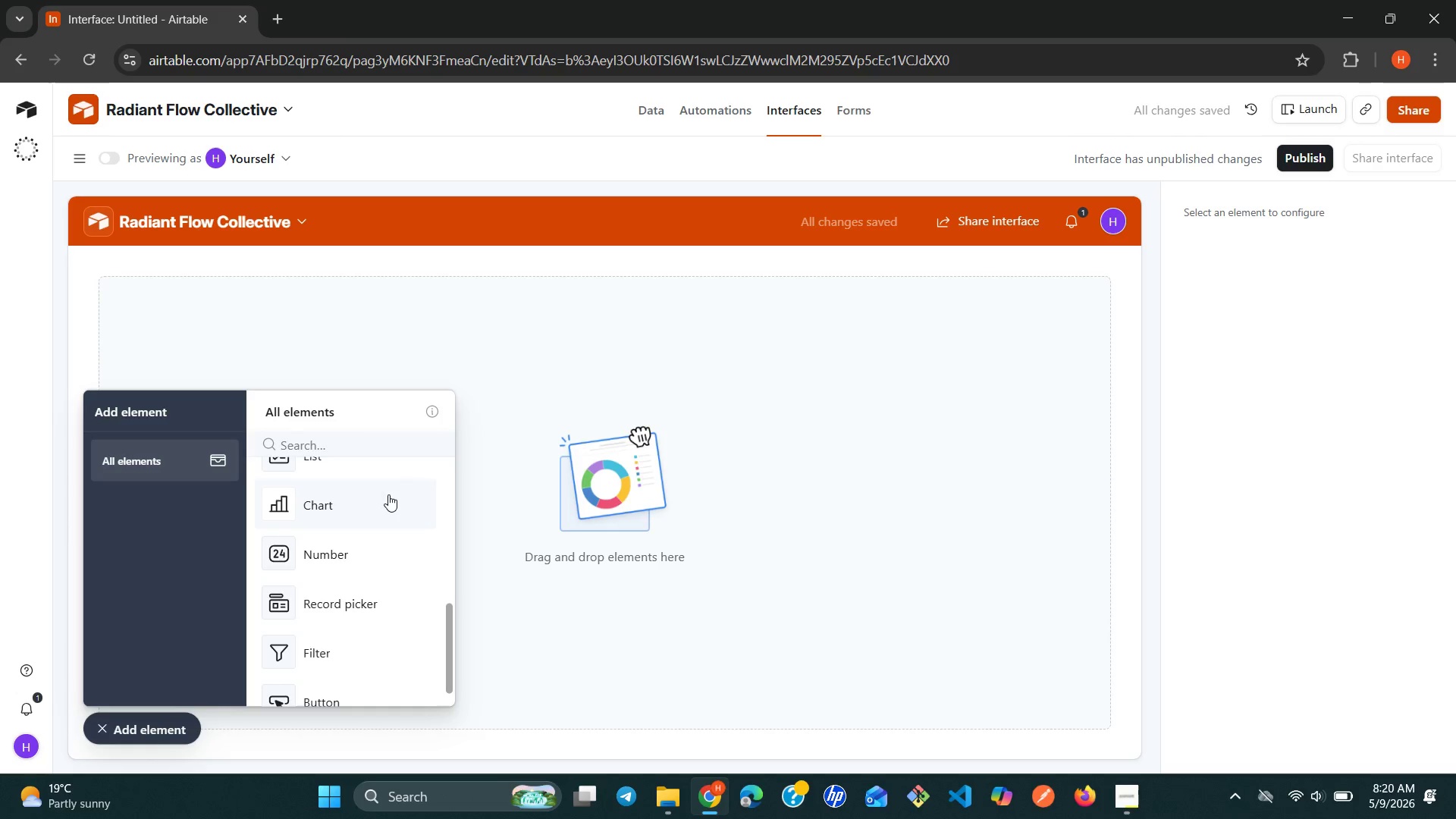 
left_click([337, 644])
 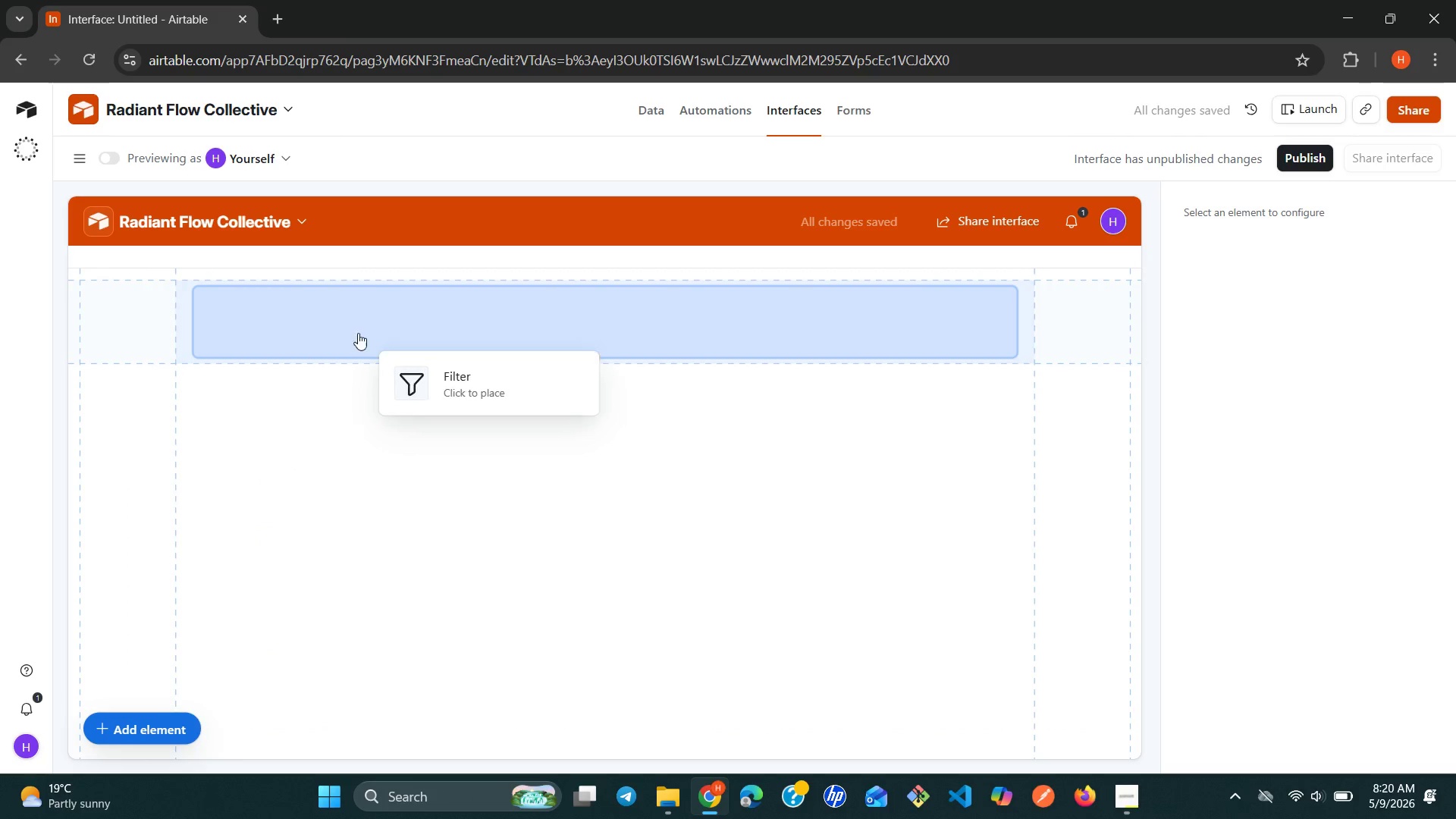 
left_click([336, 319])
 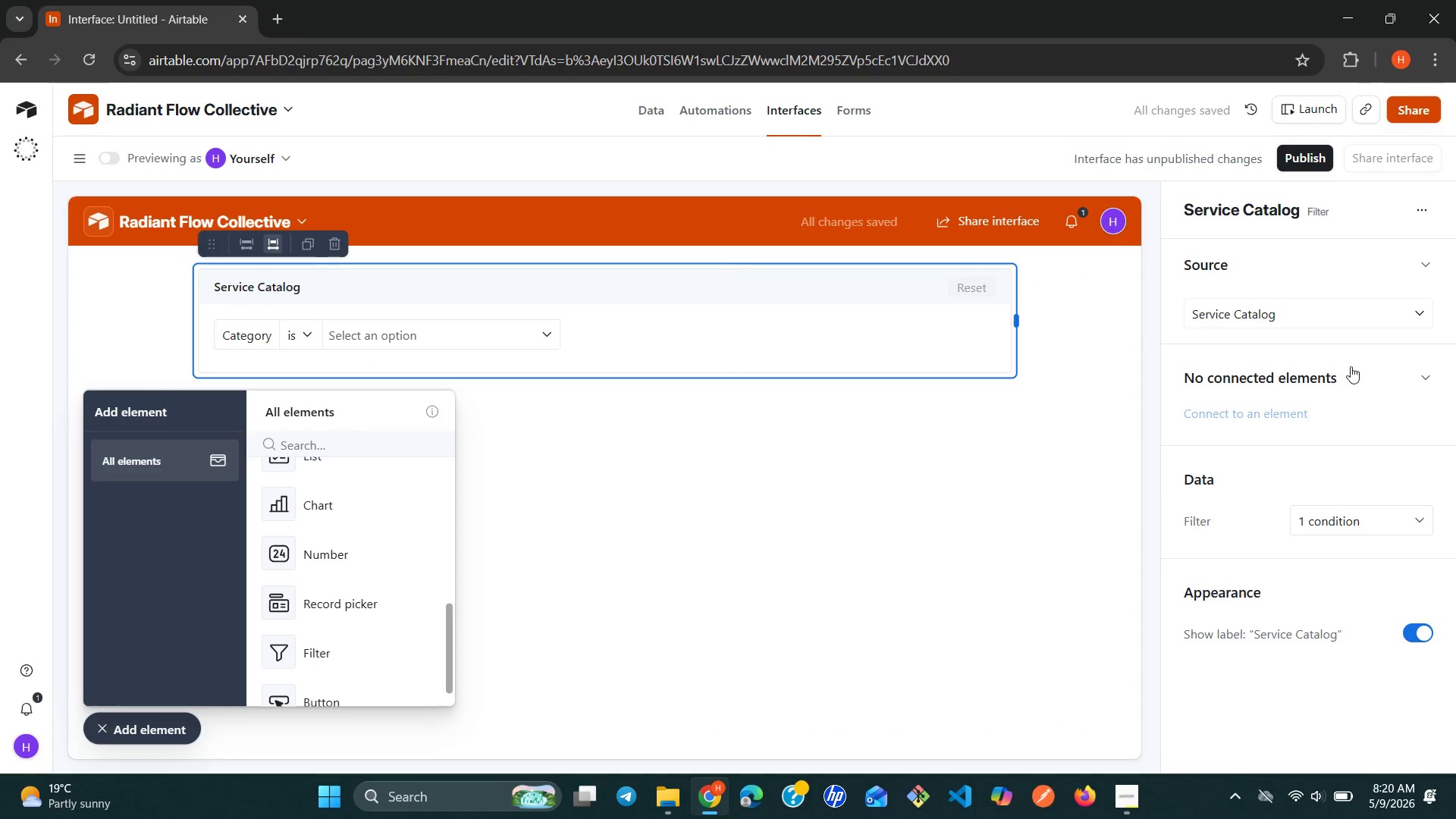 
left_click([1360, 328])
 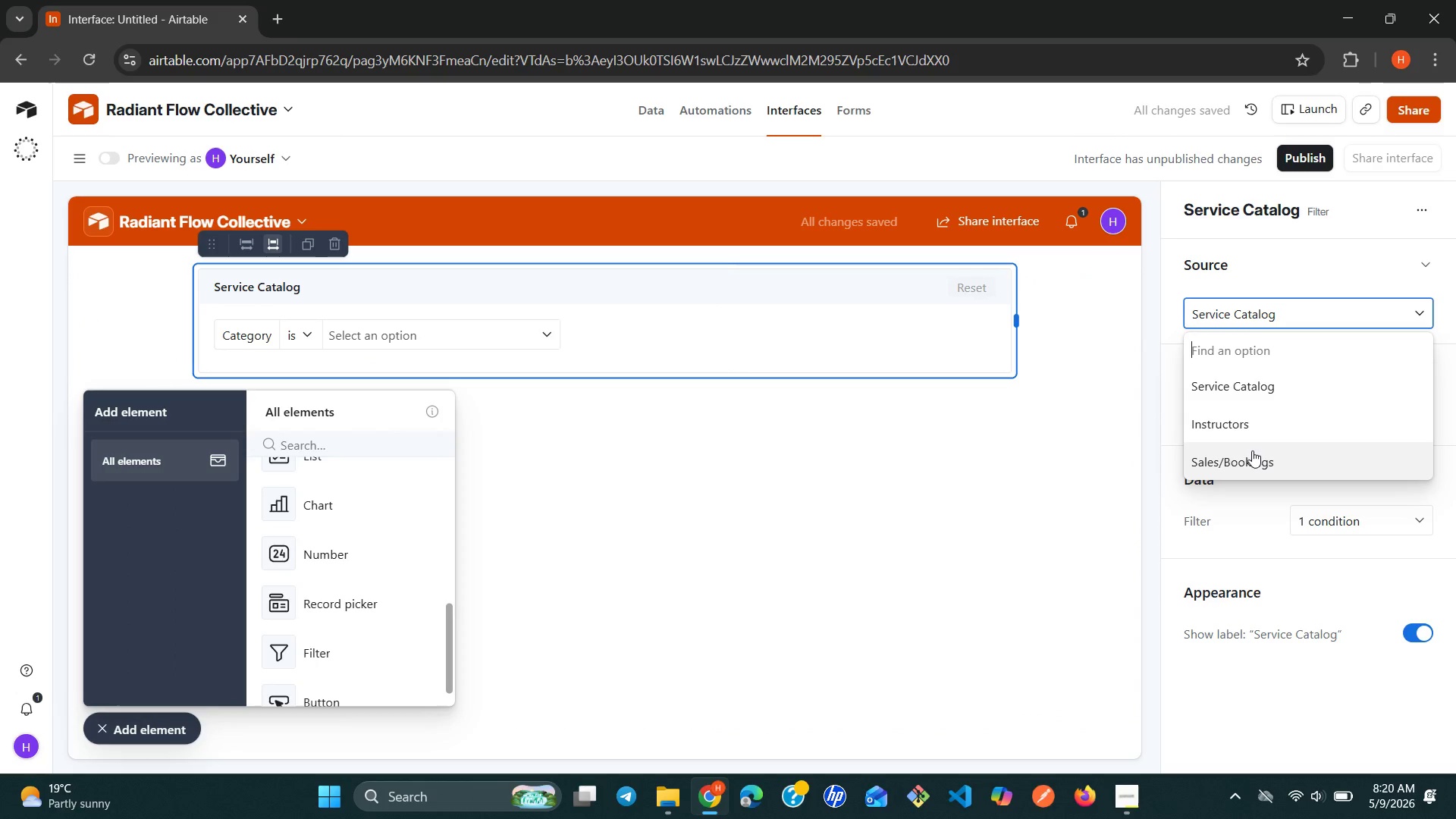 
left_click([1250, 453])
 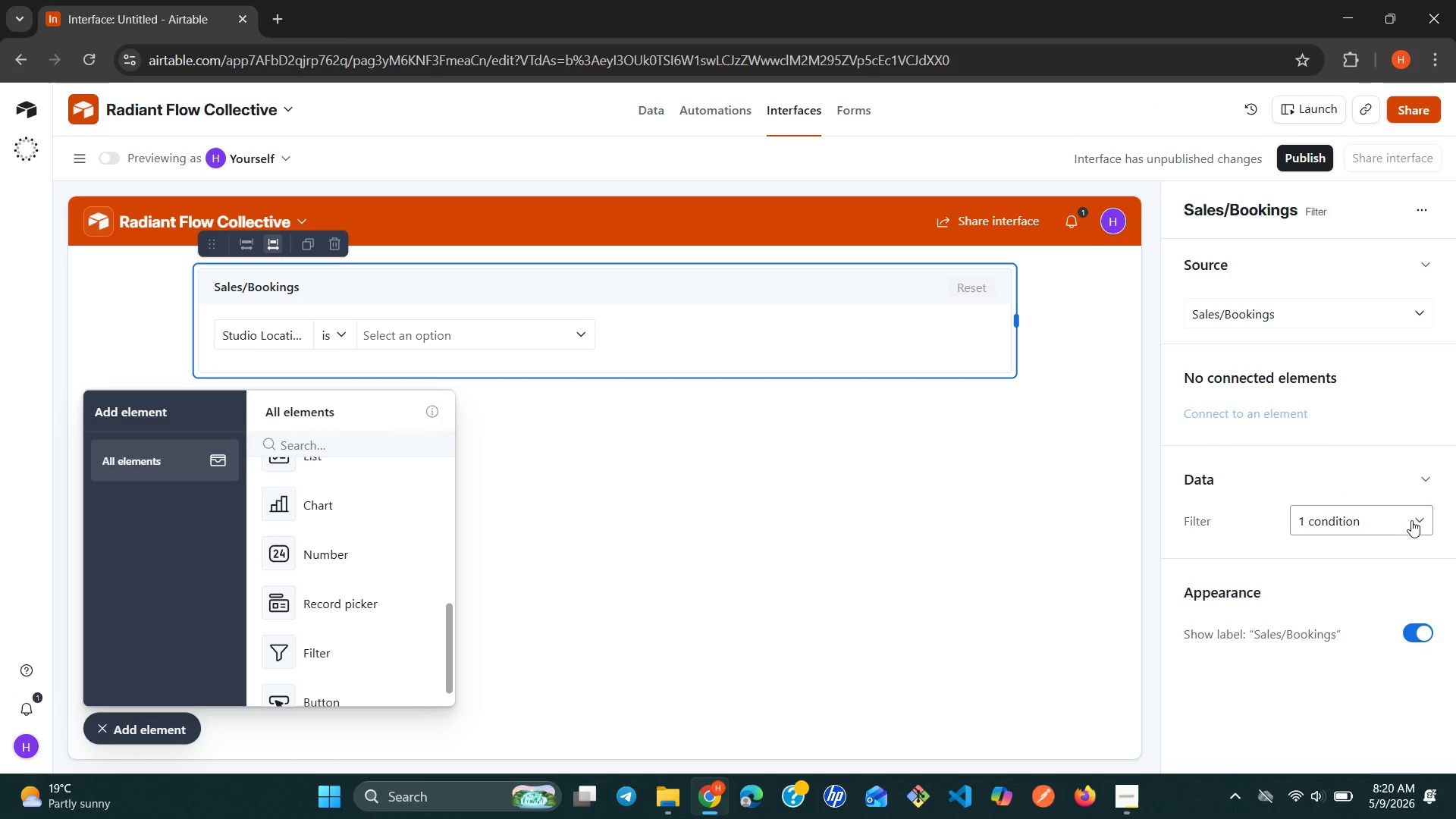 
wait(12.52)
 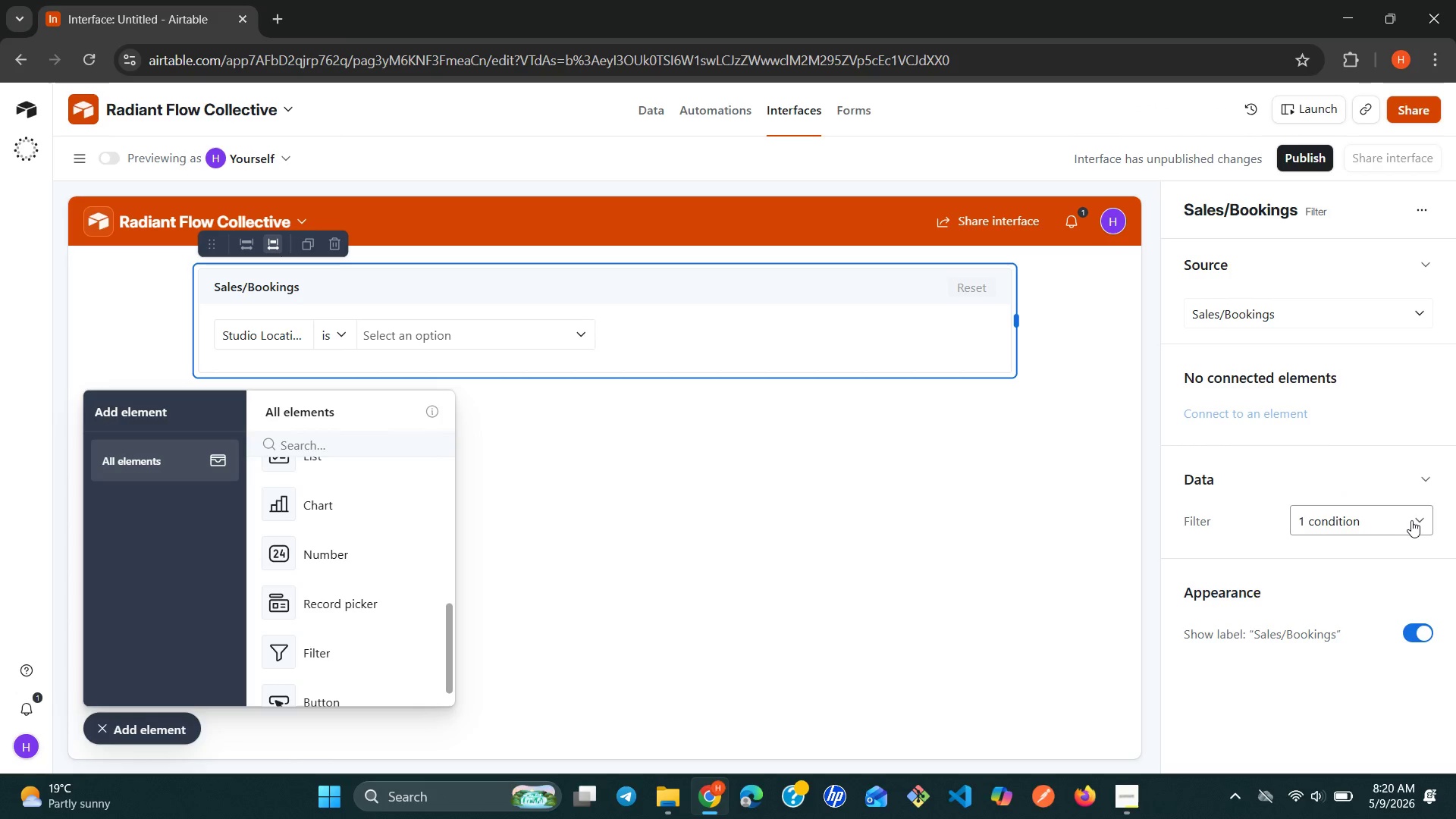 
left_click([959, 632])
 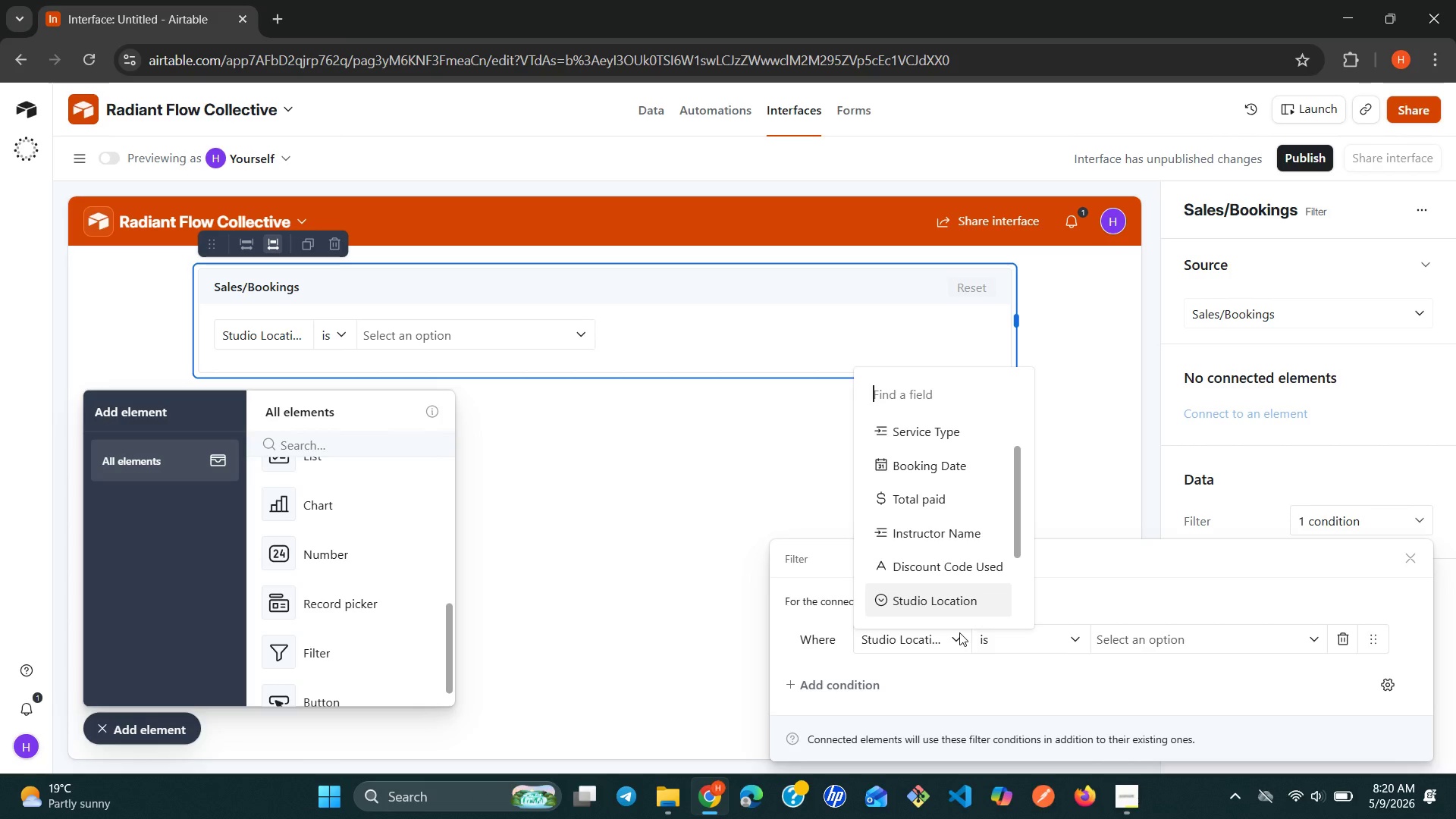 
left_click([959, 632])
 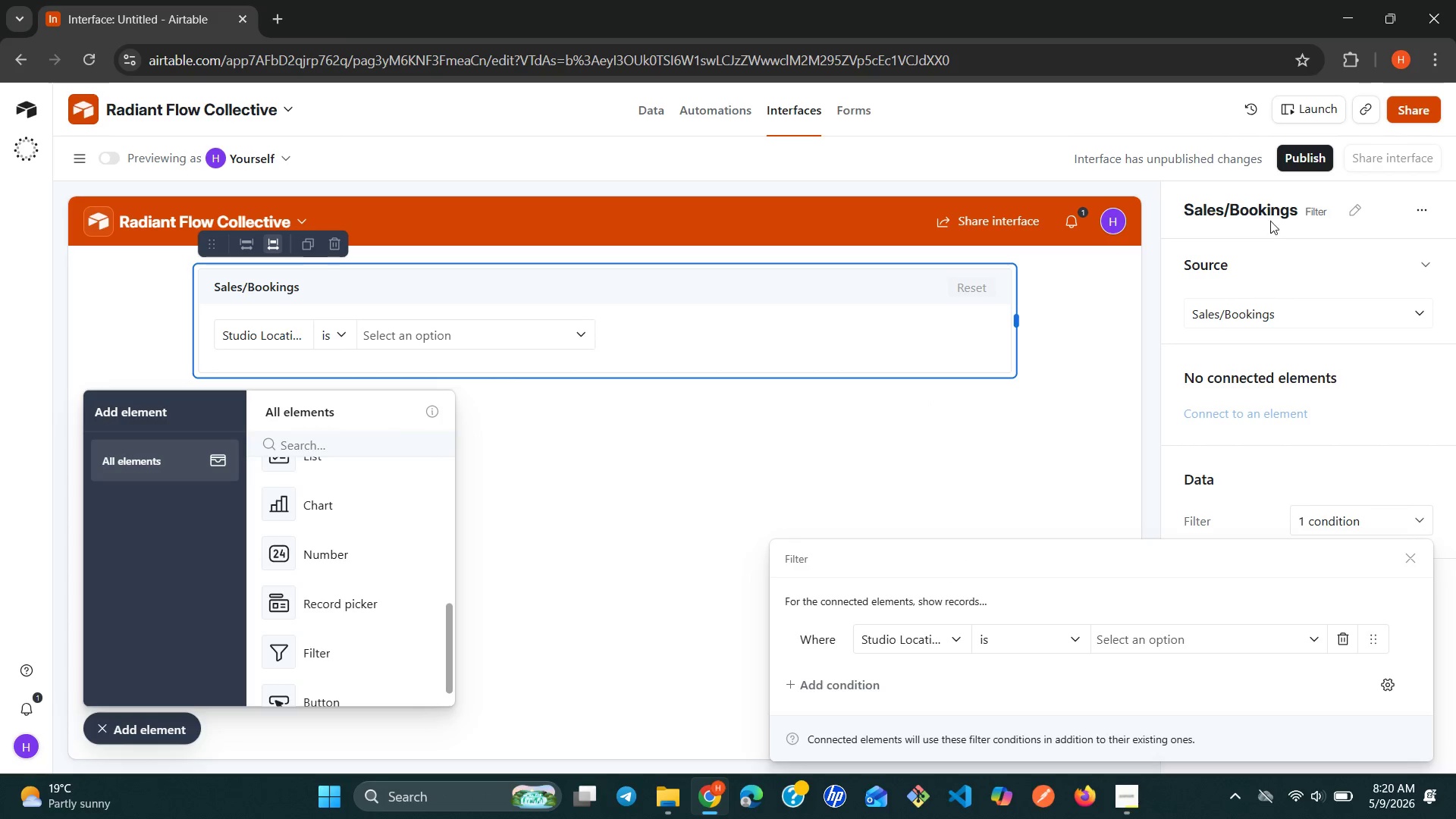 
mouse_move([1345, 231])
 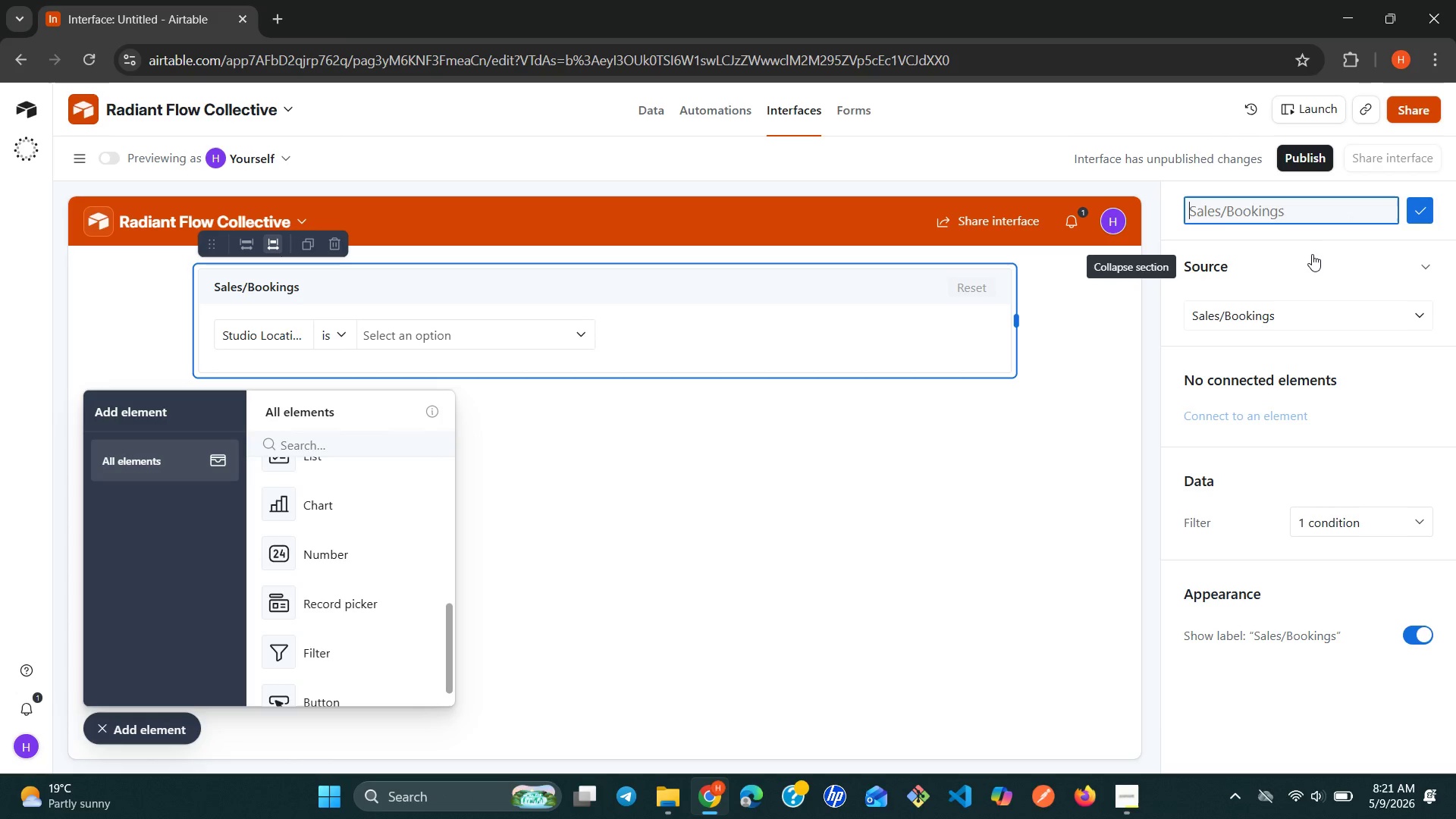 
type(Filter By Location)
 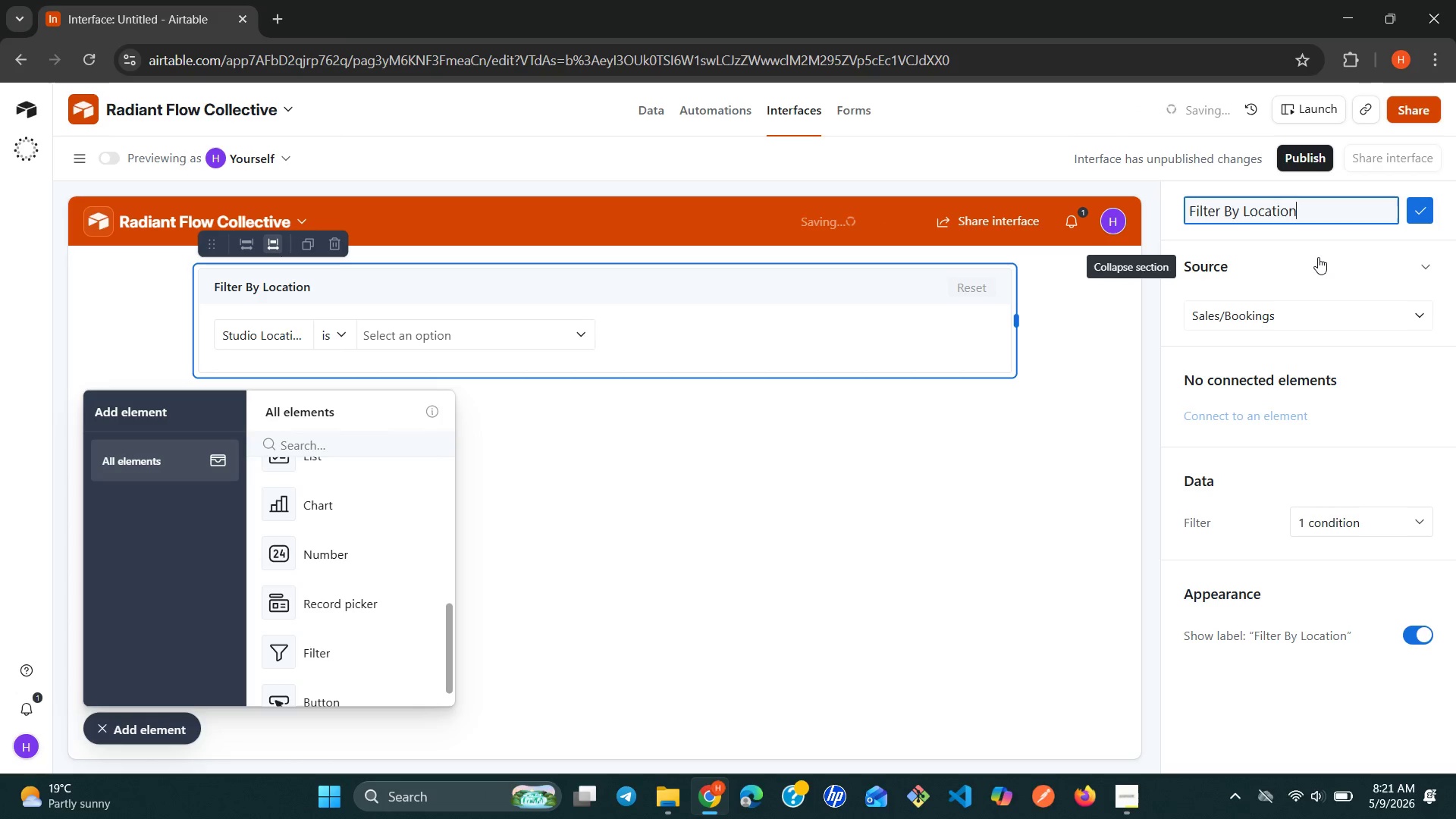 
left_click([877, 489])
 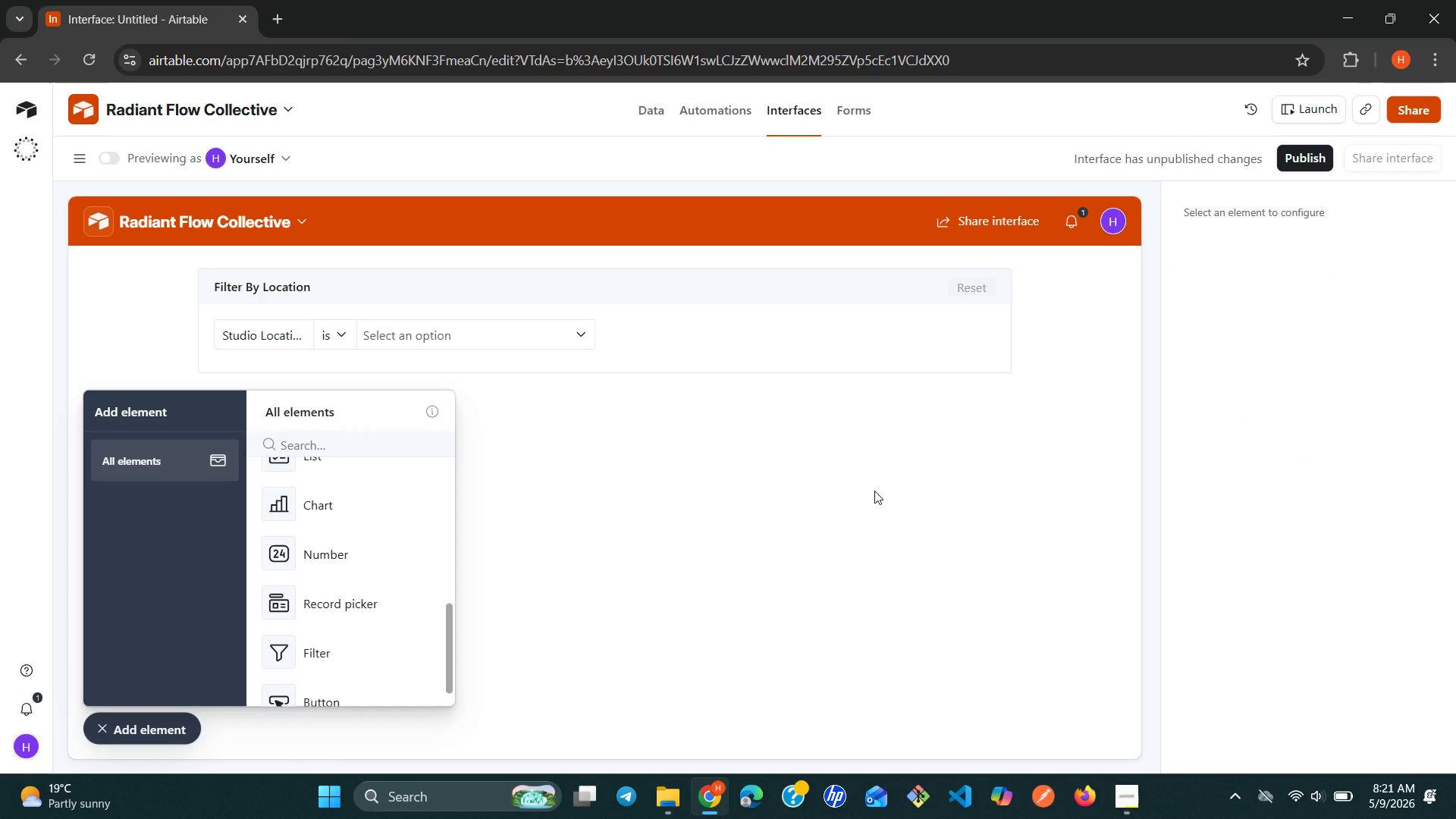 
wait(17.28)
 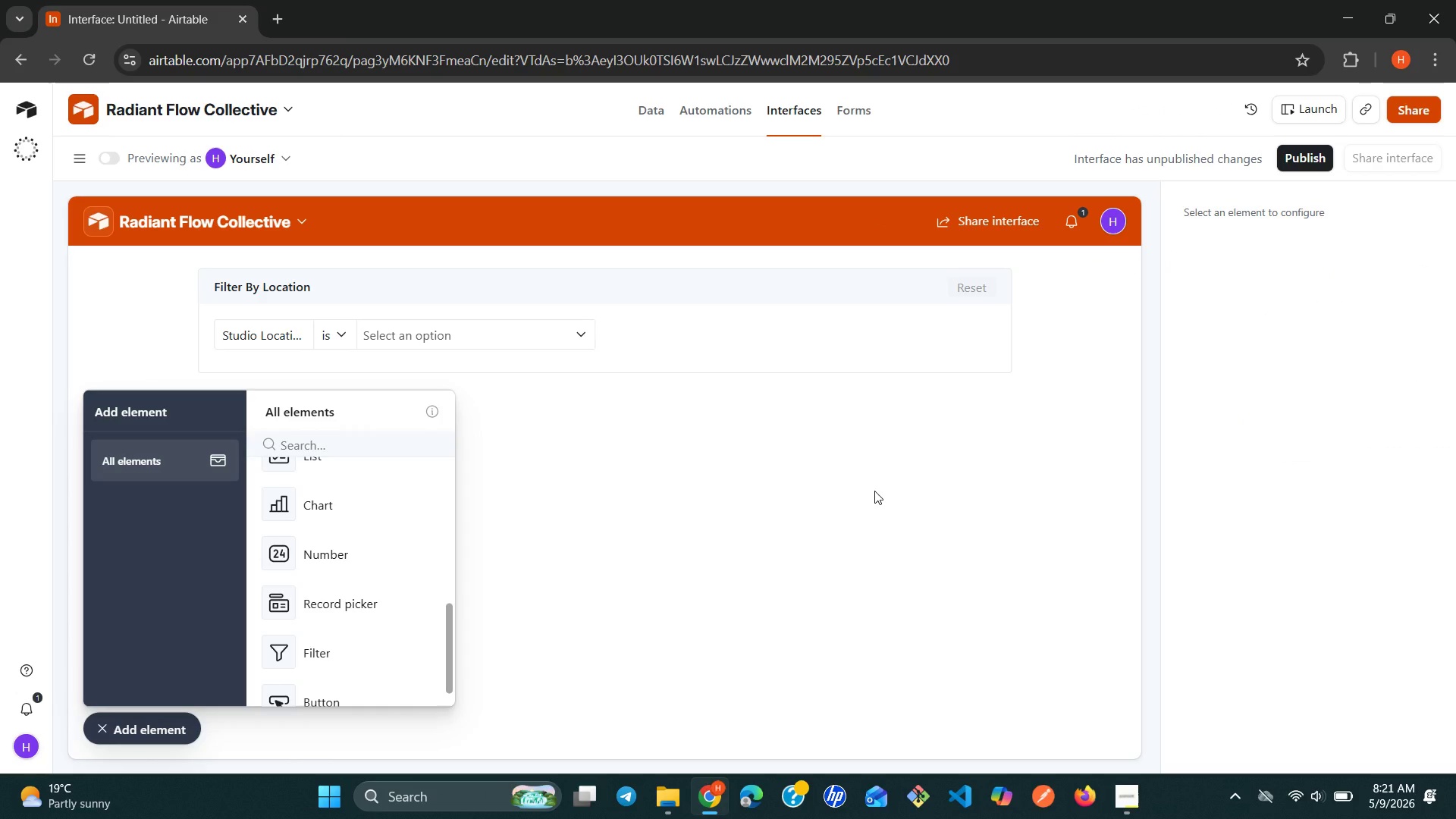 
left_click([348, 557])
 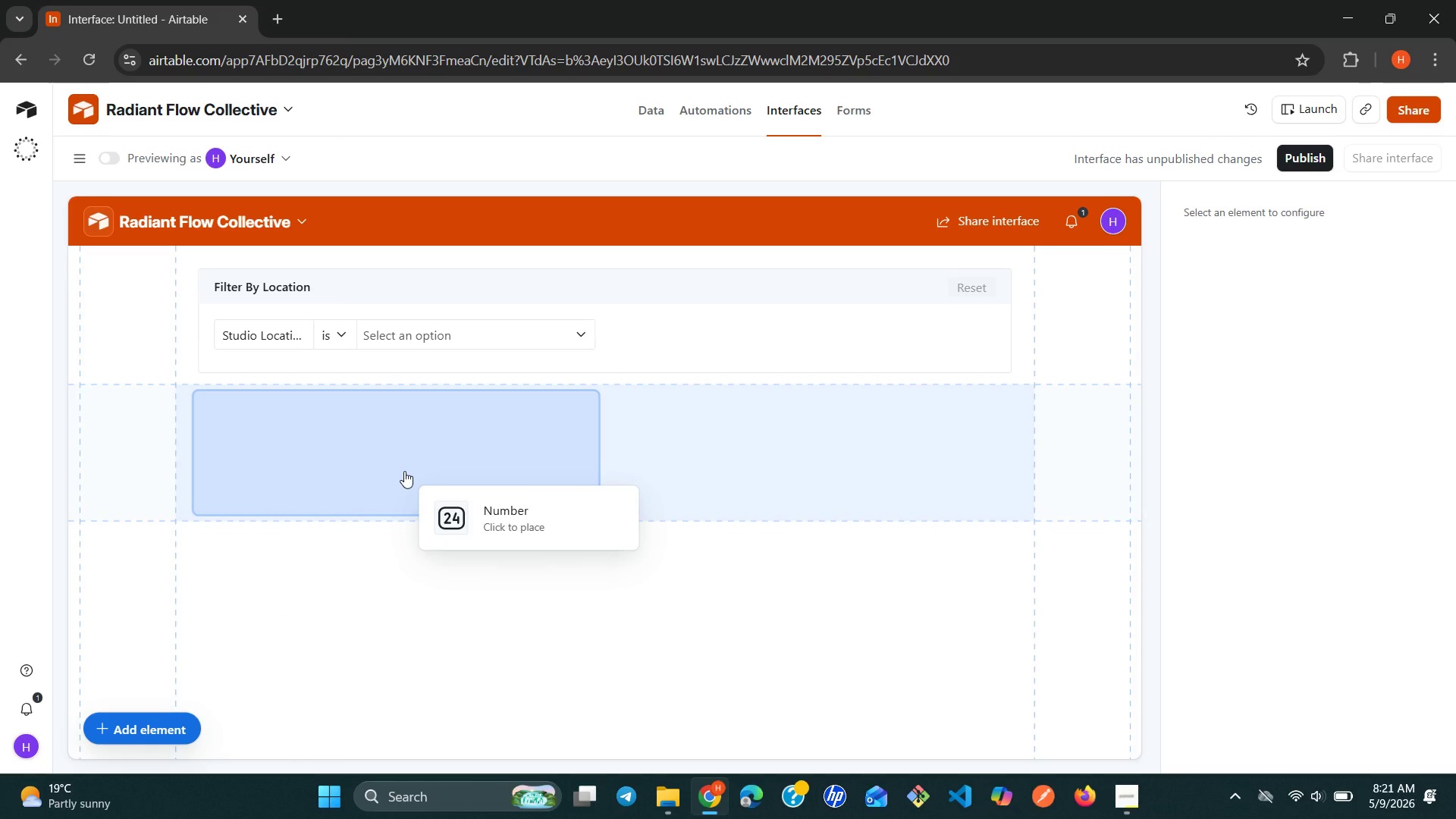 
left_click([404, 471])
 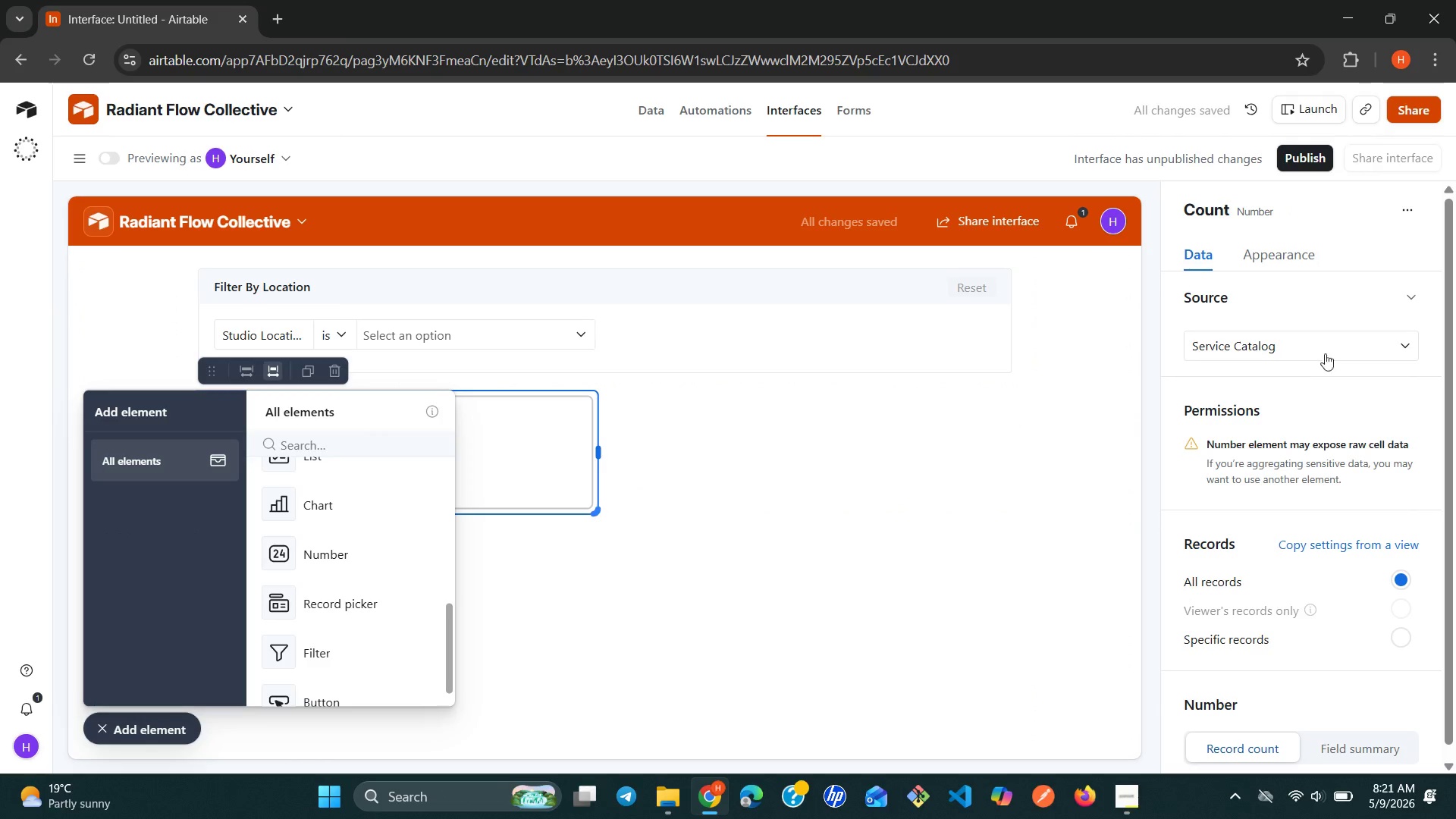 
left_click_drag(start_coordinate=[1334, 350], to_coordinate=[1336, 344])
 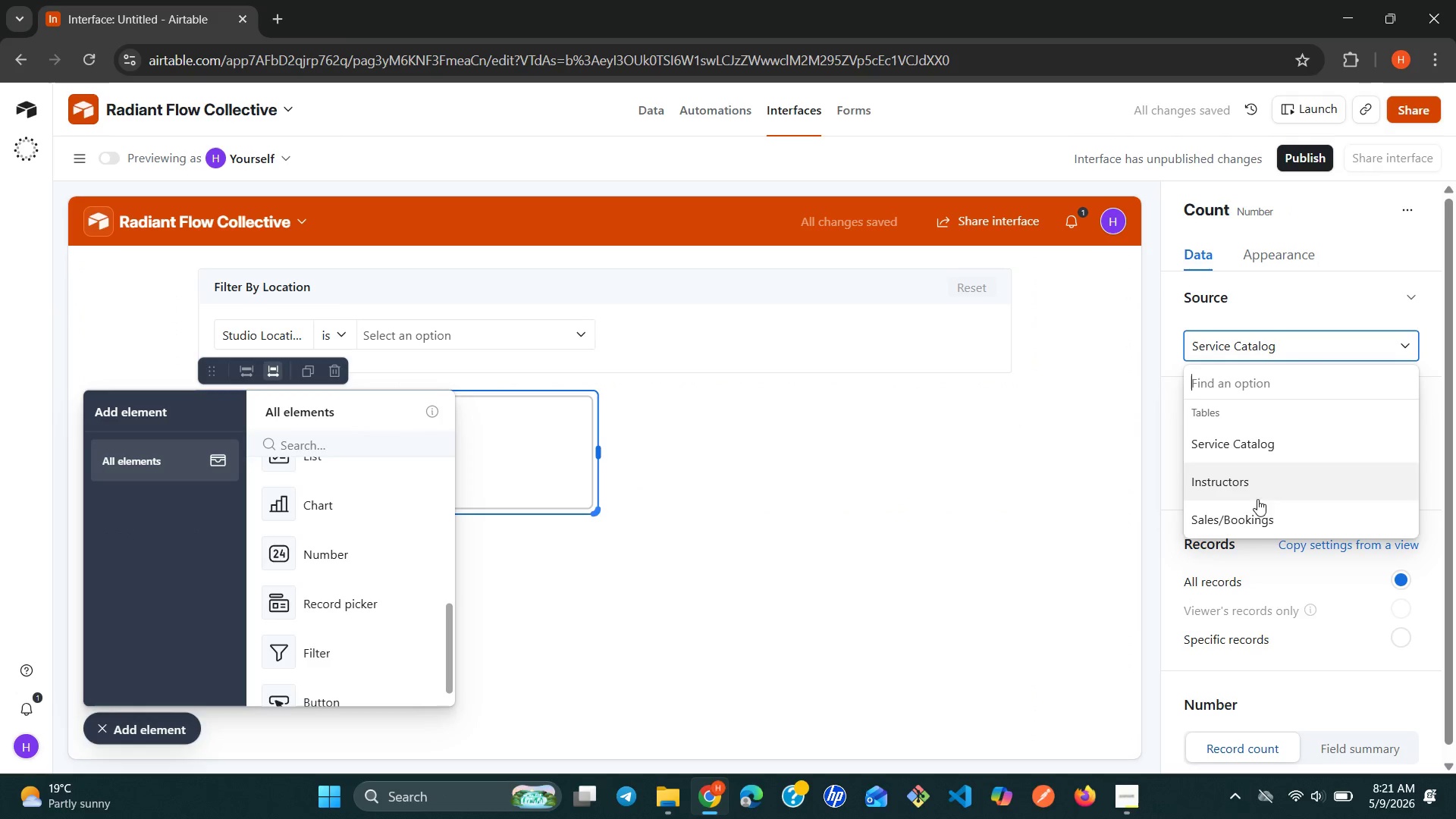 
left_click([1252, 515])
 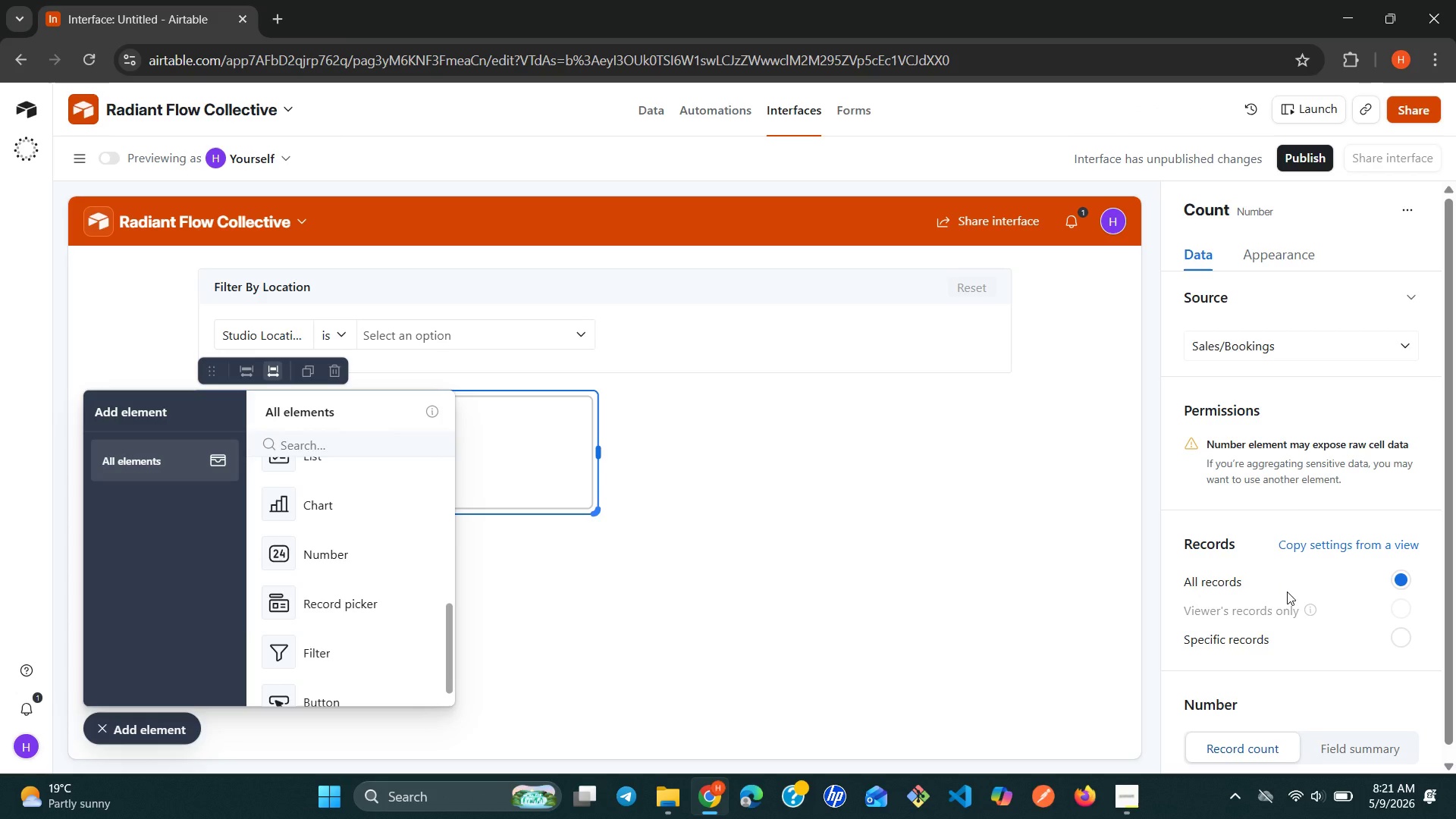 
wait(14.73)
 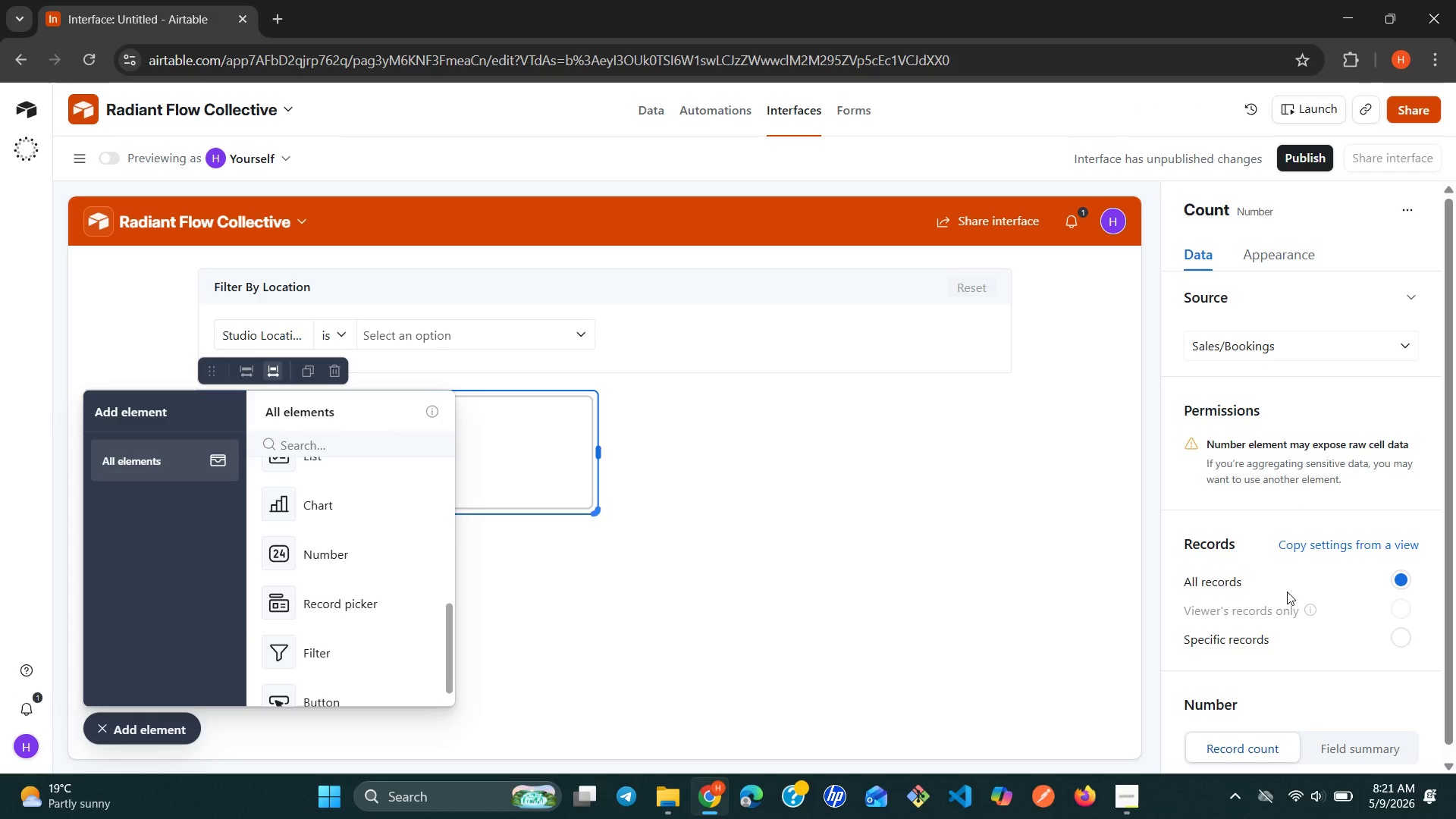 
left_click([1381, 754])
 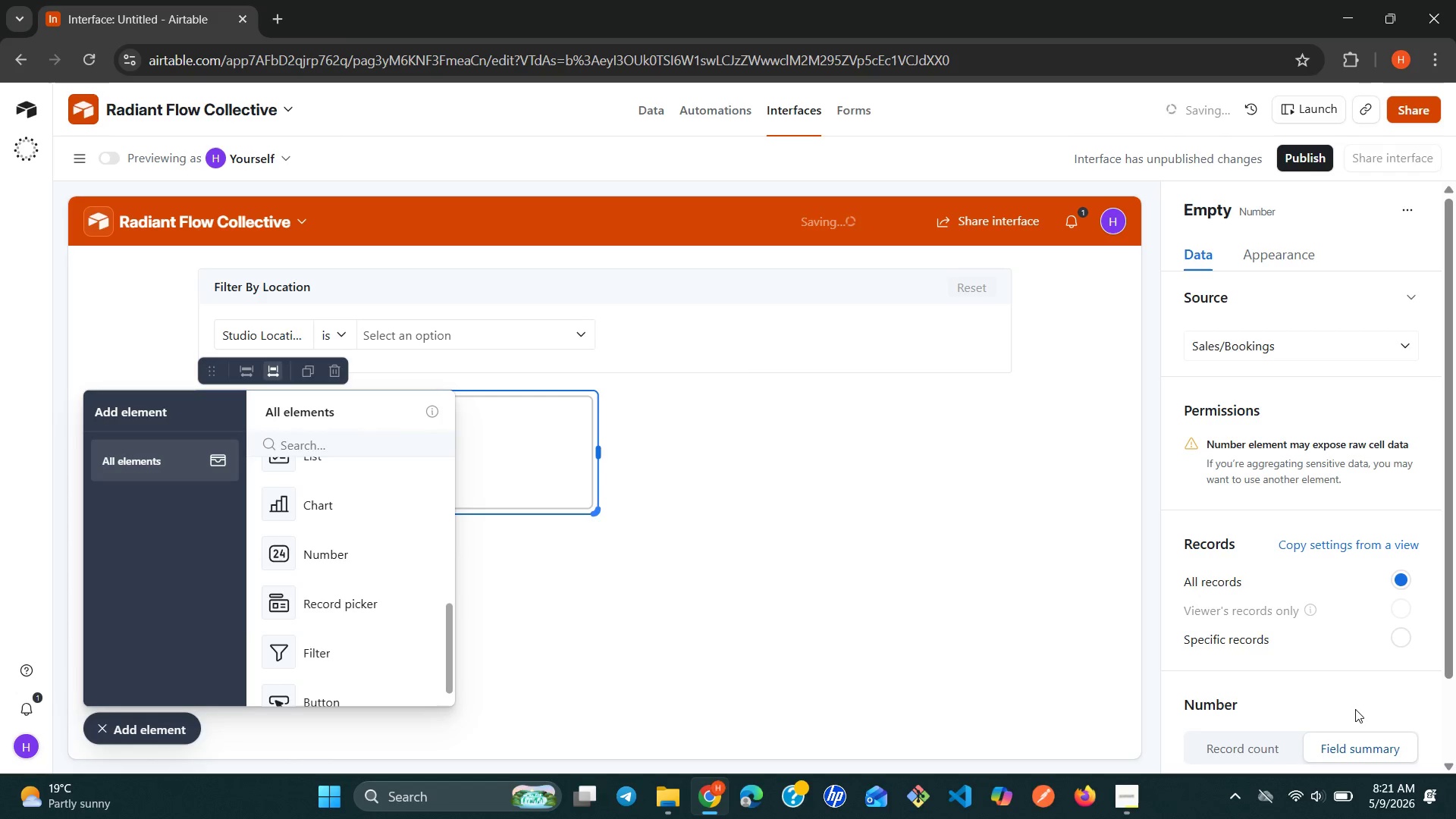 
scroll: coordinate [1355, 709], scroll_direction: down, amount: 1.0
 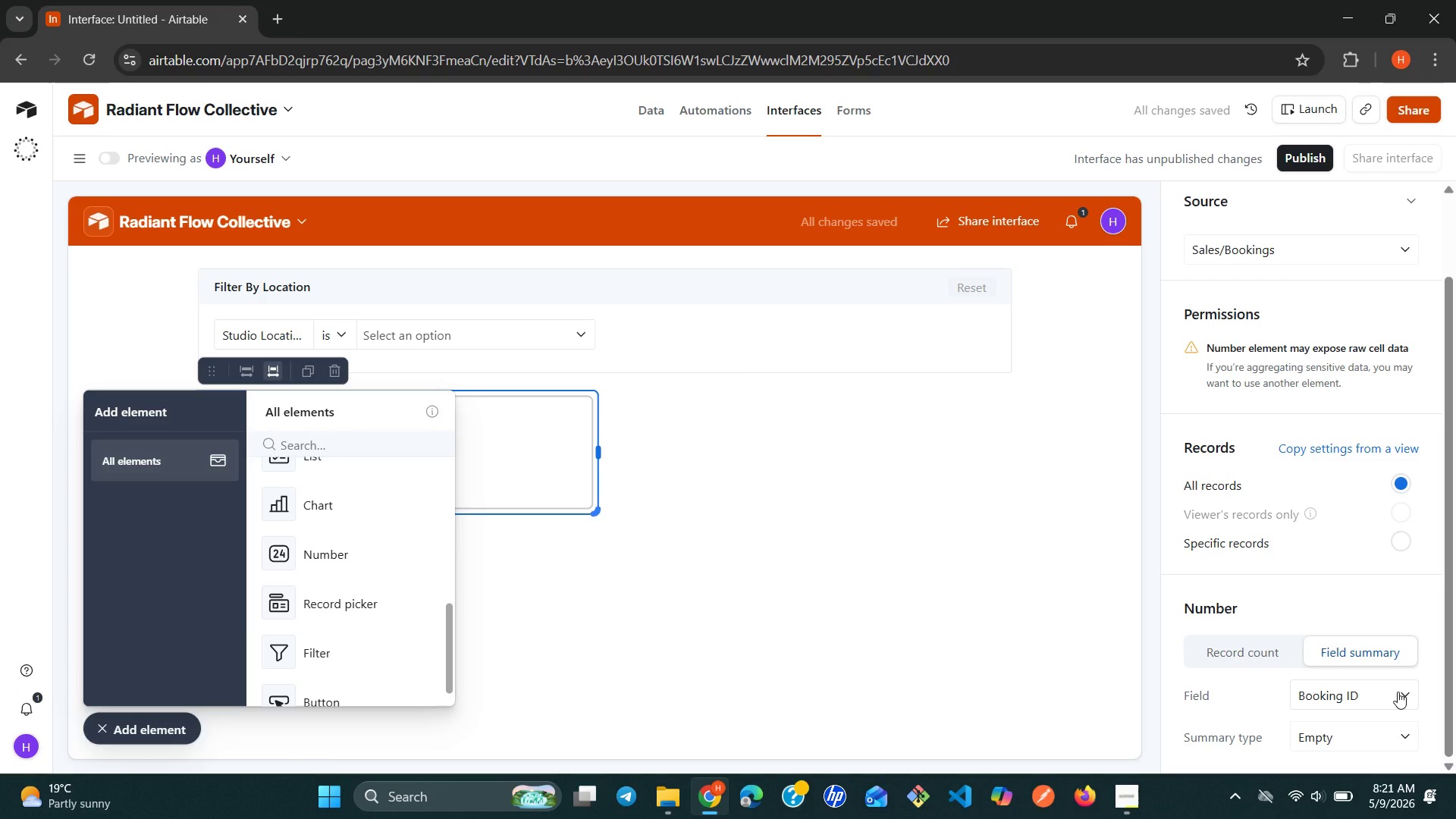 
left_click([1400, 692])
 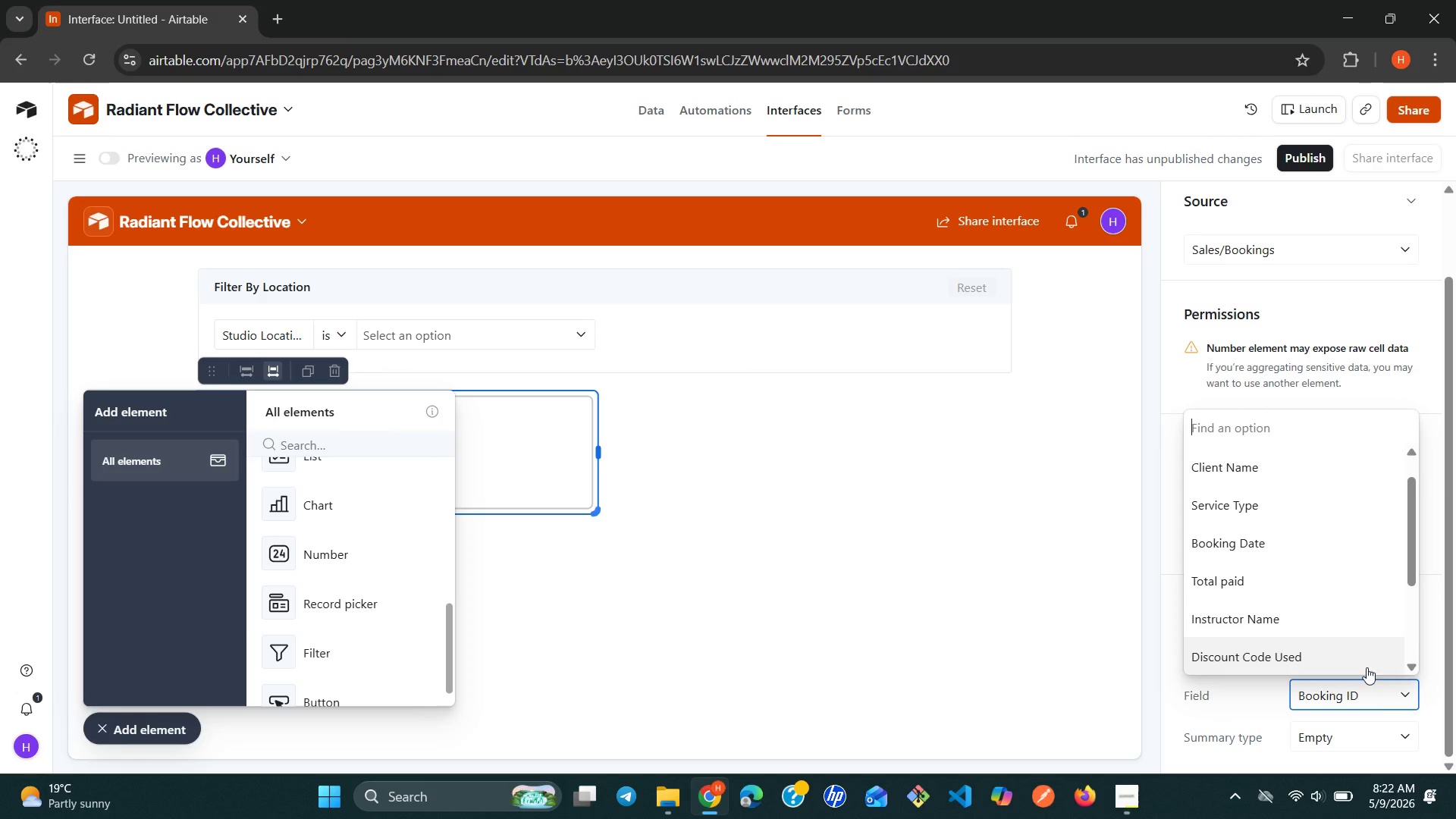 
wait(7.91)
 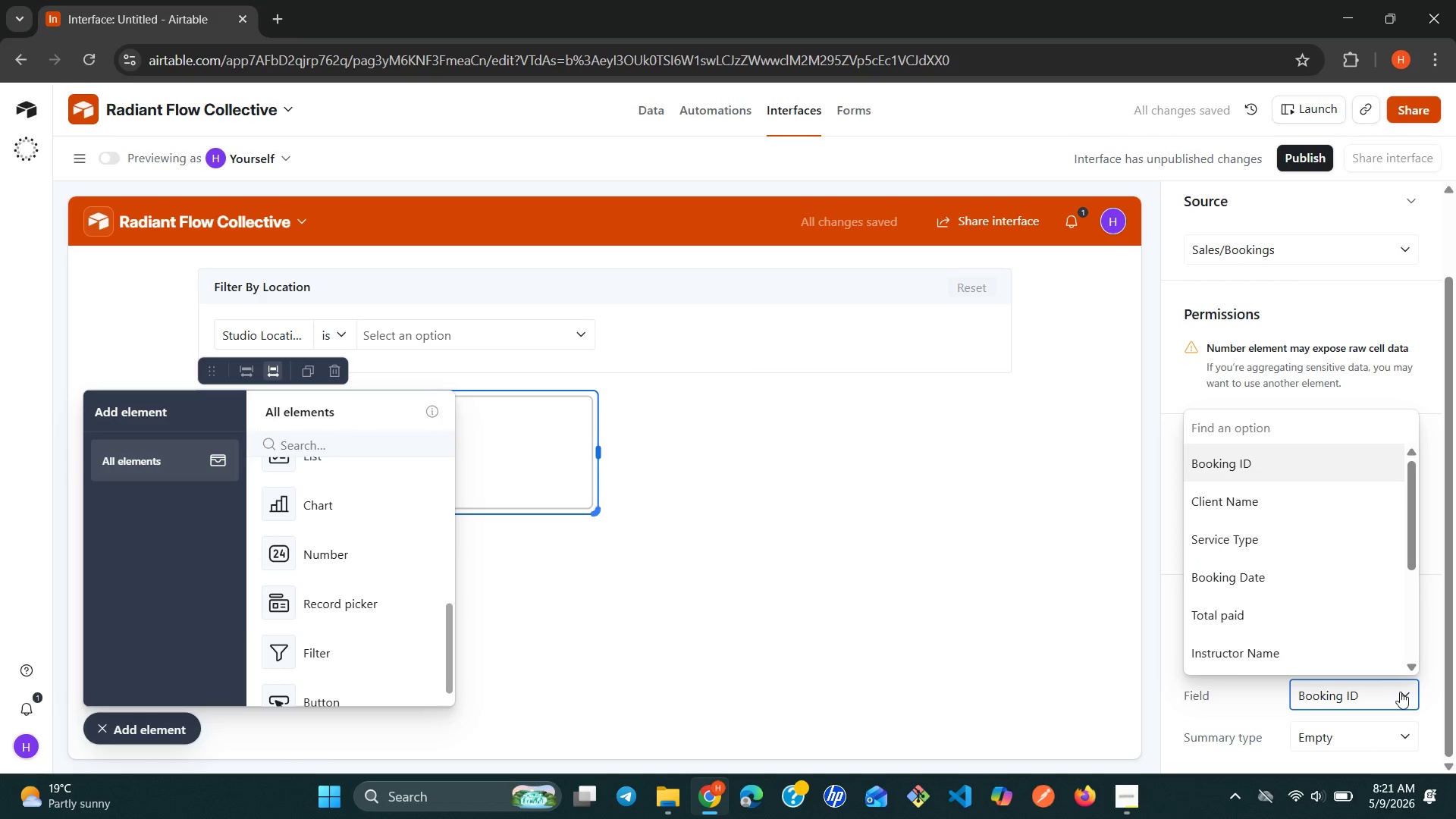 
left_click([1204, 595])
 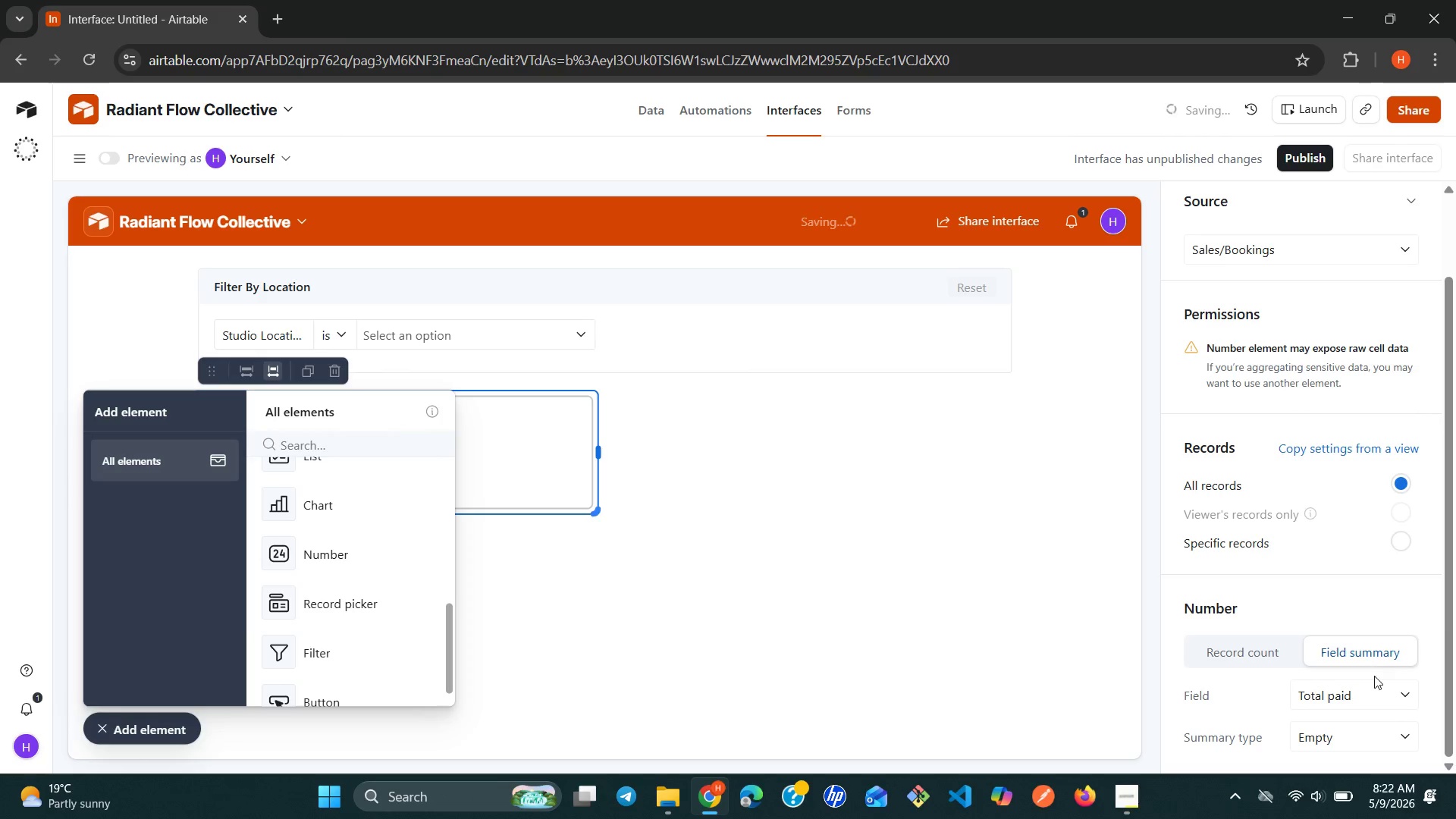 
scroll: coordinate [1376, 678], scroll_direction: down, amount: 1.0
 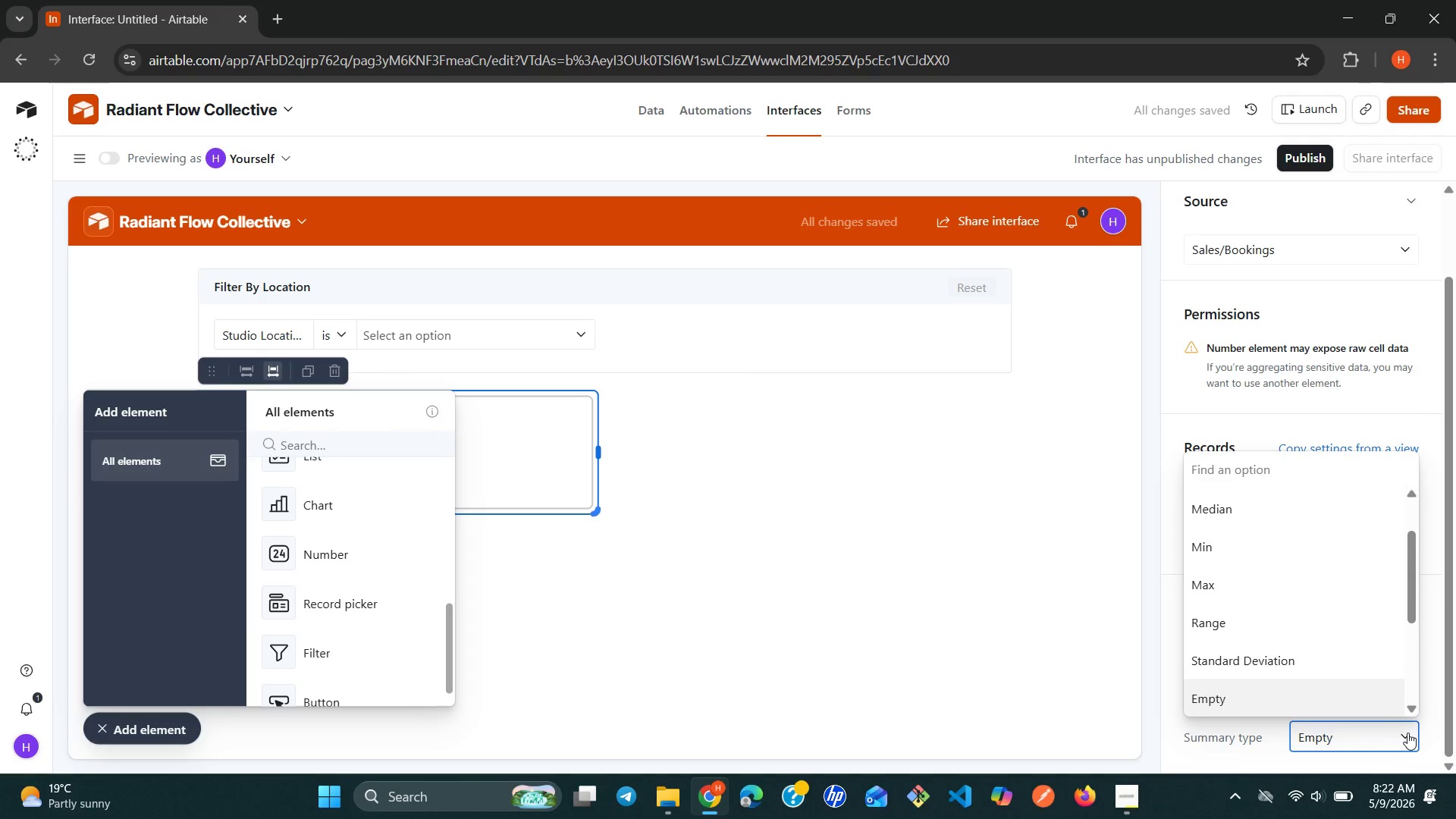 
key(S)
 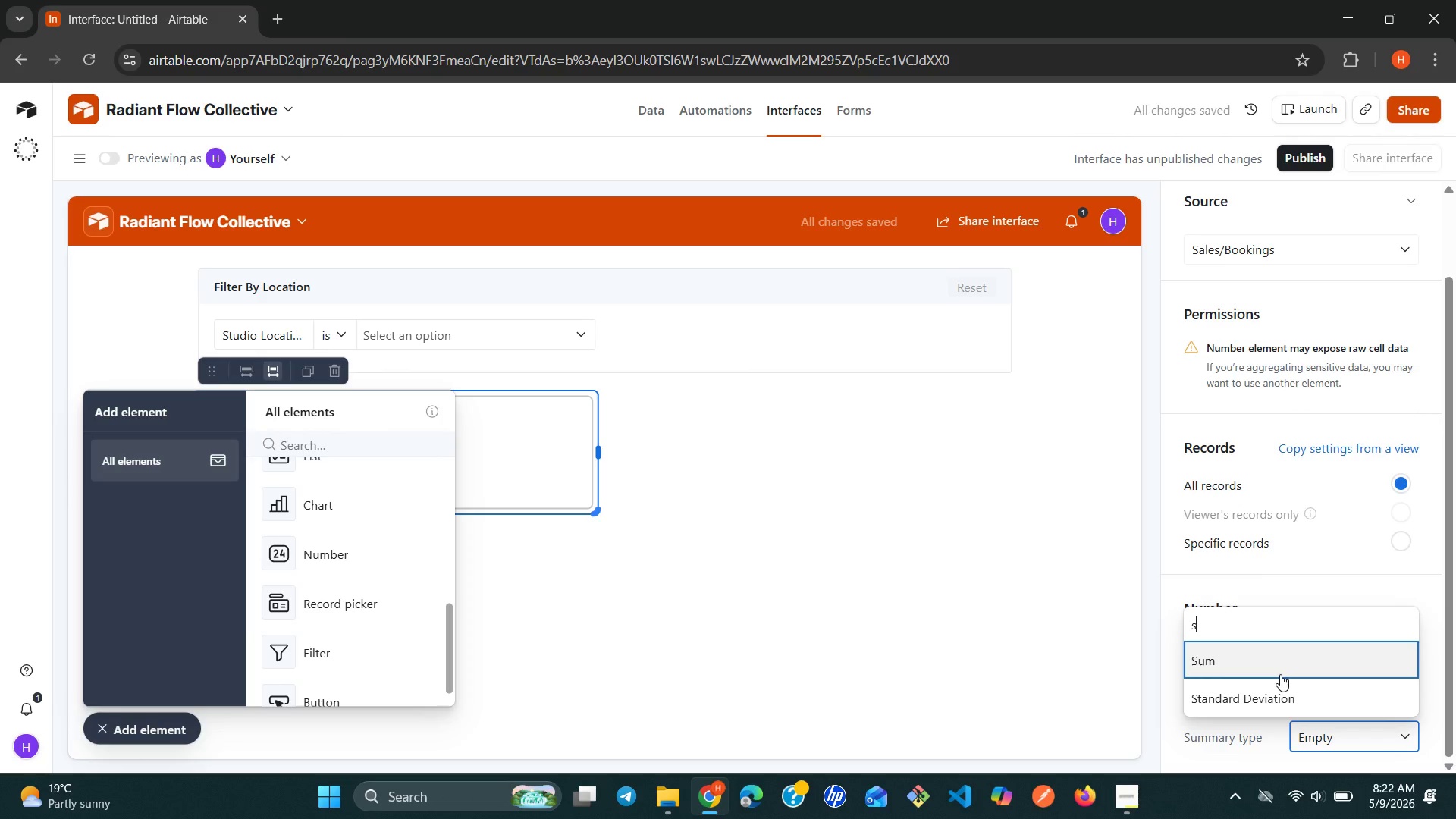 
left_click([1259, 662])
 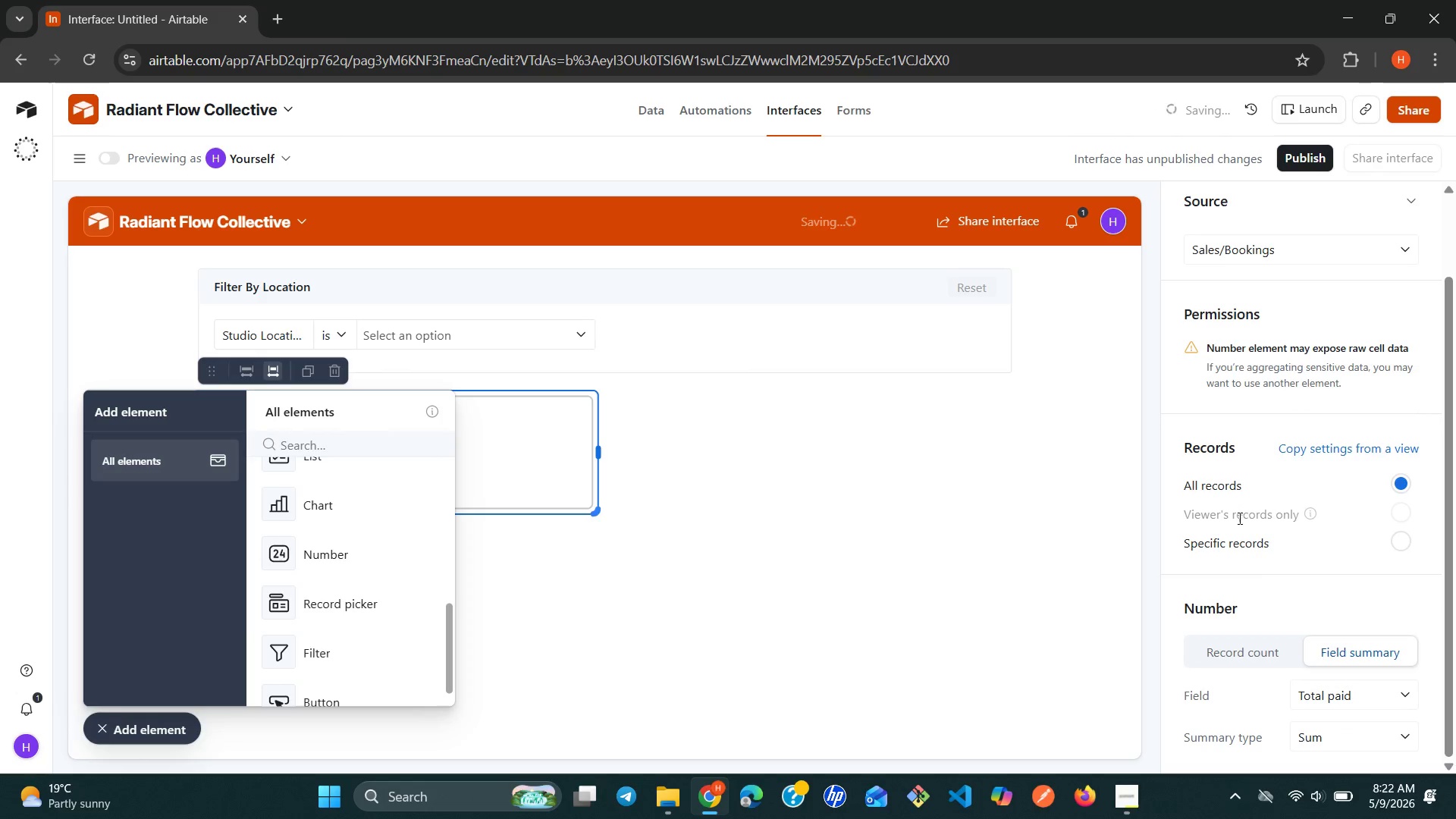 
scroll: coordinate [1254, 514], scroll_direction: up, amount: 3.0
 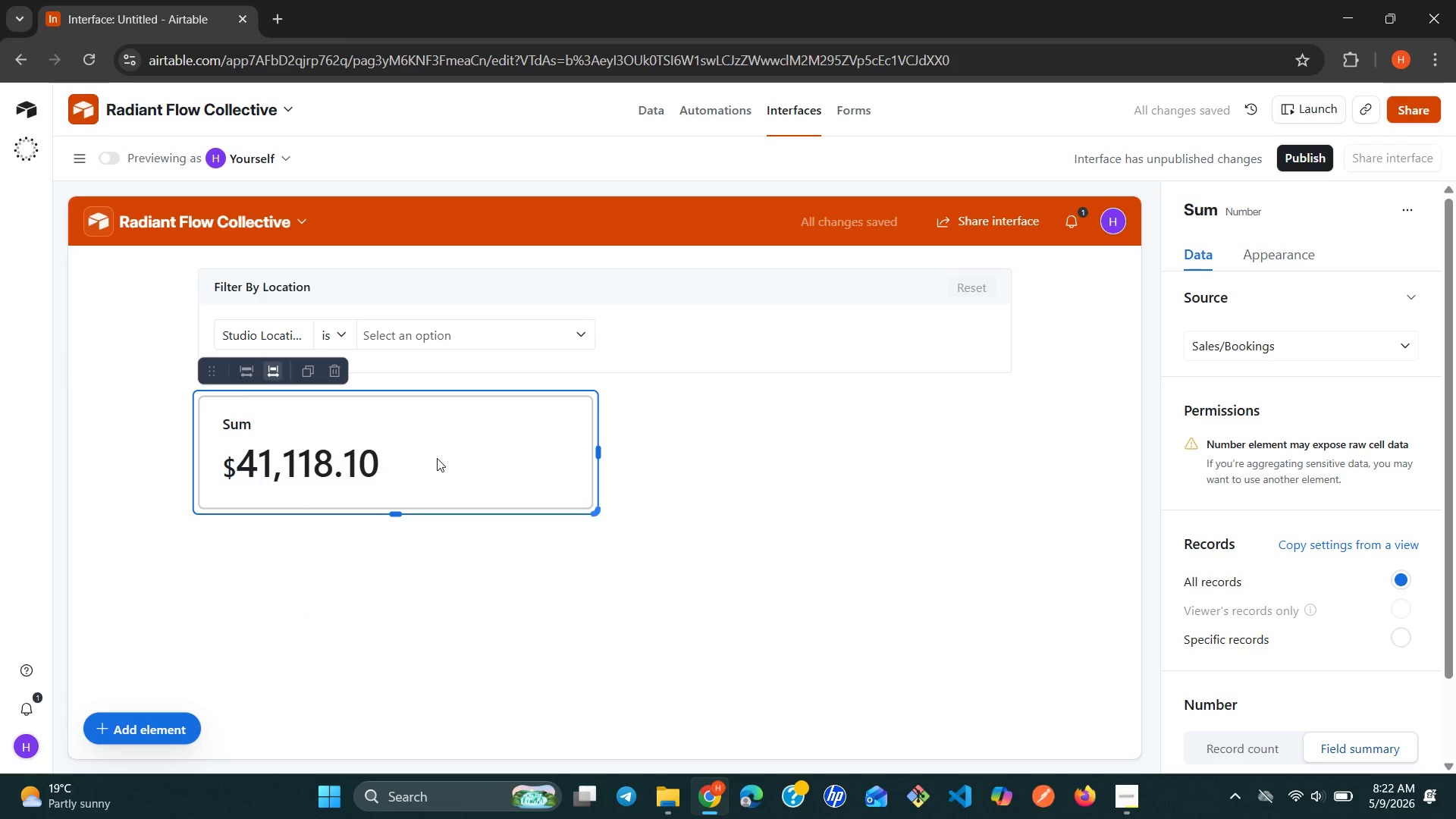 
wait(6.46)
 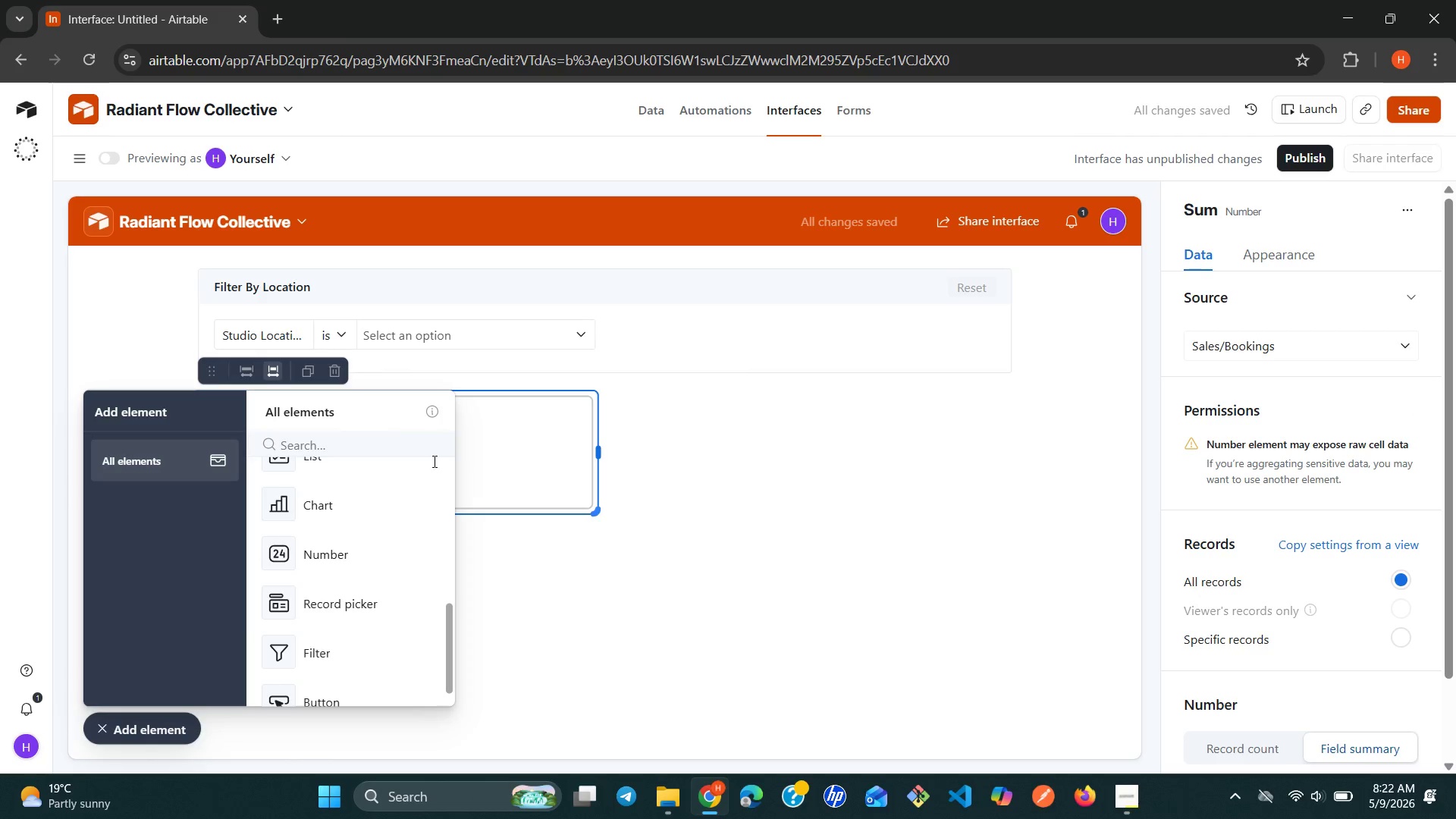 
scroll: coordinate [1323, 353], scroll_direction: up, amount: 3.0
 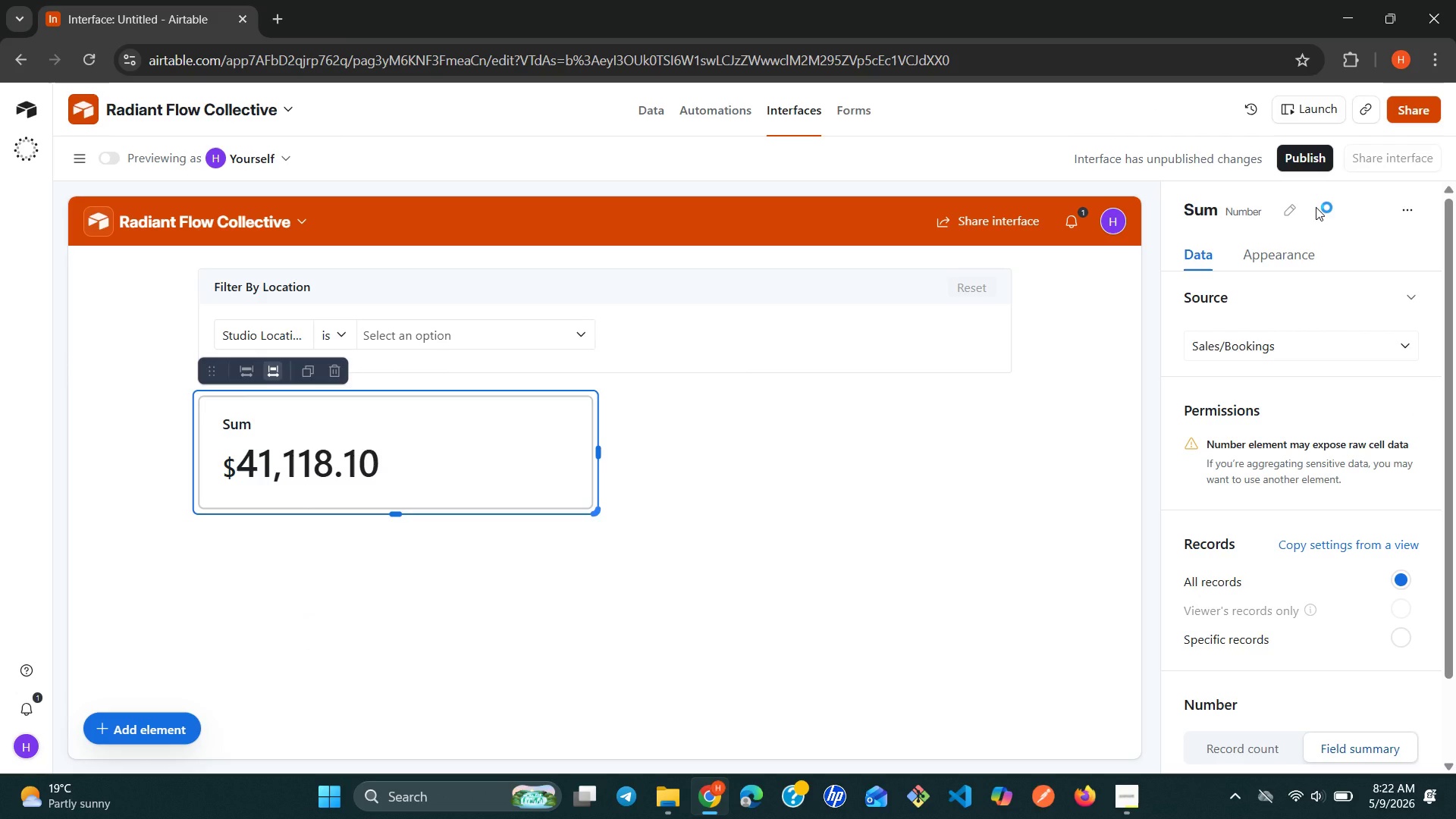 
left_click([1316, 207])
 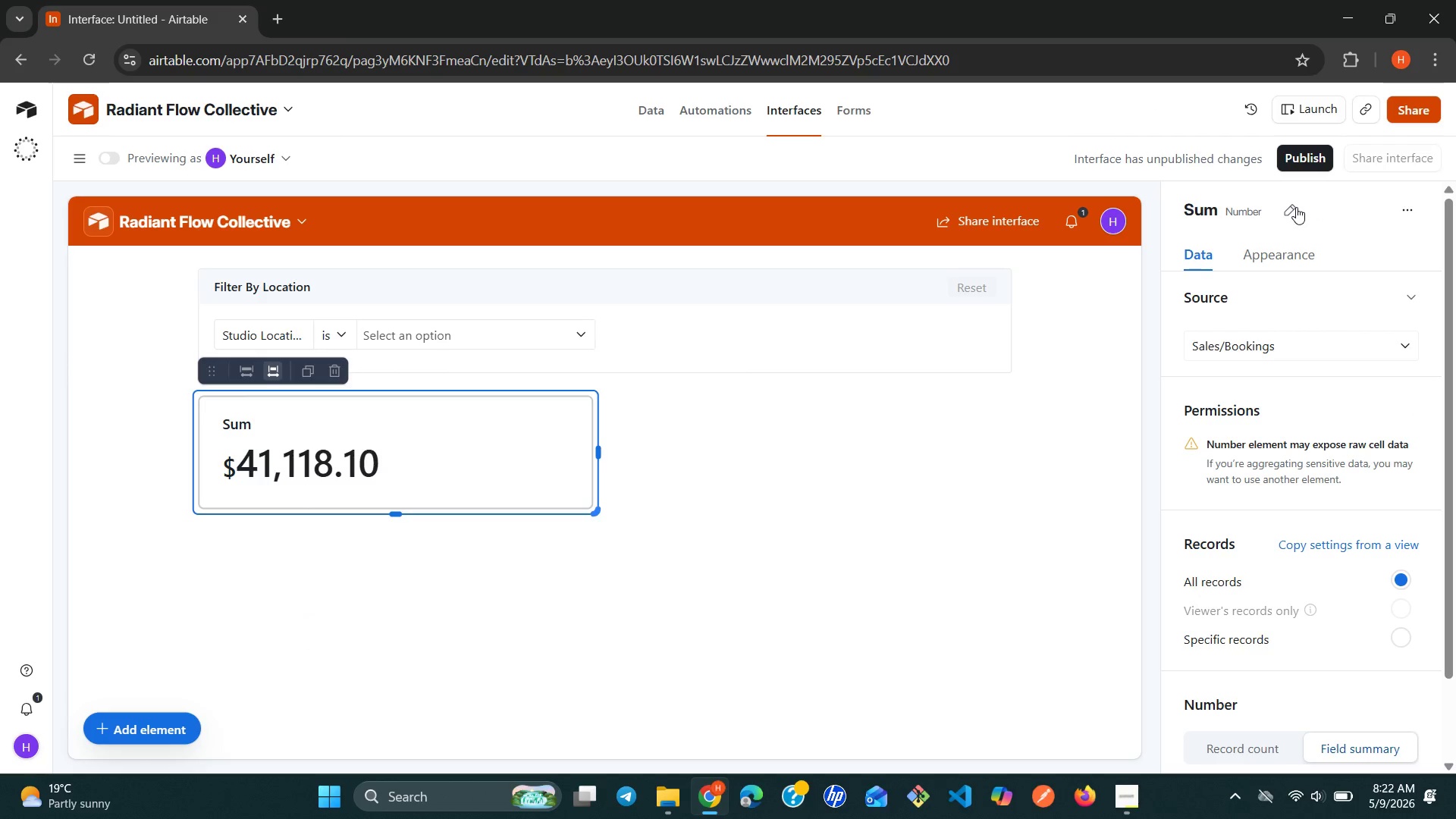 
left_click([1296, 207])
 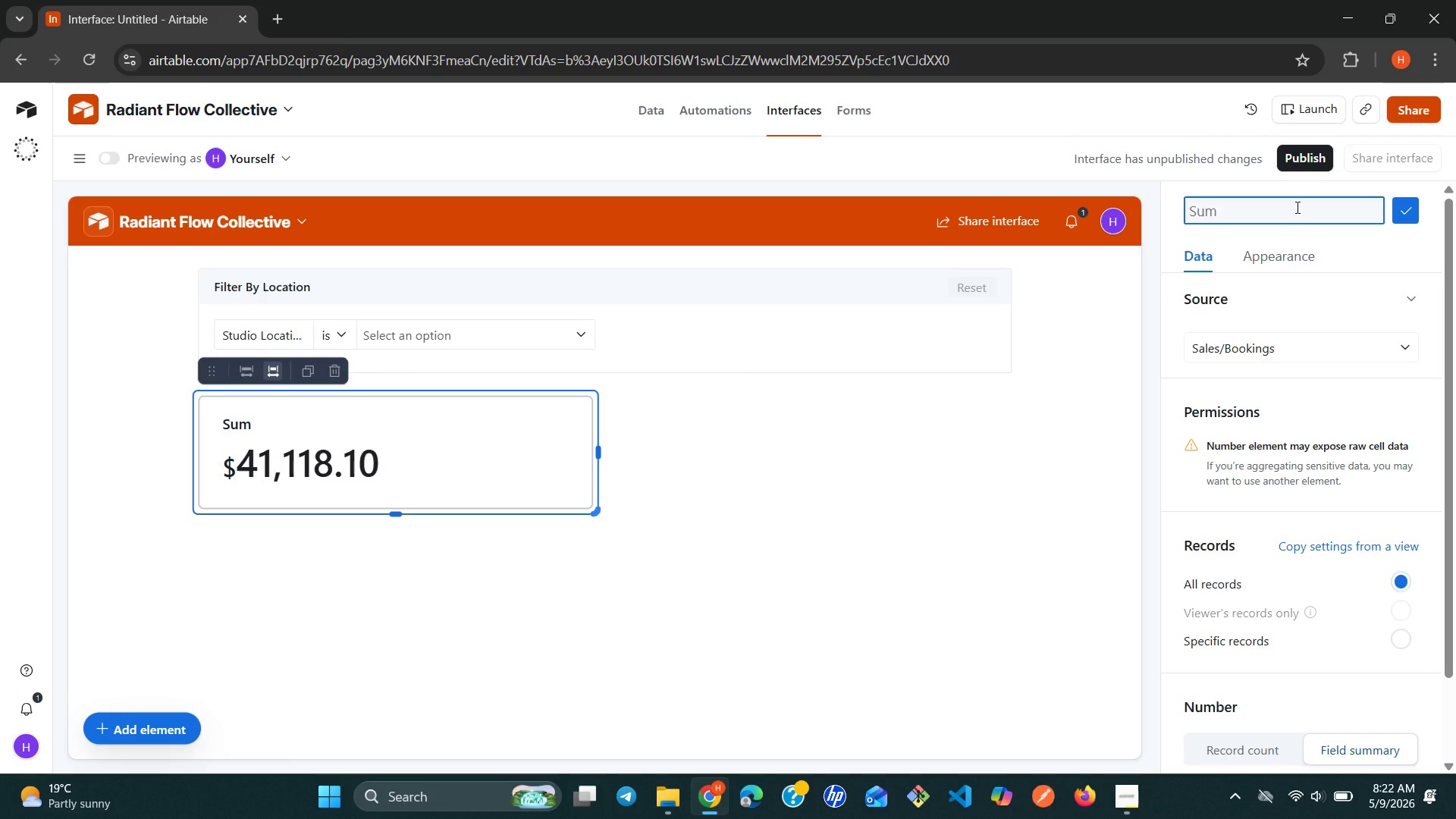 
wait(5.42)
 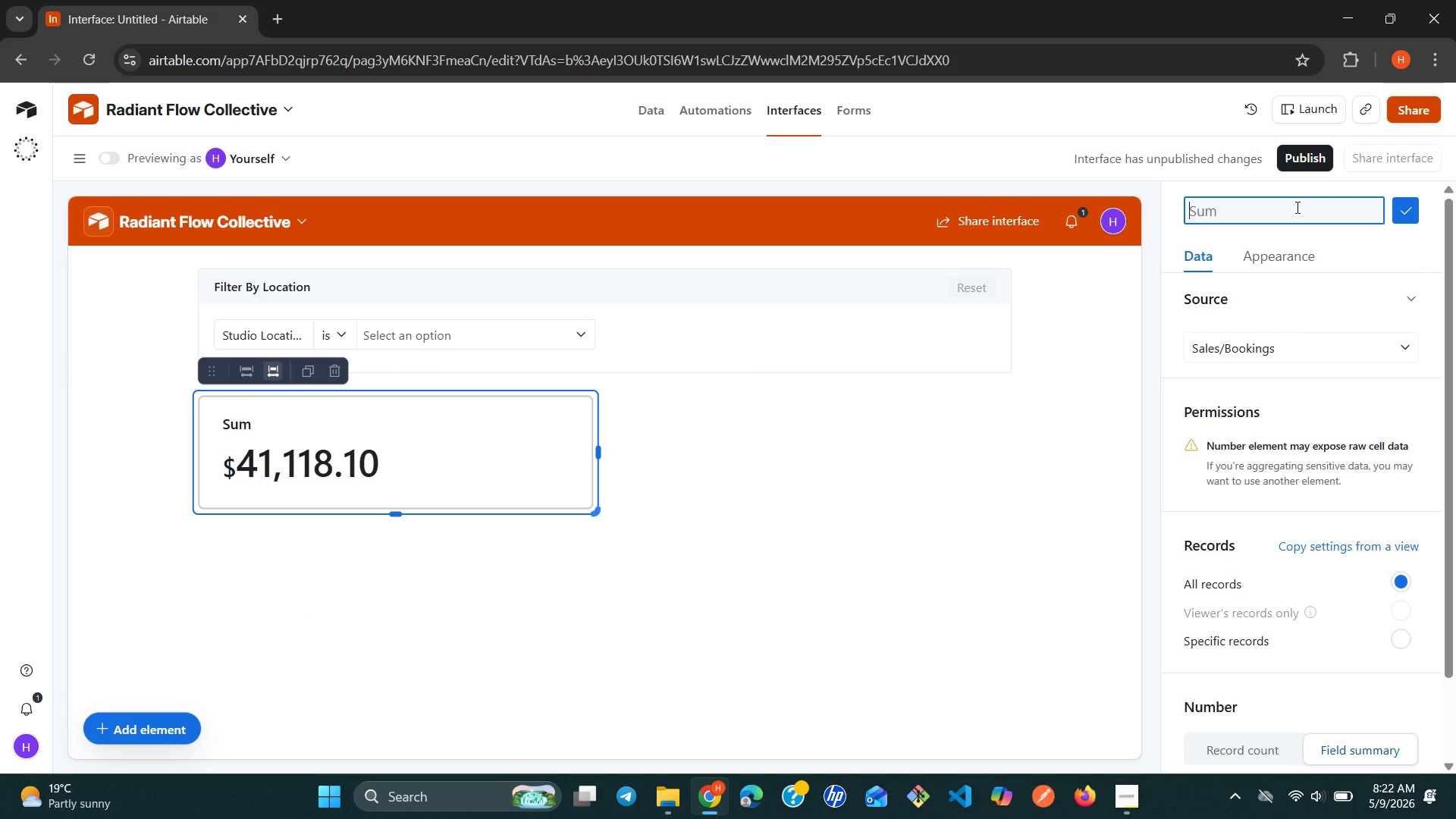 
type(Total Gross )
 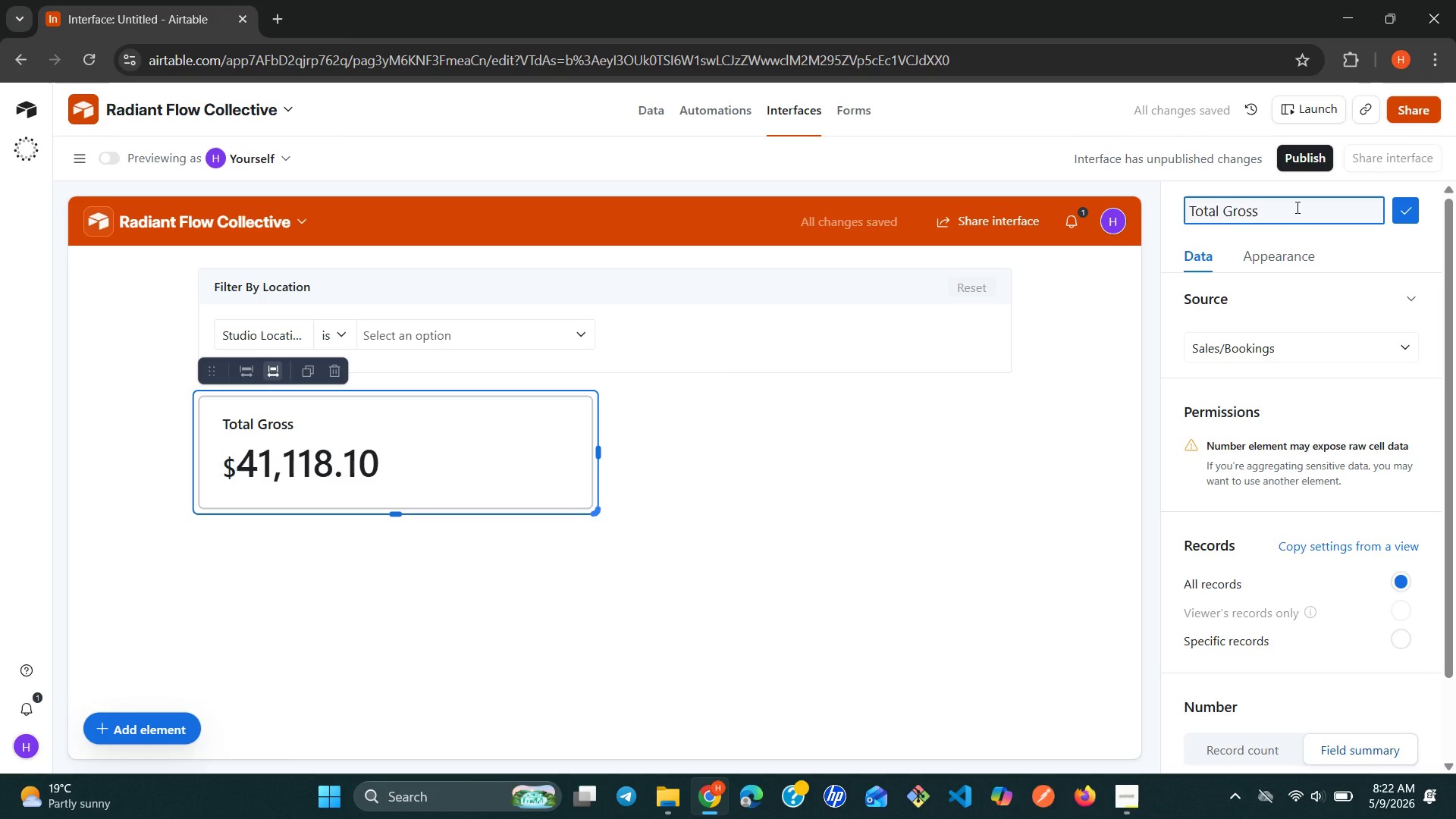 
type(Revenue)
 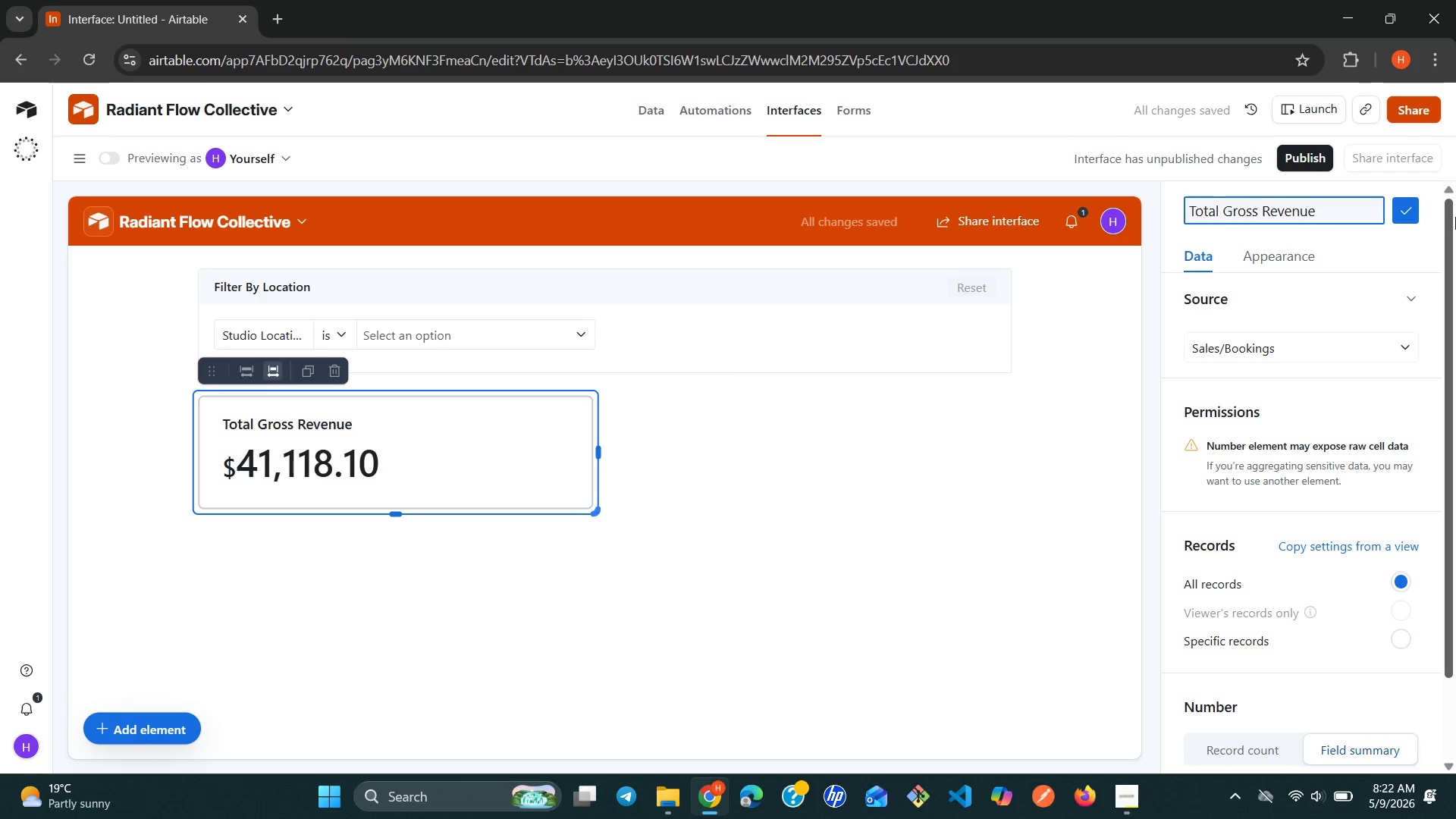 
left_click([1402, 205])
 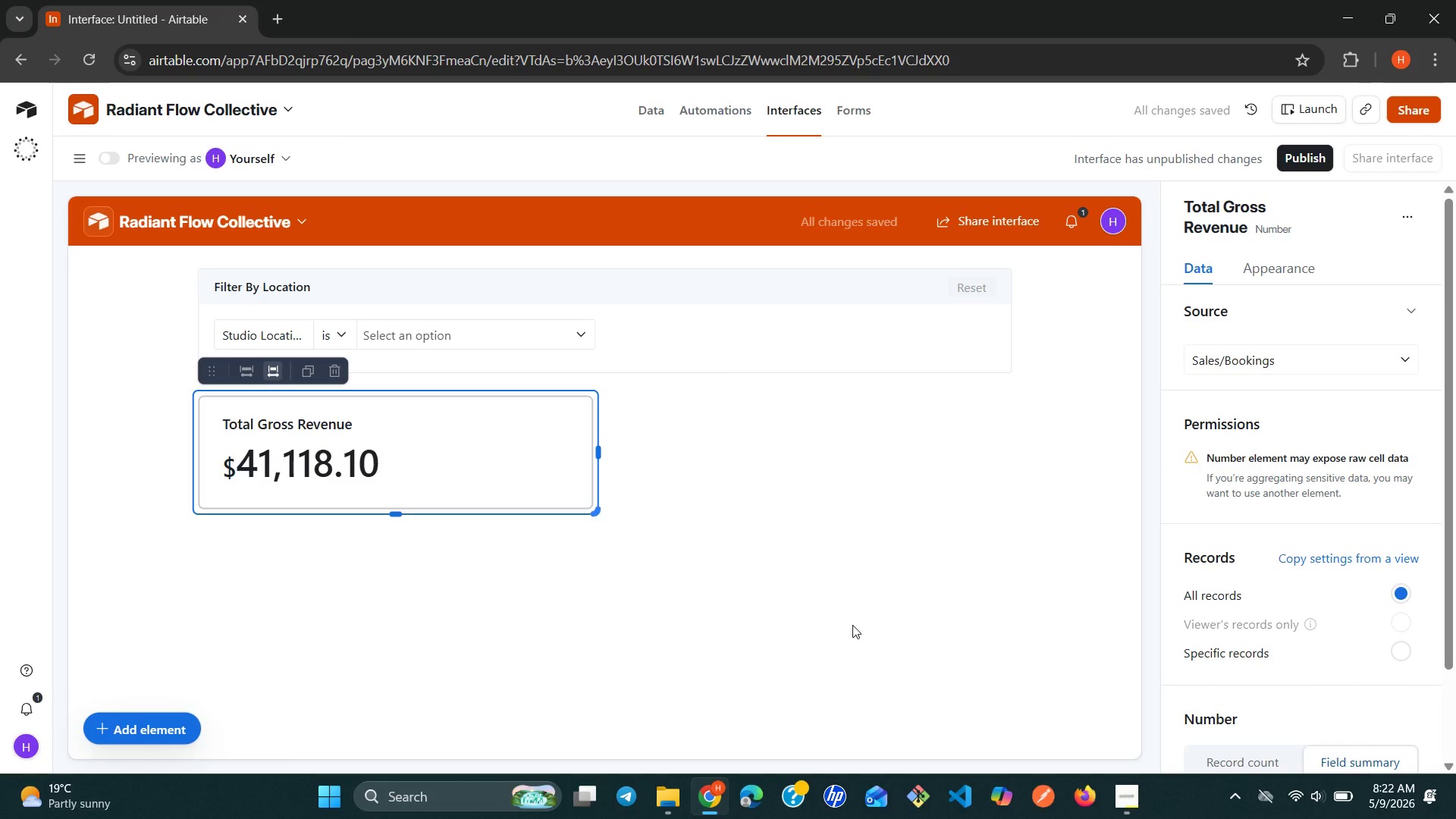 
left_click([485, 471])
 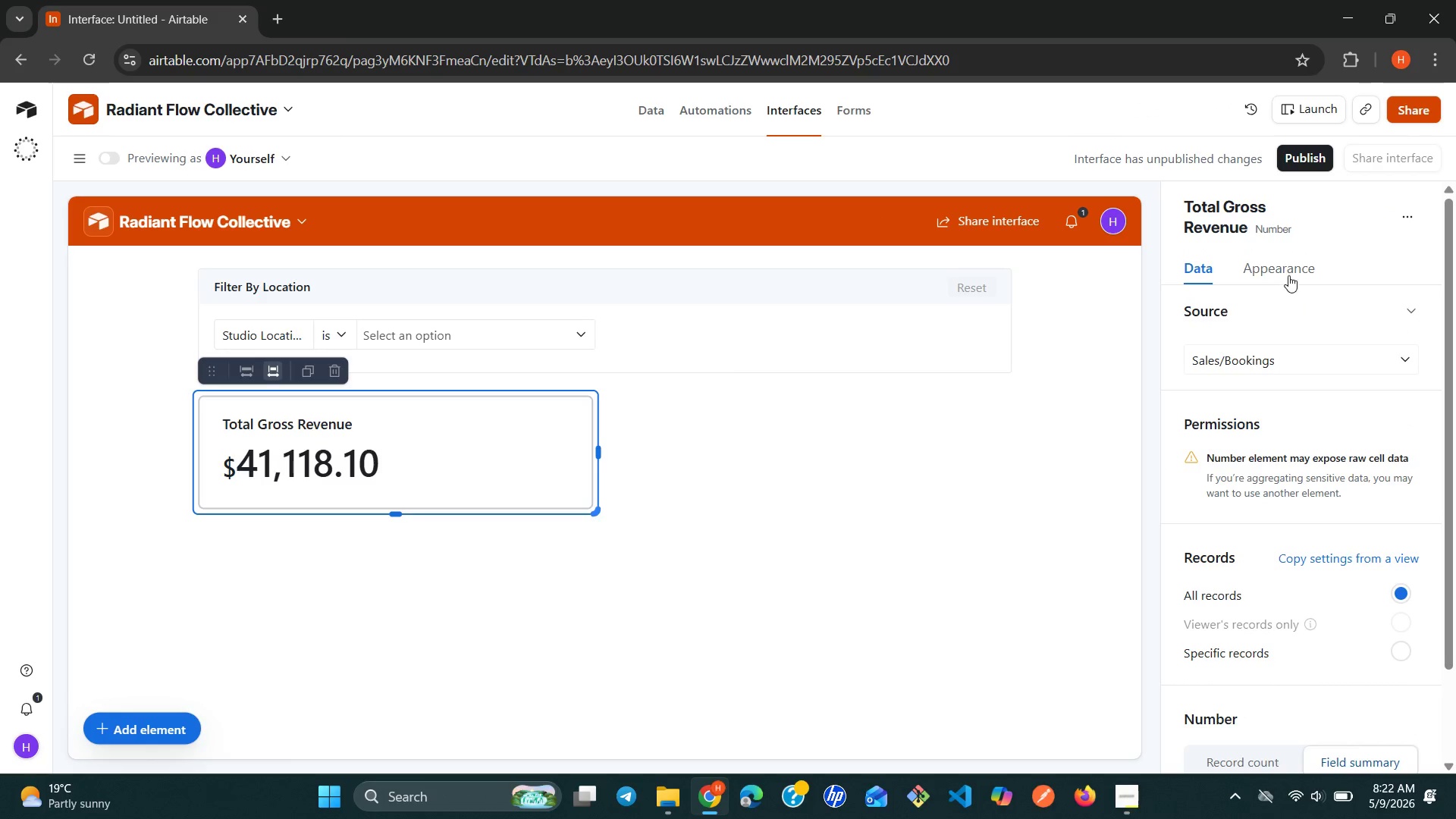 
left_click([1290, 260])
 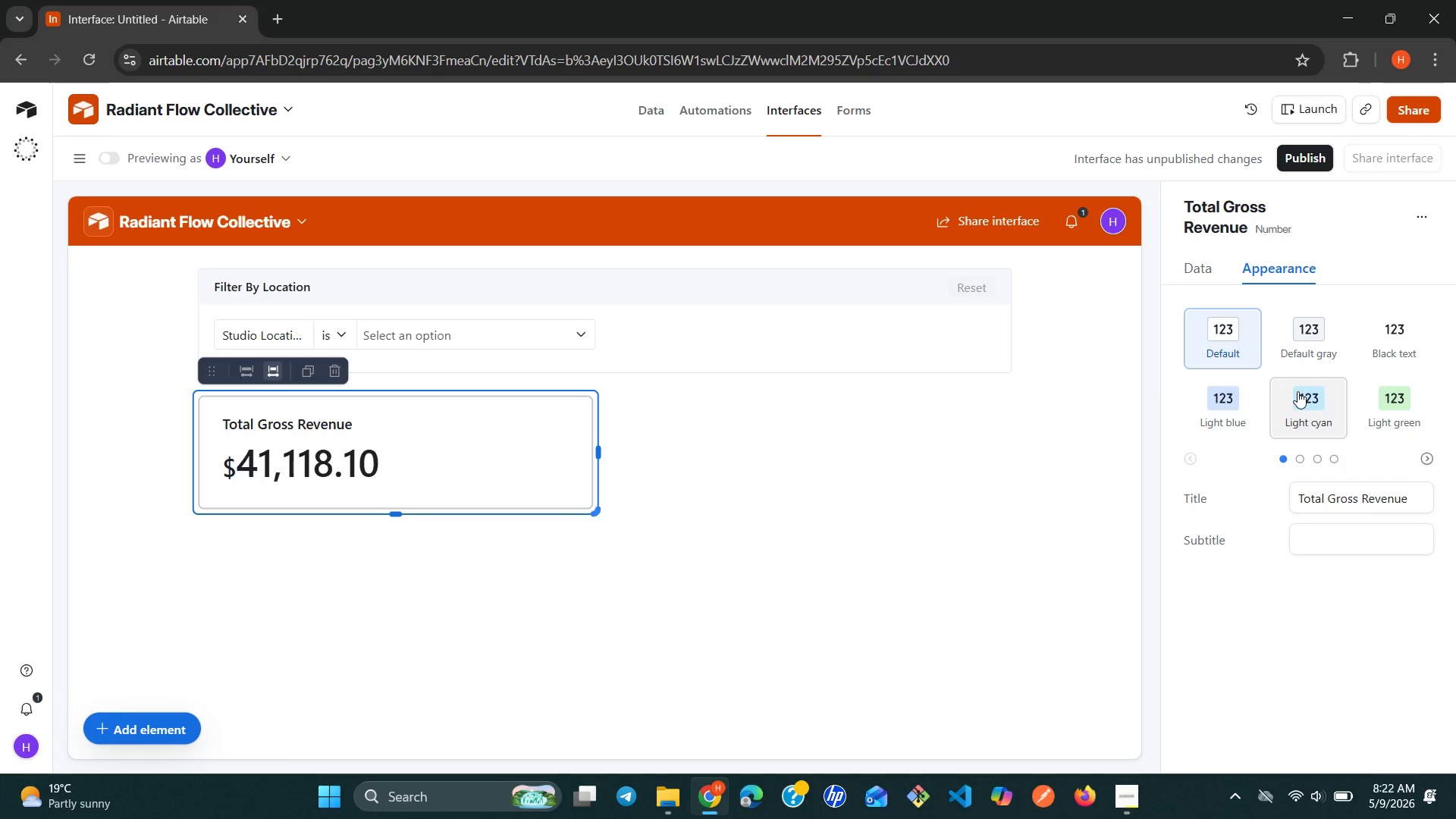 
left_click([1298, 391])
 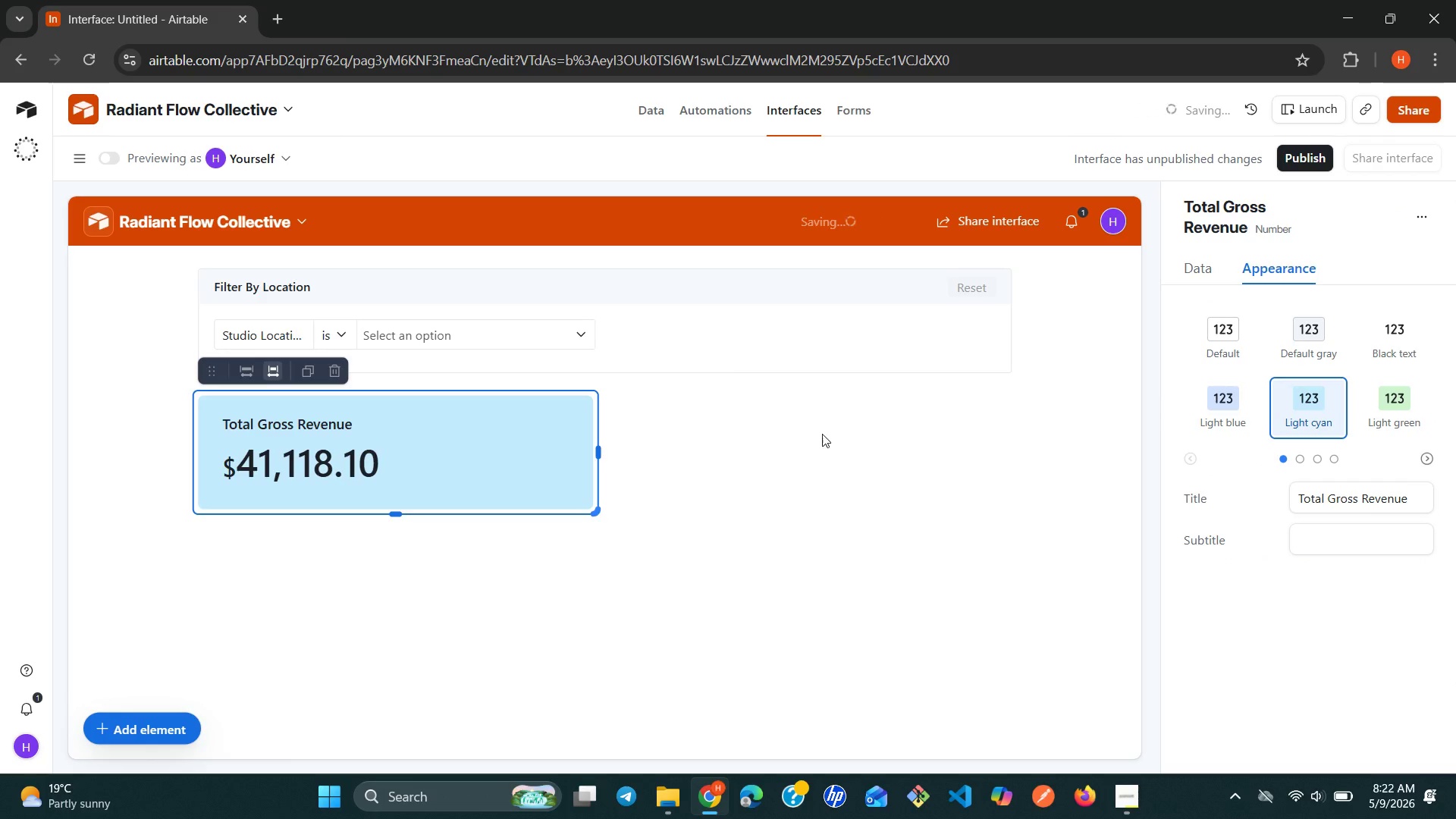 
left_click([817, 429])
 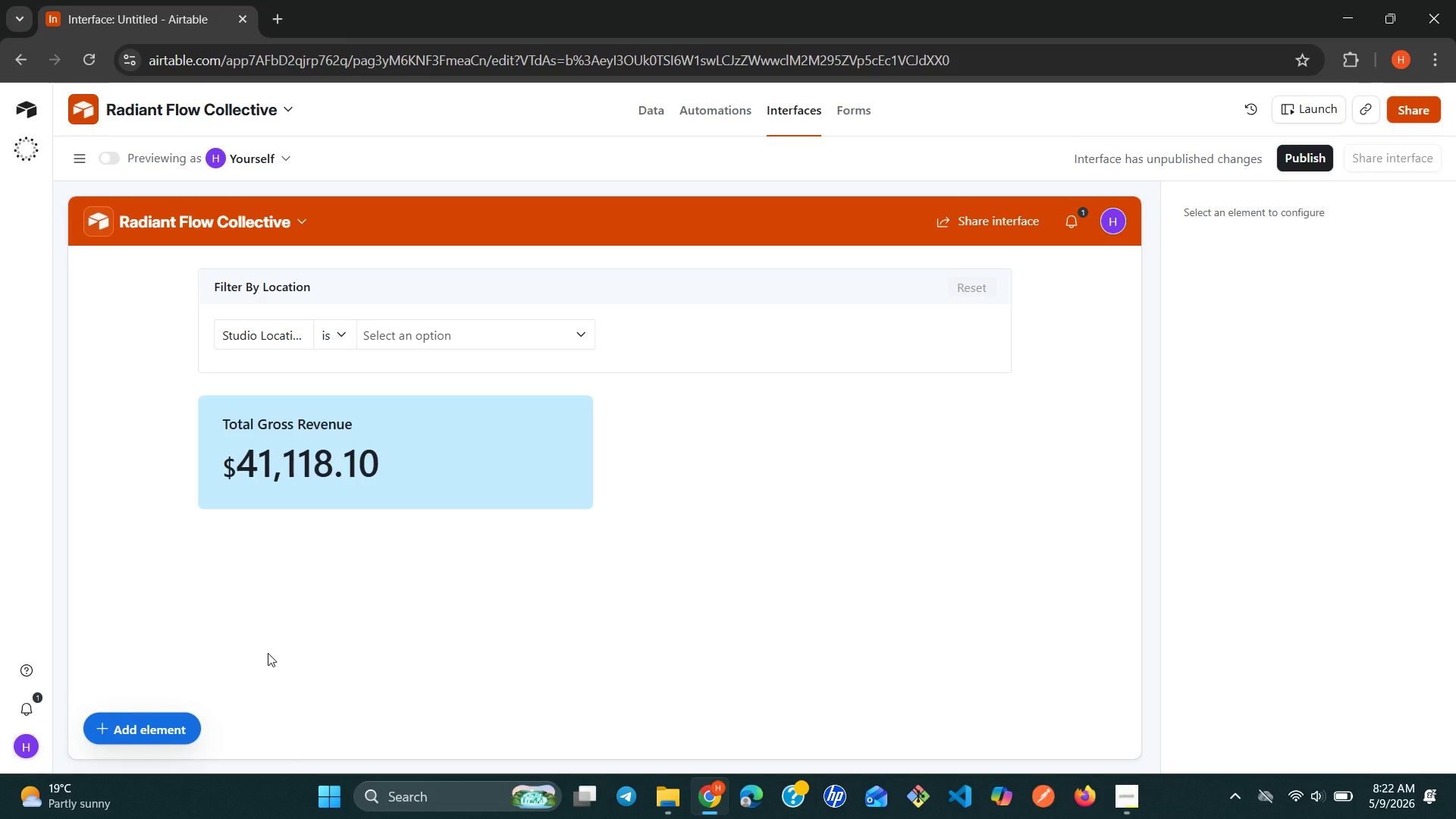 
wait(11.19)
 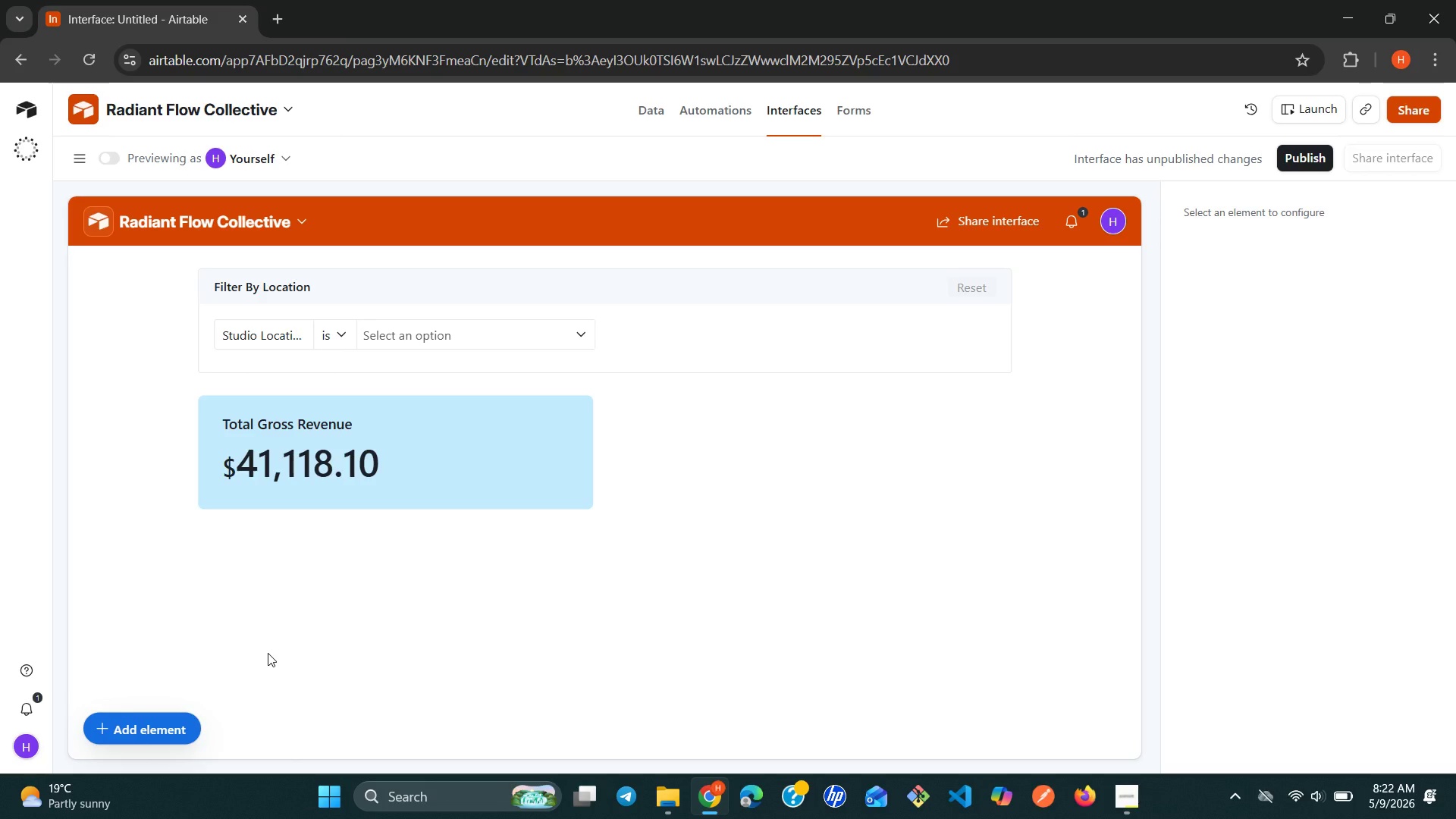 
left_click([165, 723])
 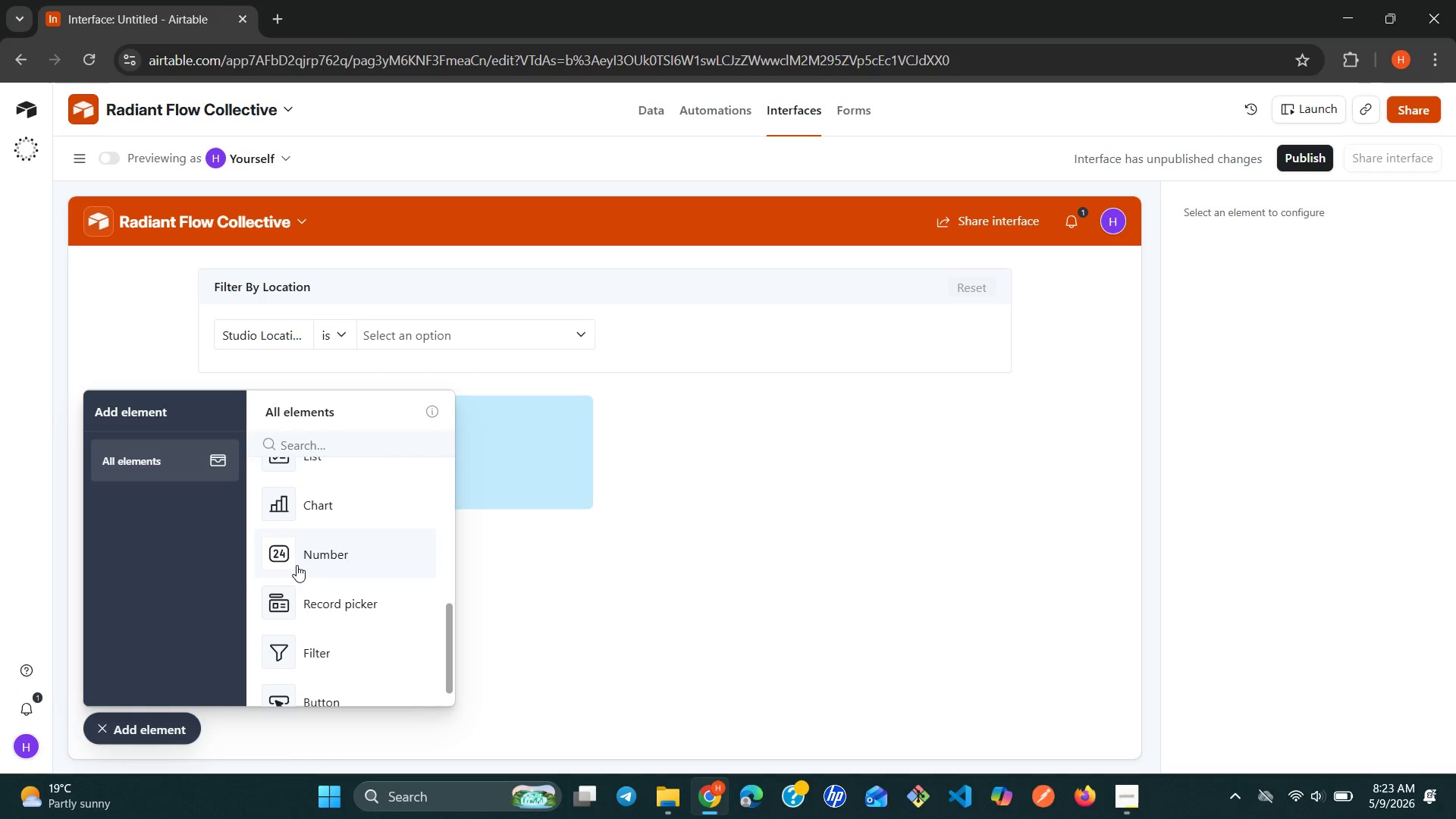 
left_click_drag(start_coordinate=[301, 561], to_coordinate=[315, 564])
 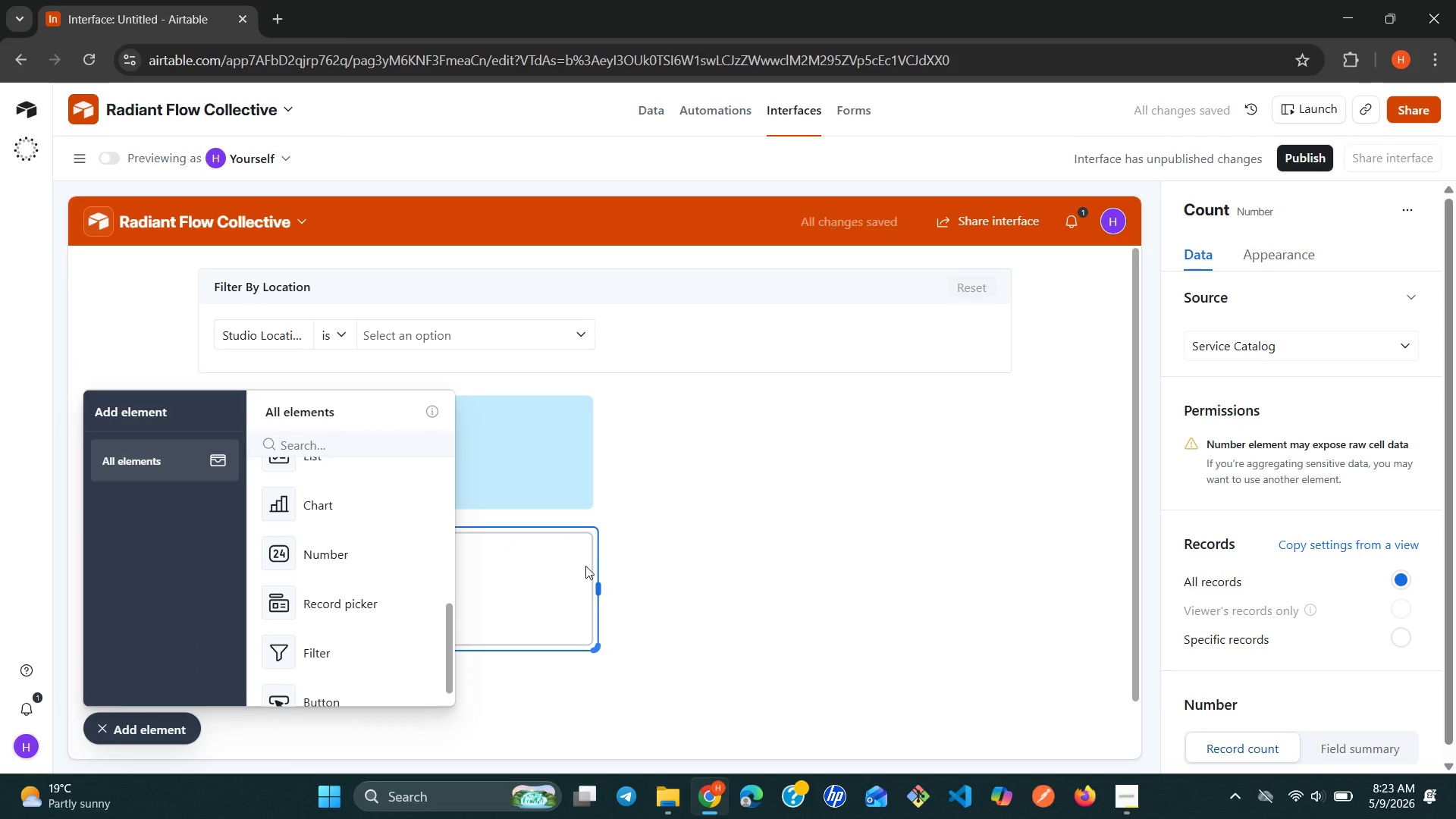 
left_click_drag(start_coordinate=[568, 582], to_coordinate=[601, 577])
 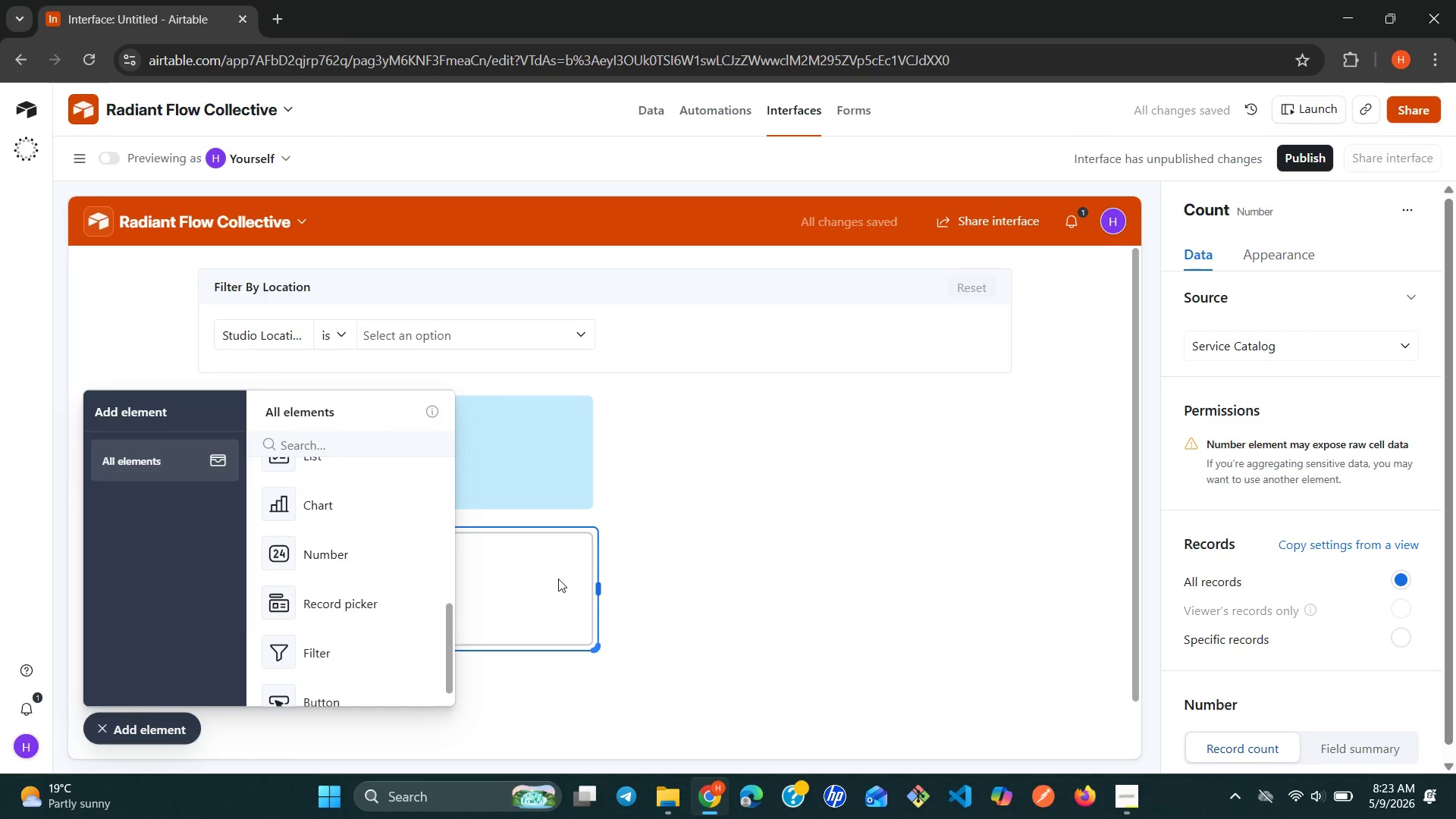 
left_click([558, 579])
 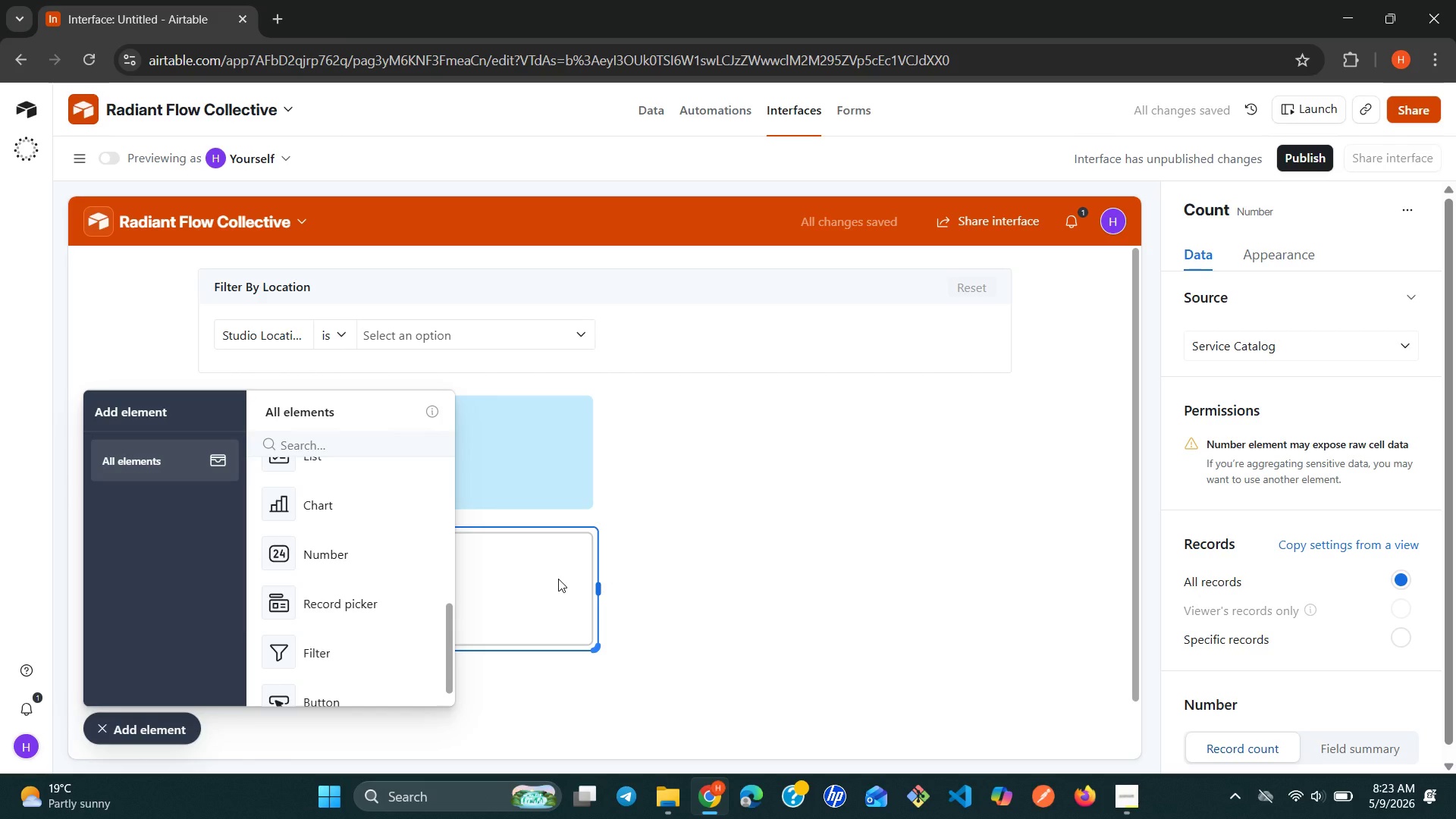 
left_click_drag(start_coordinate=[558, 579], to_coordinate=[639, 549])
 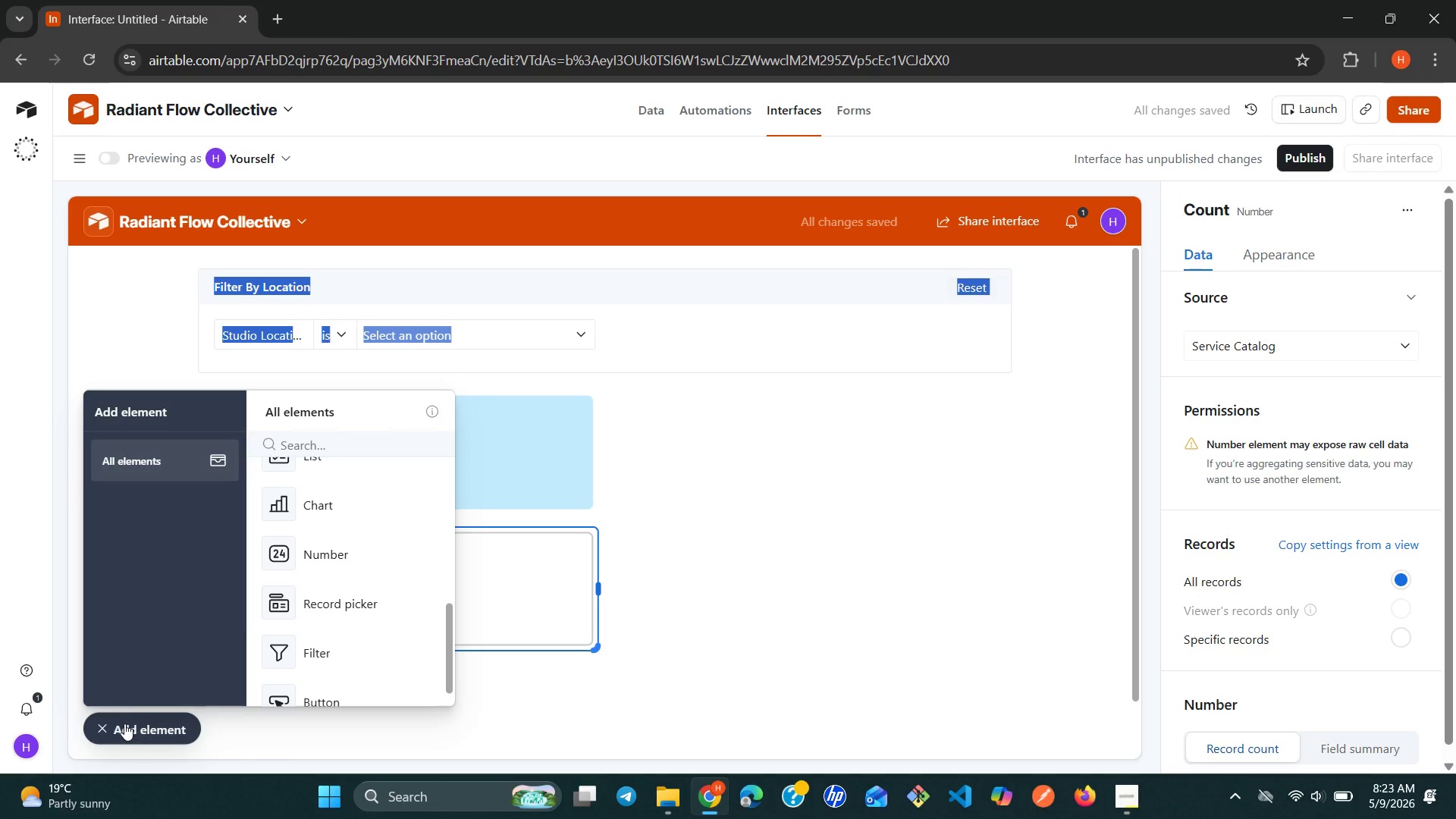 
left_click([102, 729])
 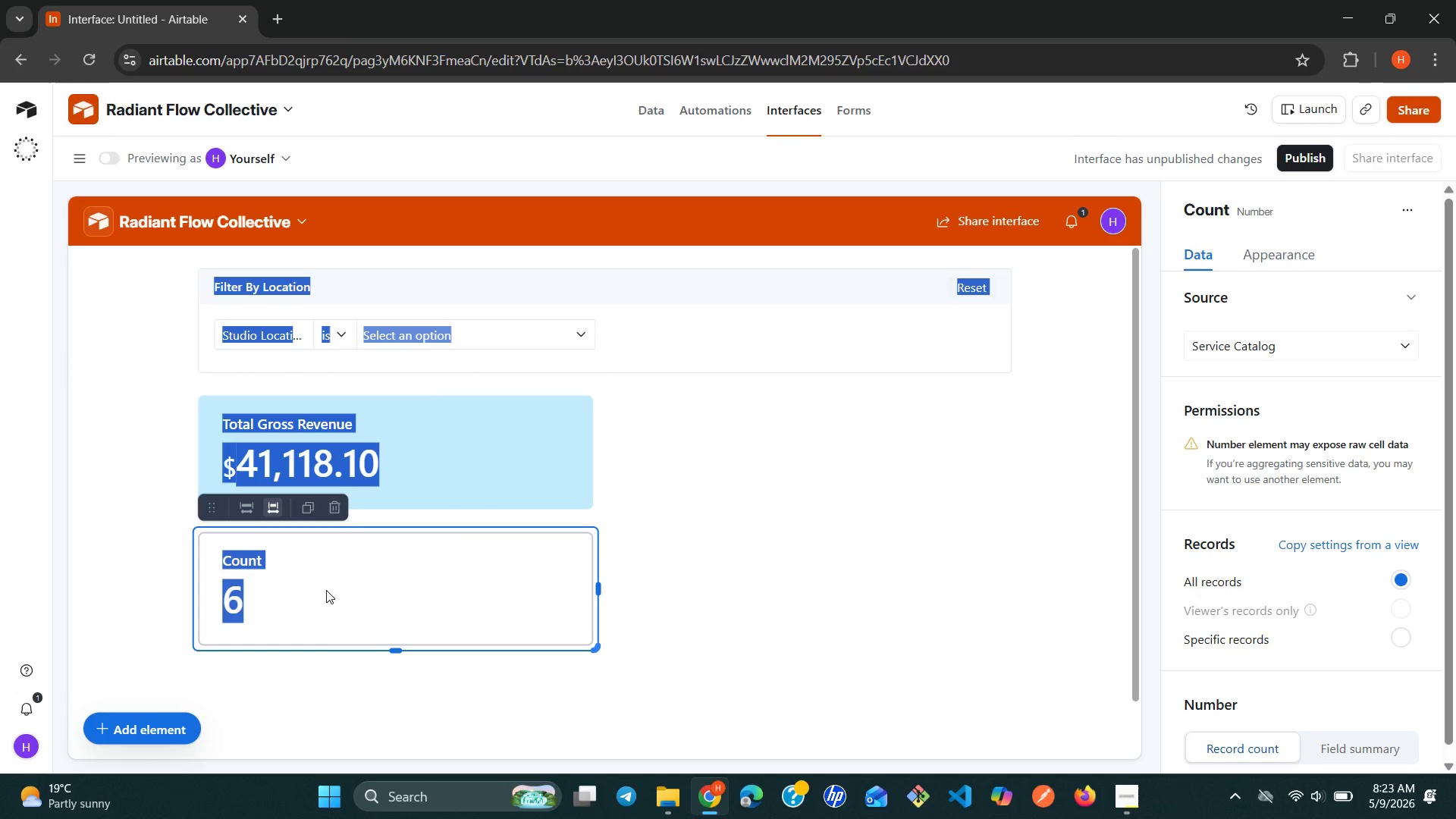 
left_click_drag(start_coordinate=[352, 583], to_coordinate=[356, 585])
 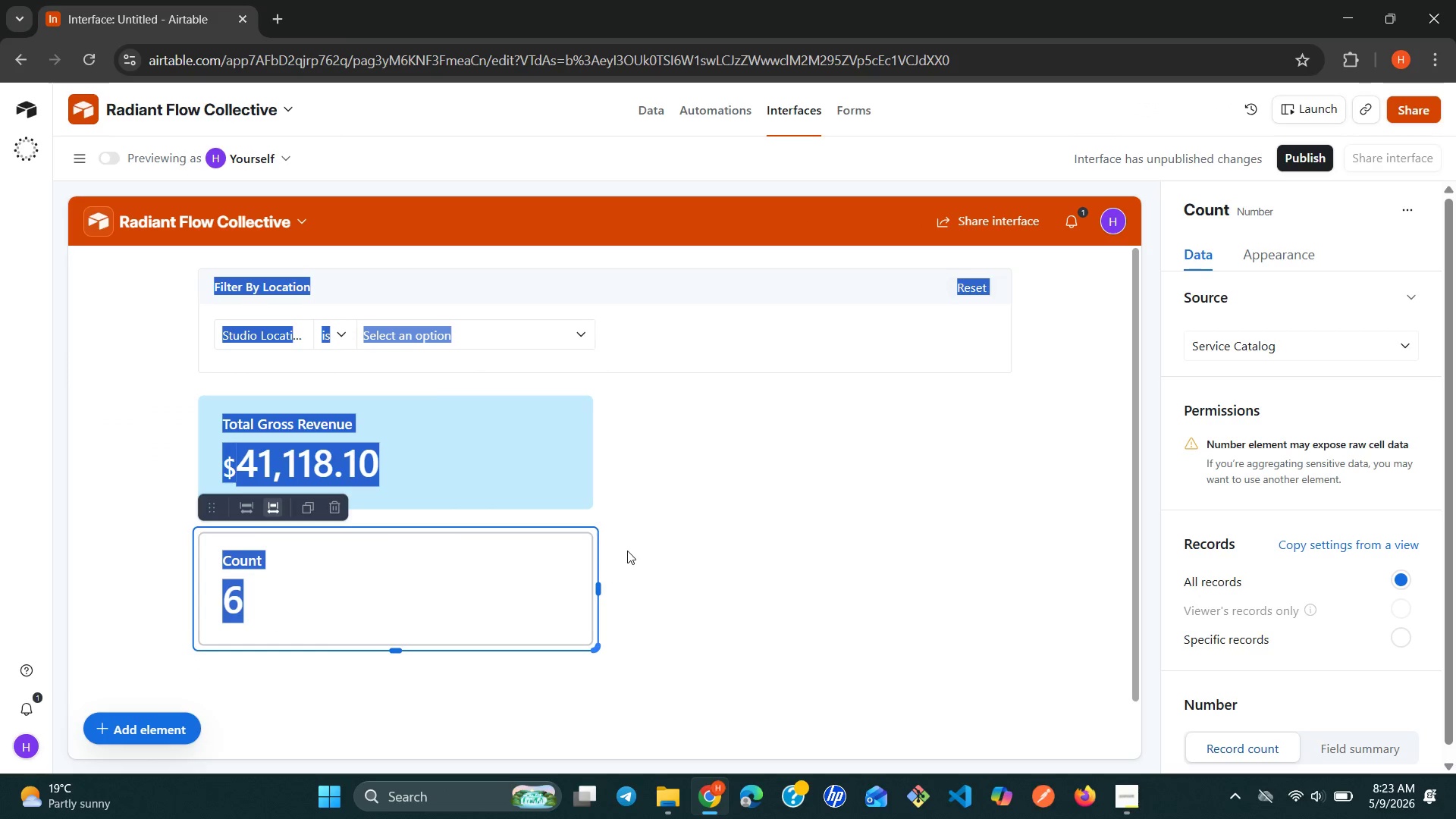 
left_click([448, 690])
 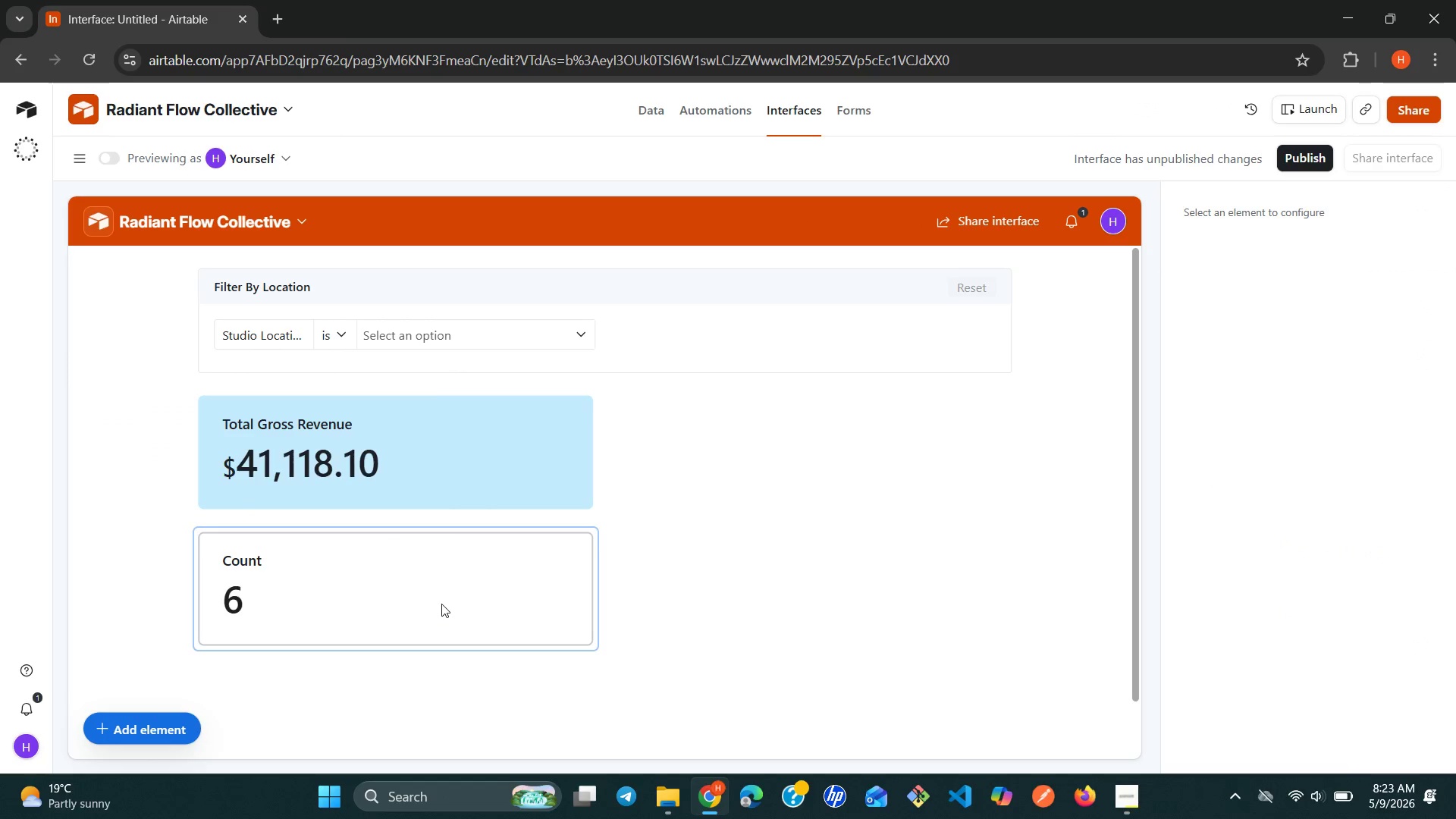 
left_click_drag(start_coordinate=[453, 596], to_coordinate=[726, 437])
 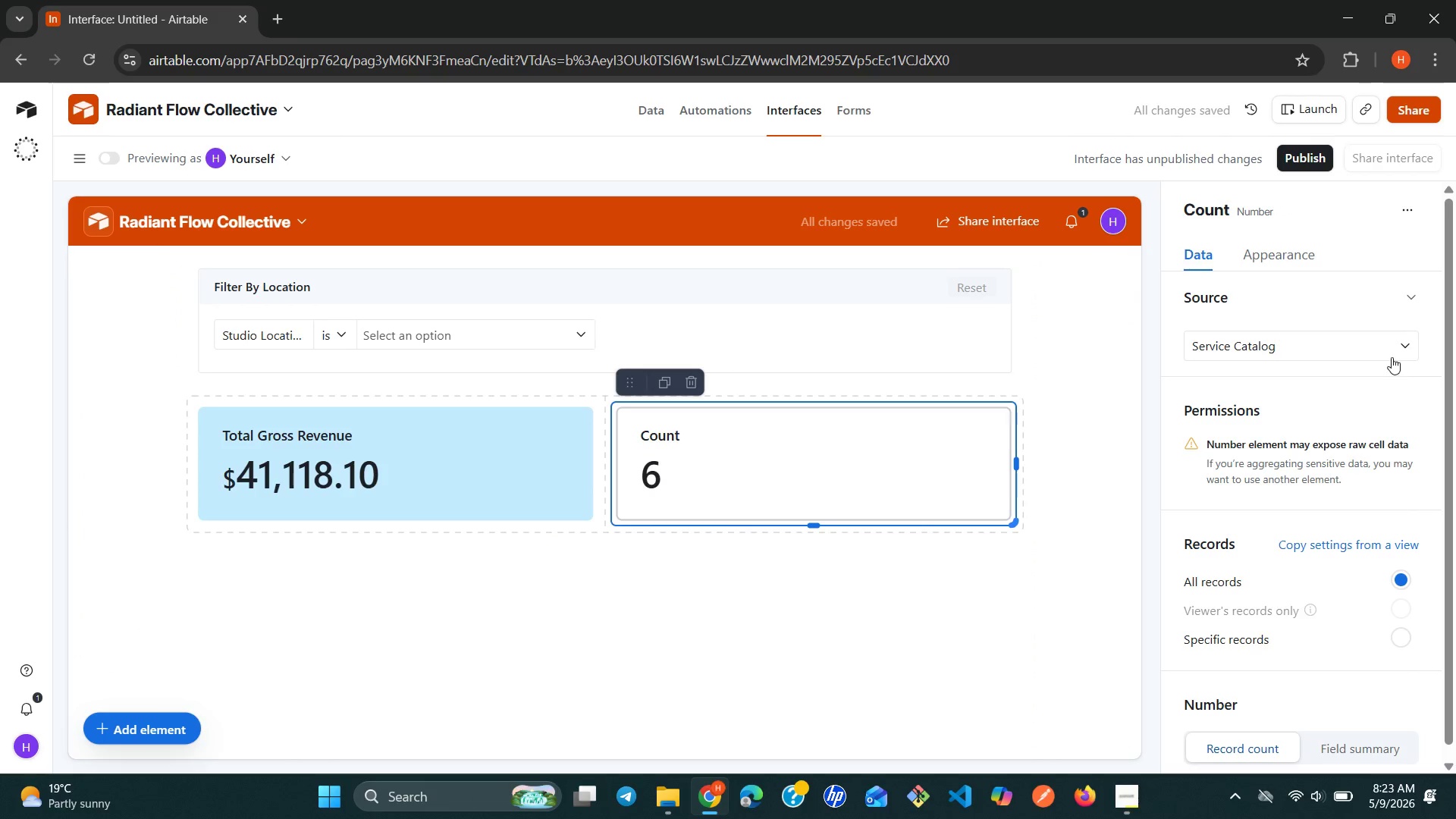 
wait(6.77)
 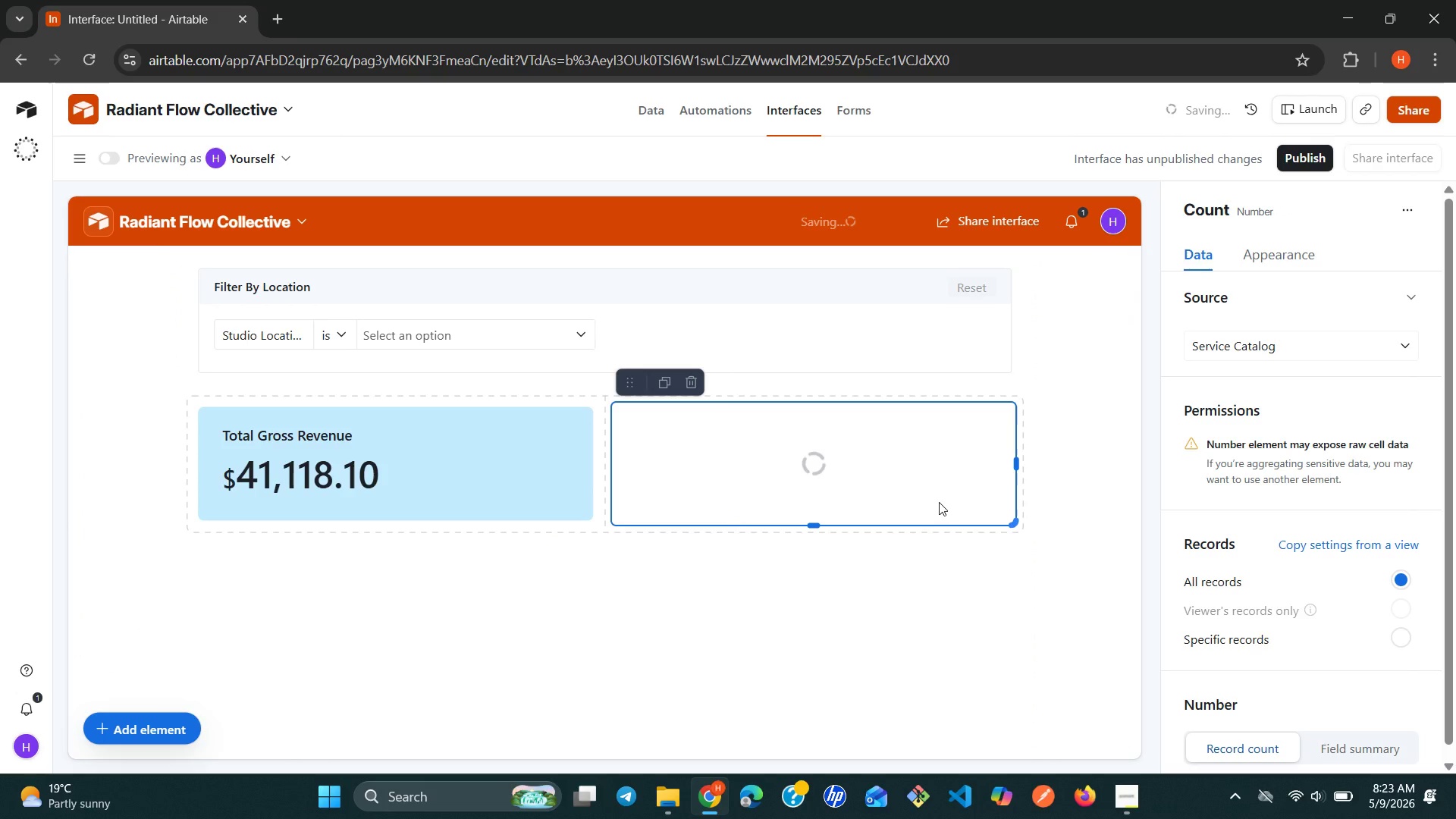 
left_click([1297, 520])
 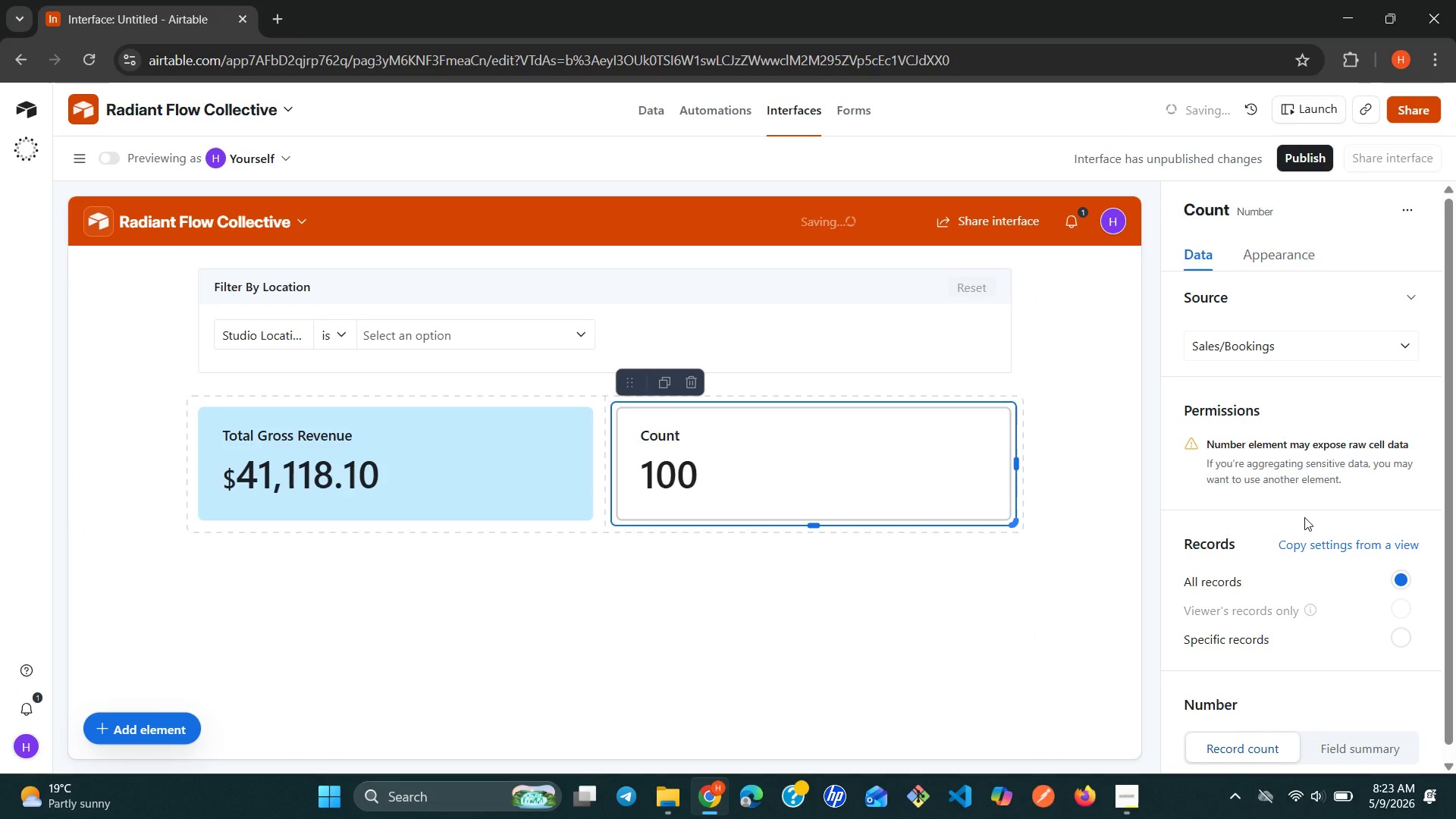 
scroll: coordinate [1311, 517], scroll_direction: down, amount: 1.0
 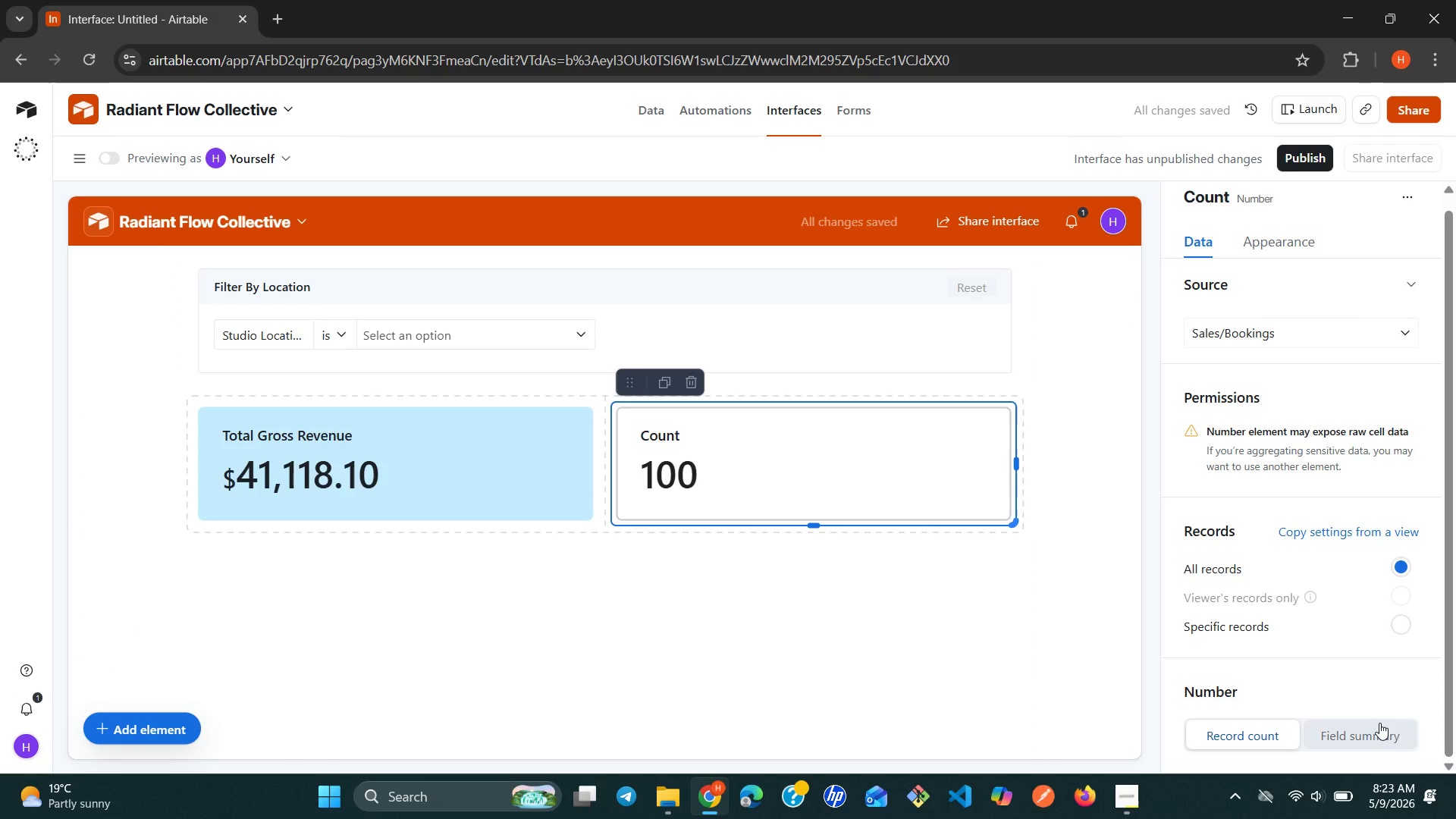 
left_click([1379, 725])
 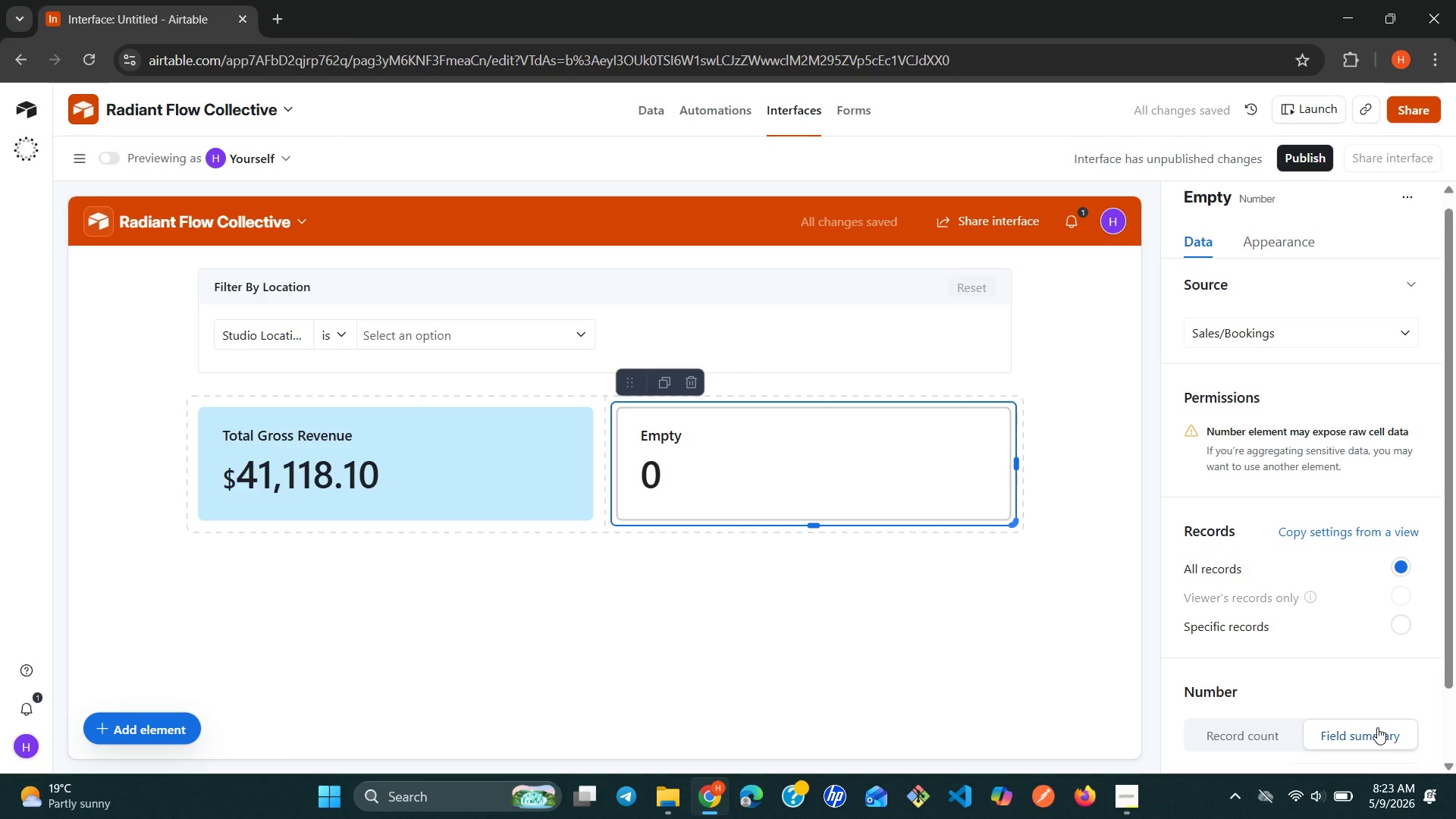 
wait(9.88)
 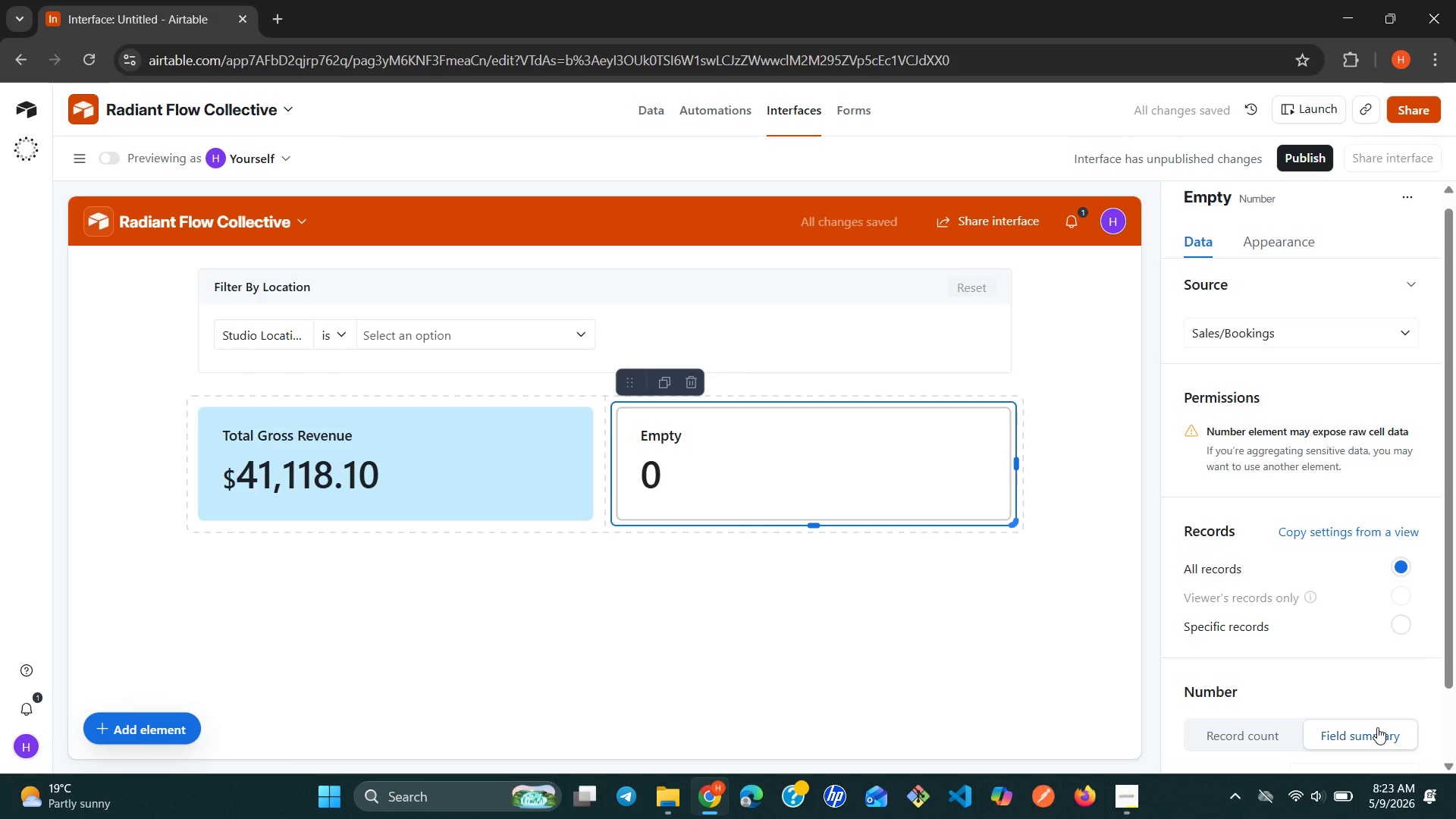 
scroll: coordinate [1350, 670], scroll_direction: down, amount: 2.0
 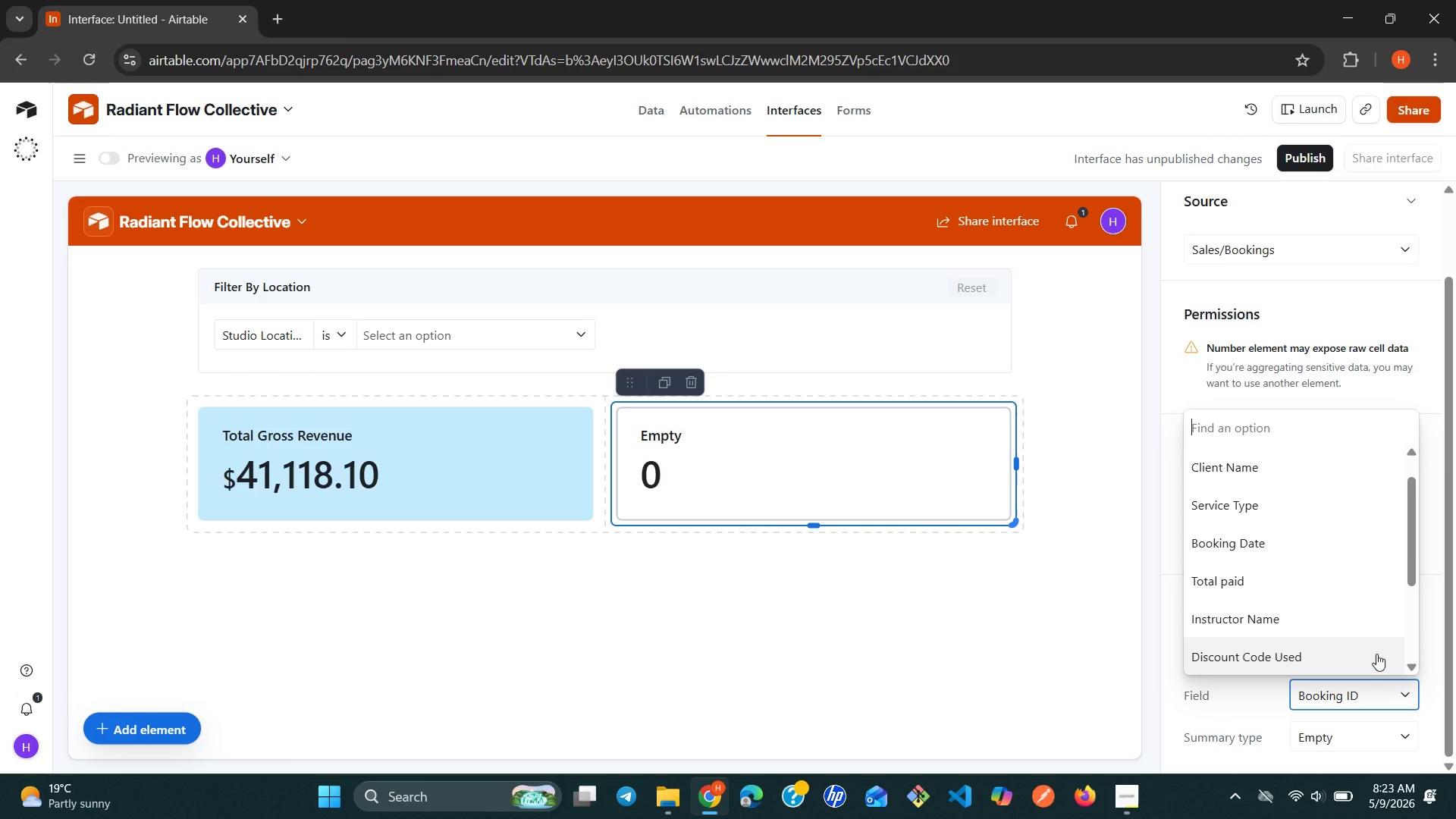 
wait(7.7)
 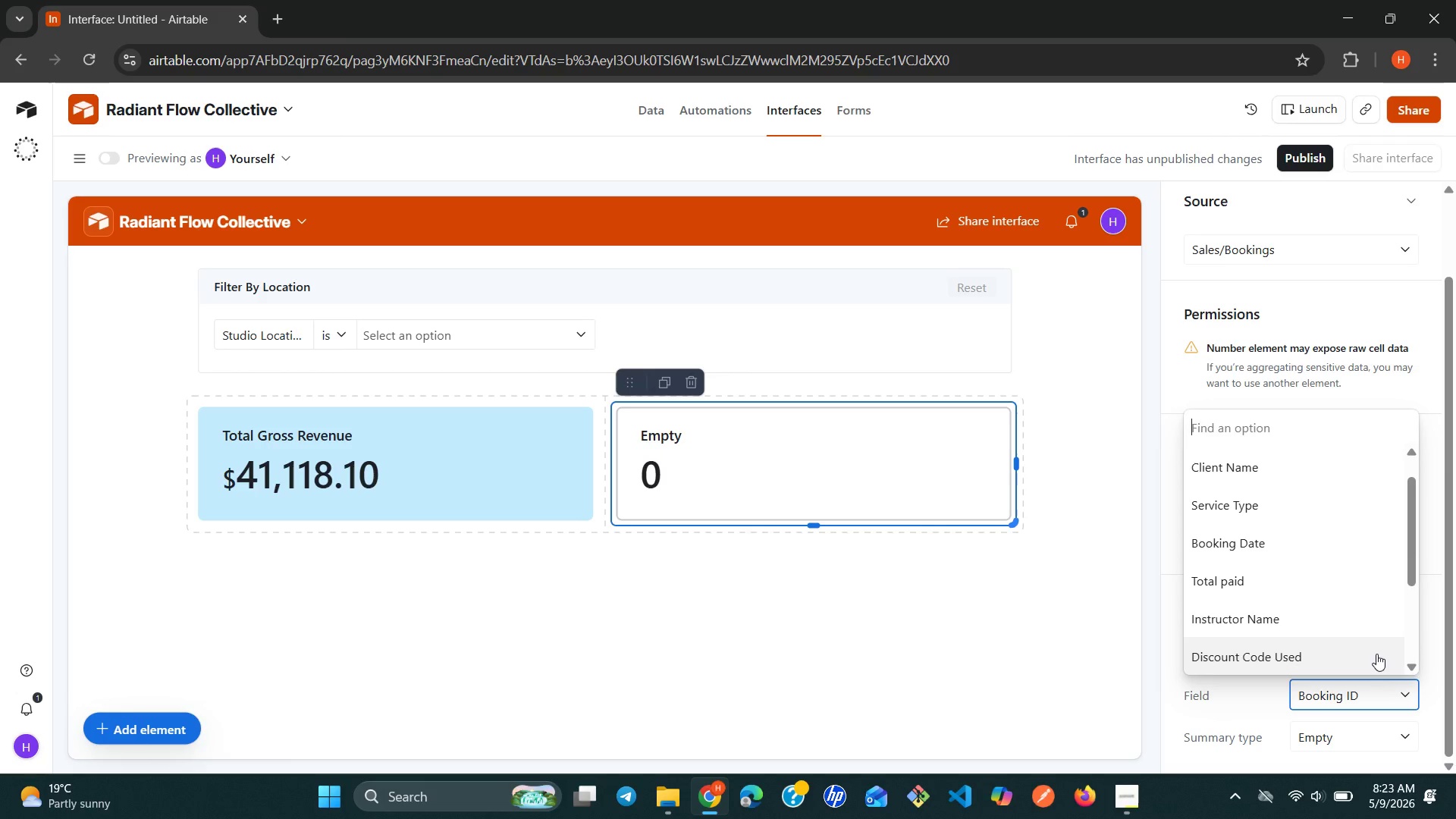 
left_click([1276, 582])
 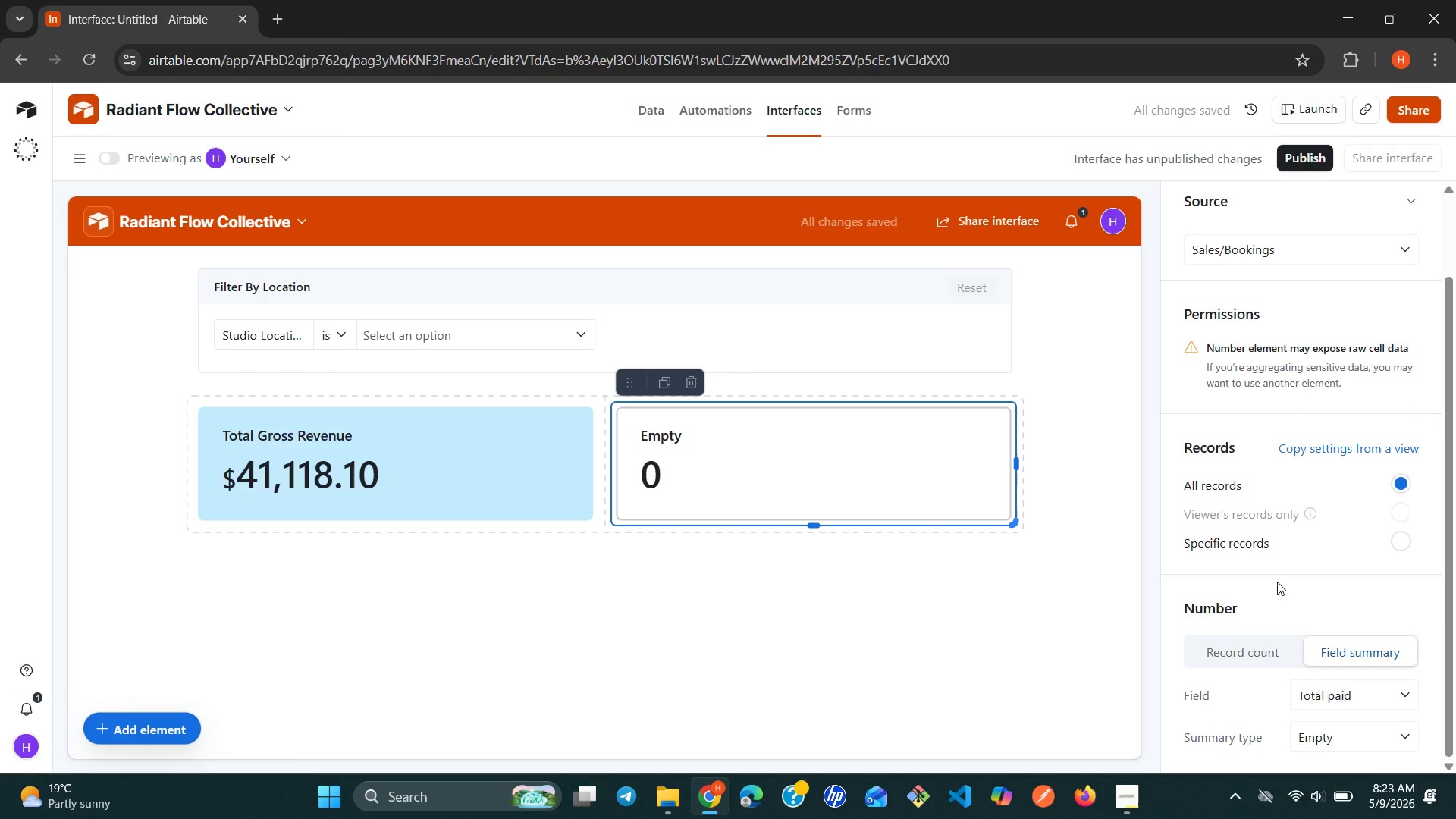 
wait(6.69)
 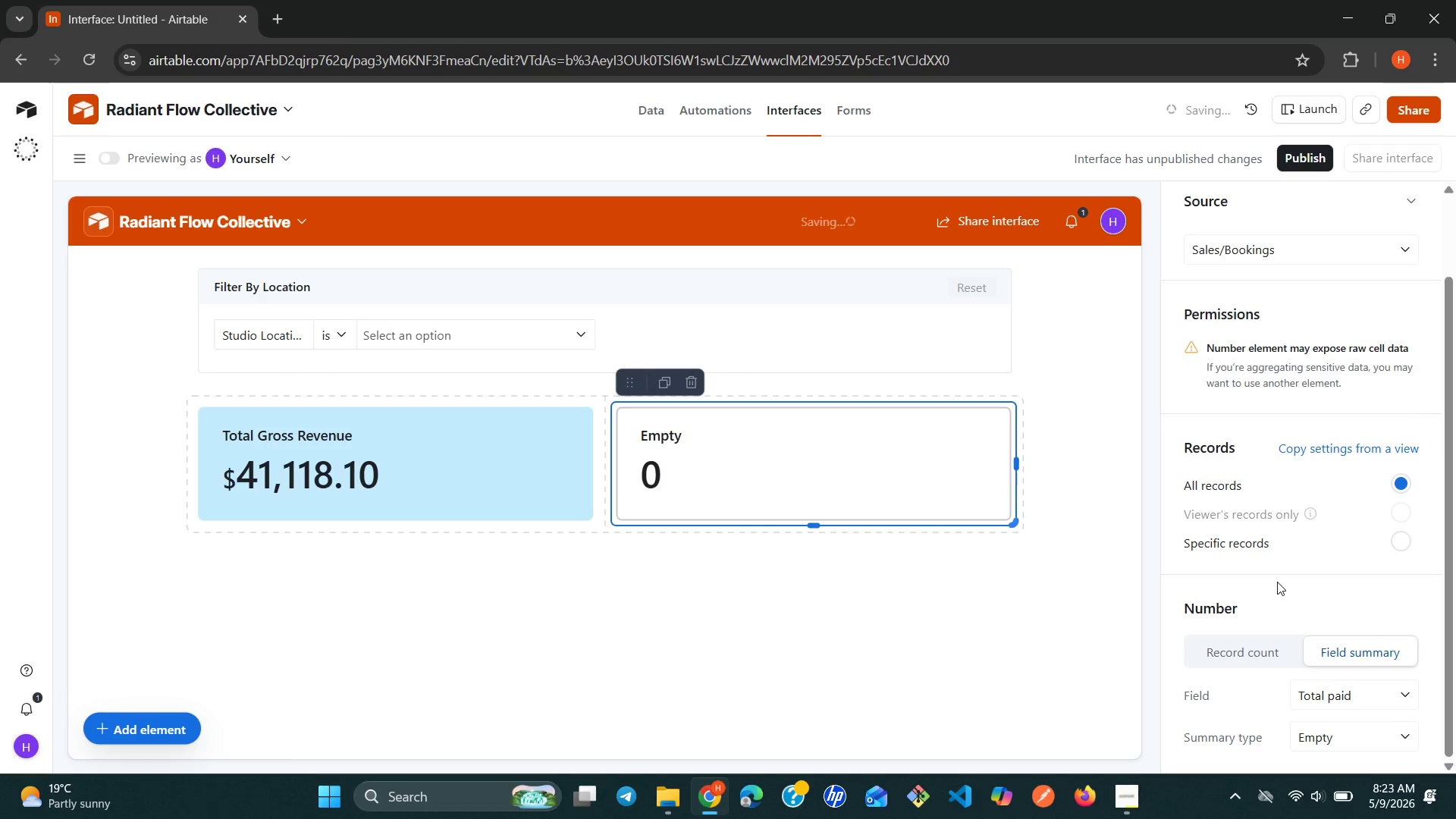 
scroll: coordinate [1357, 670], scroll_direction: down, amount: 1.0
 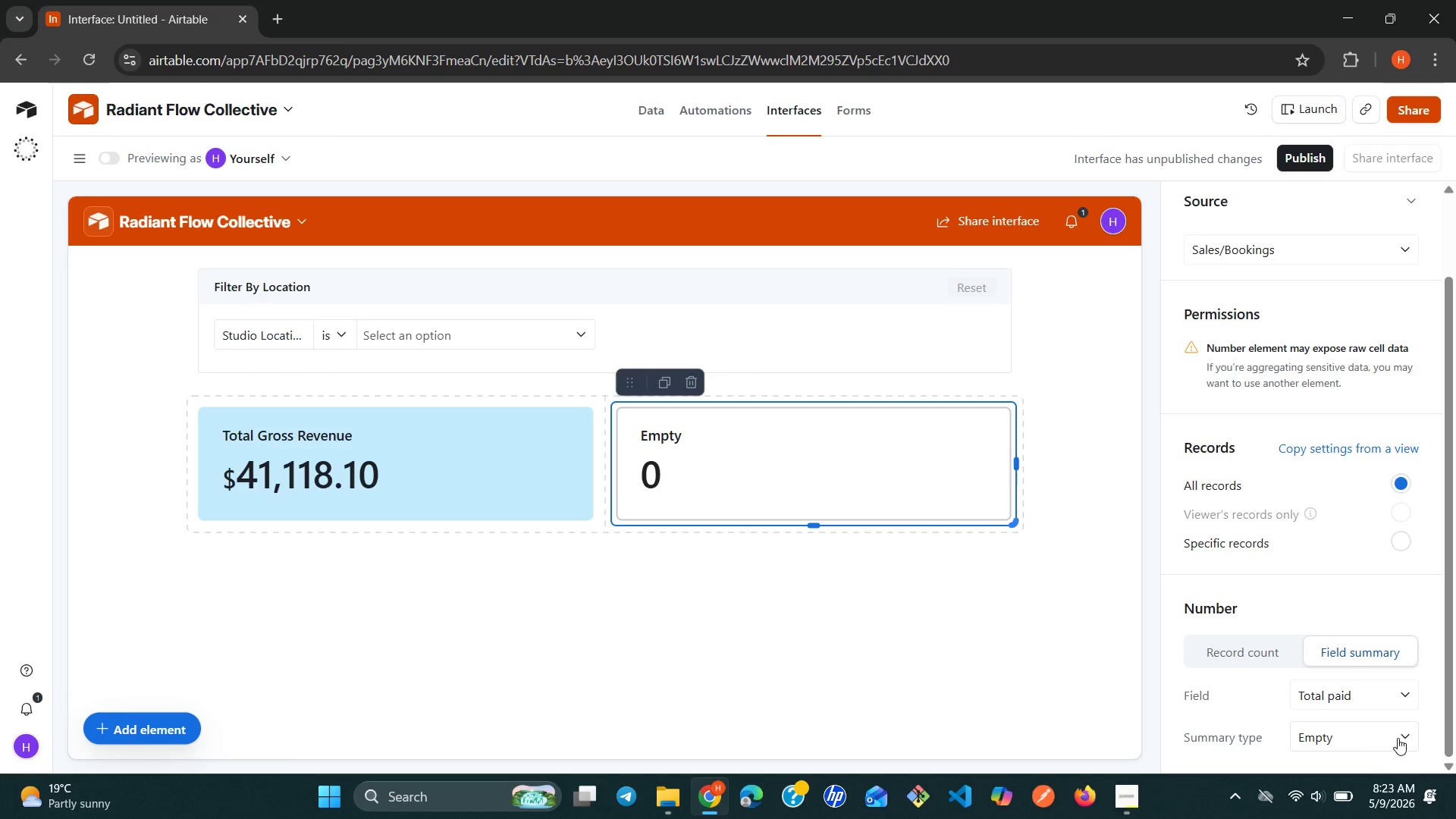 
left_click([1398, 736])
 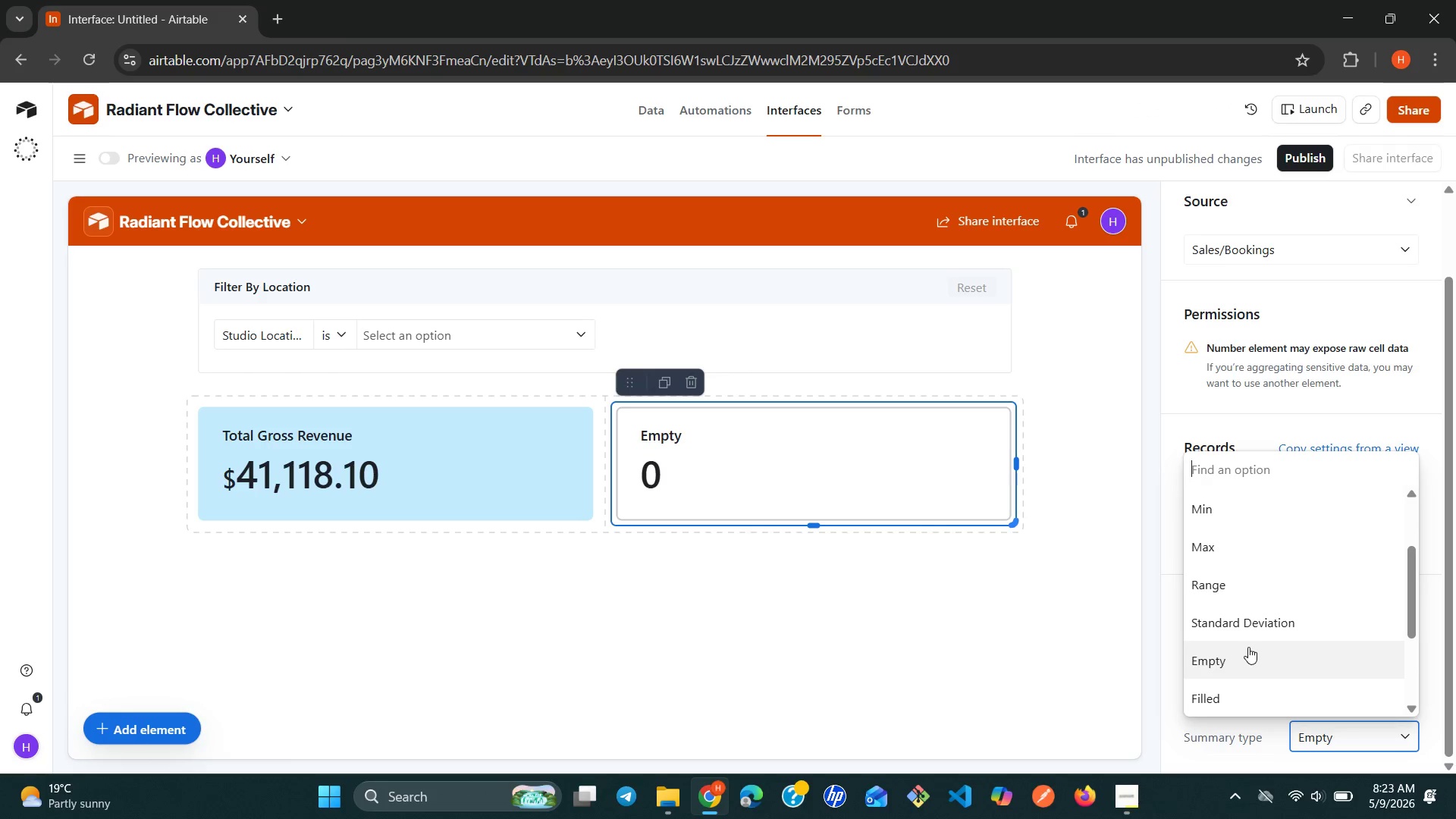 
wait(6.08)
 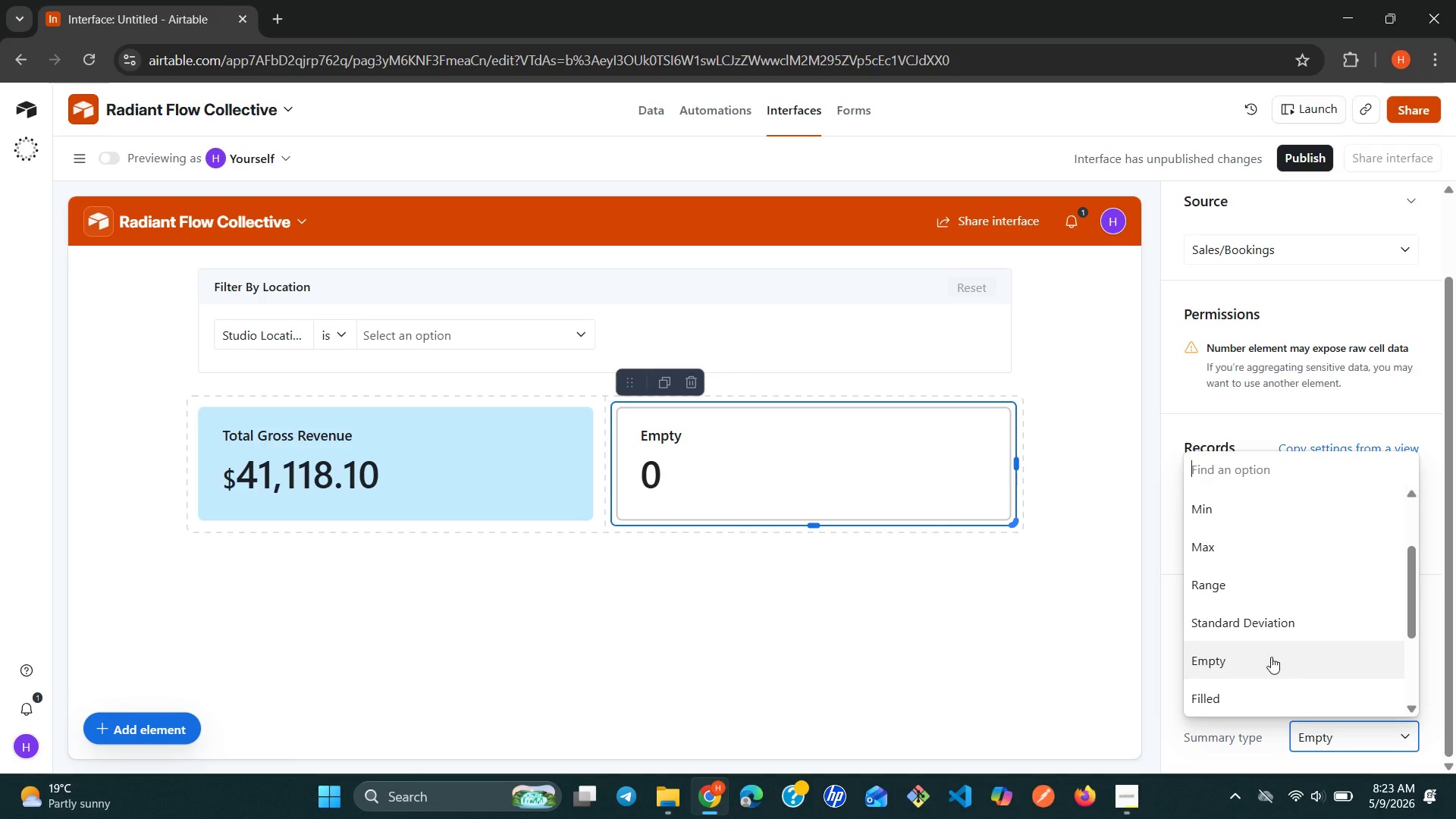 
key(A)
 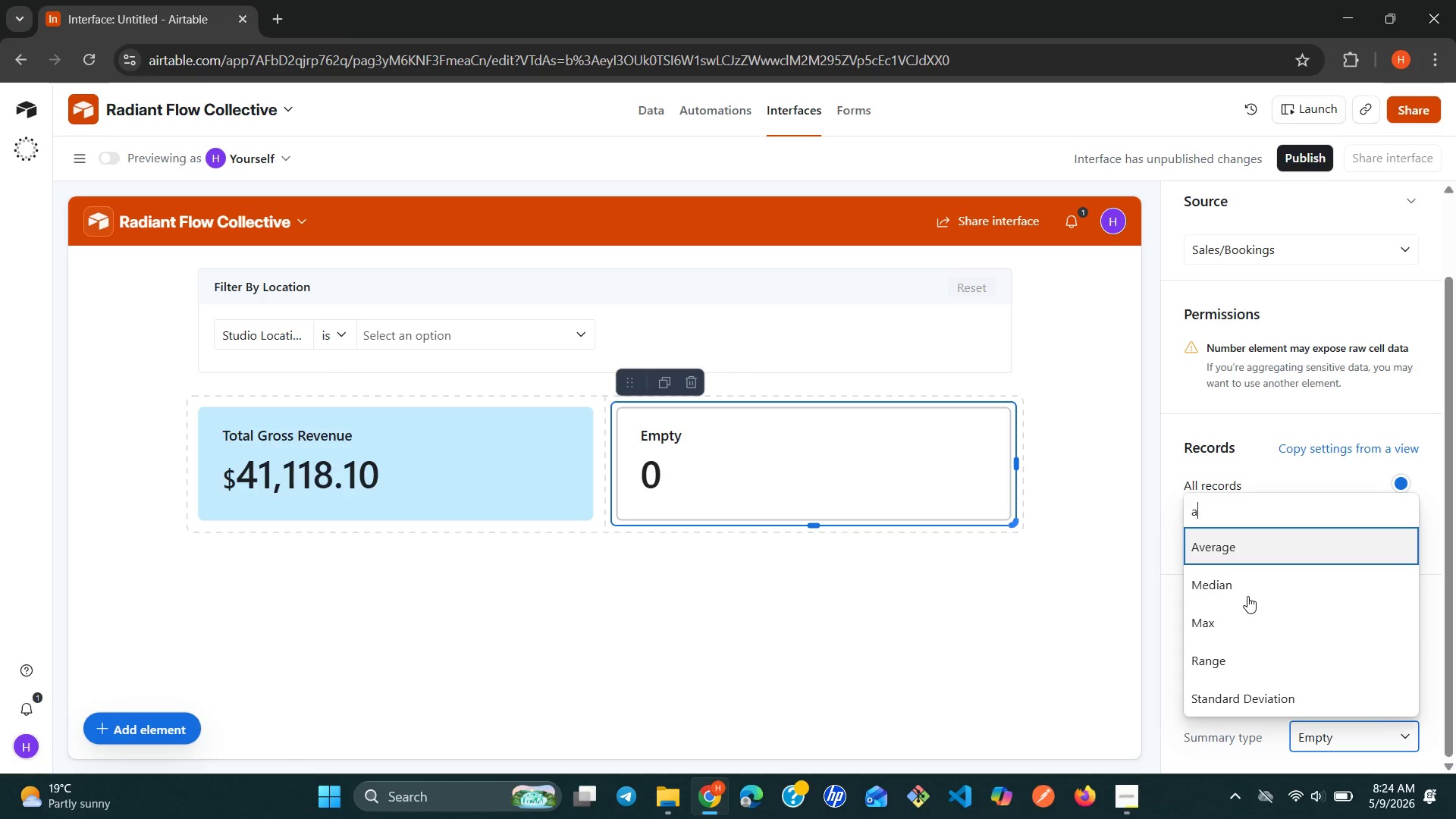 
mouse_move([1261, 541])
 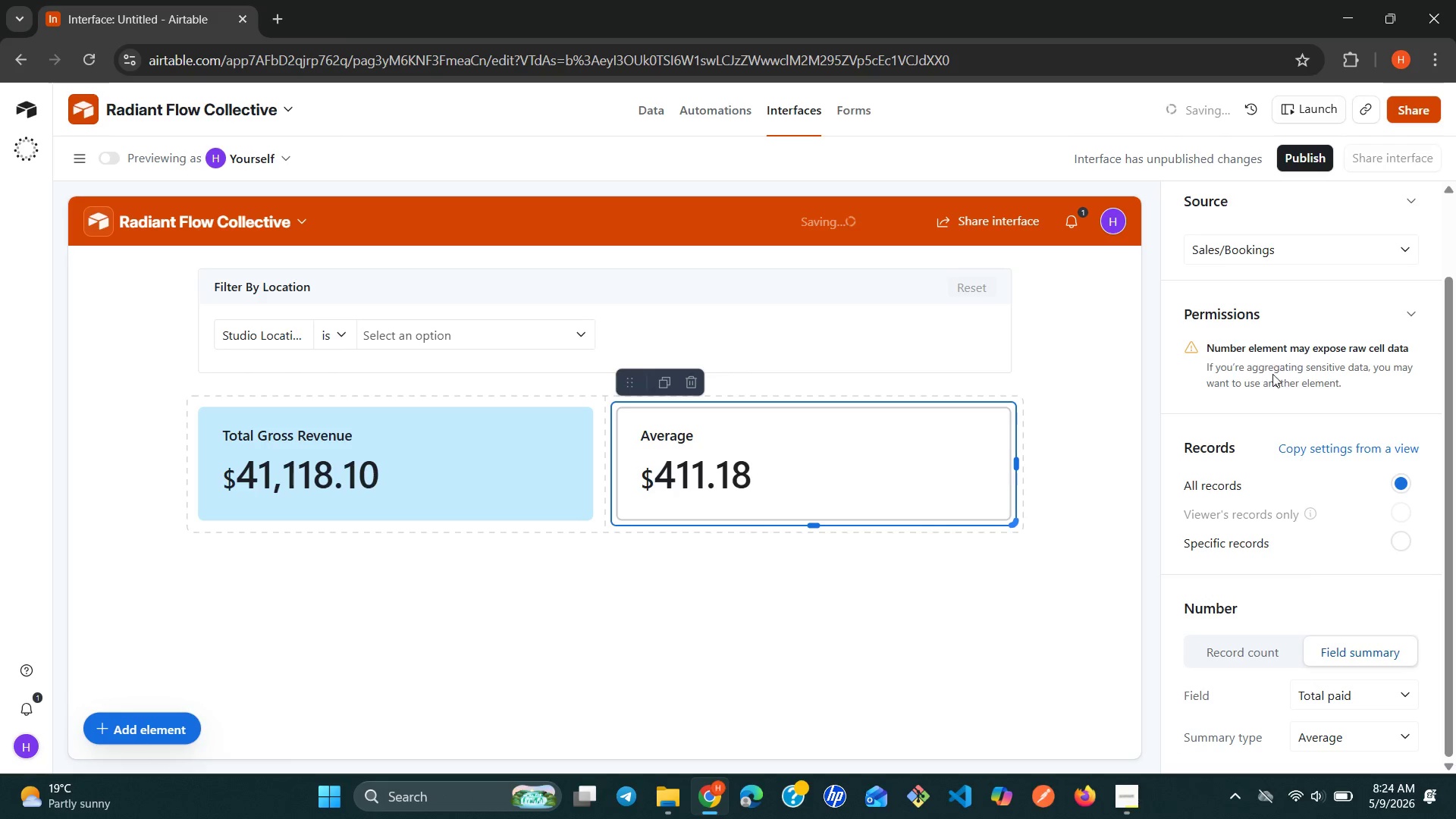 
scroll: coordinate [1257, 418], scroll_direction: up, amount: 5.0
 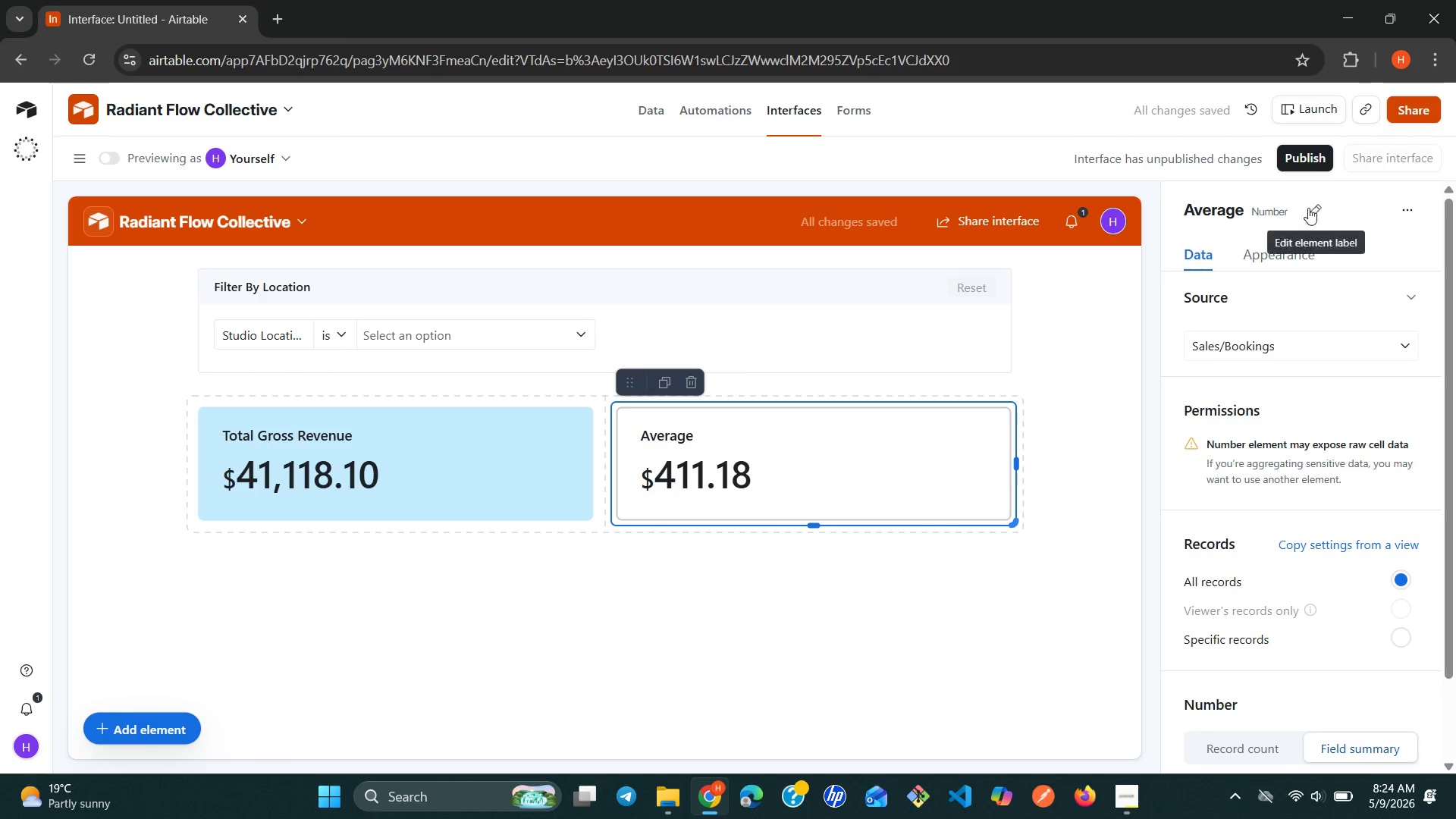 
left_click([1295, 203])
 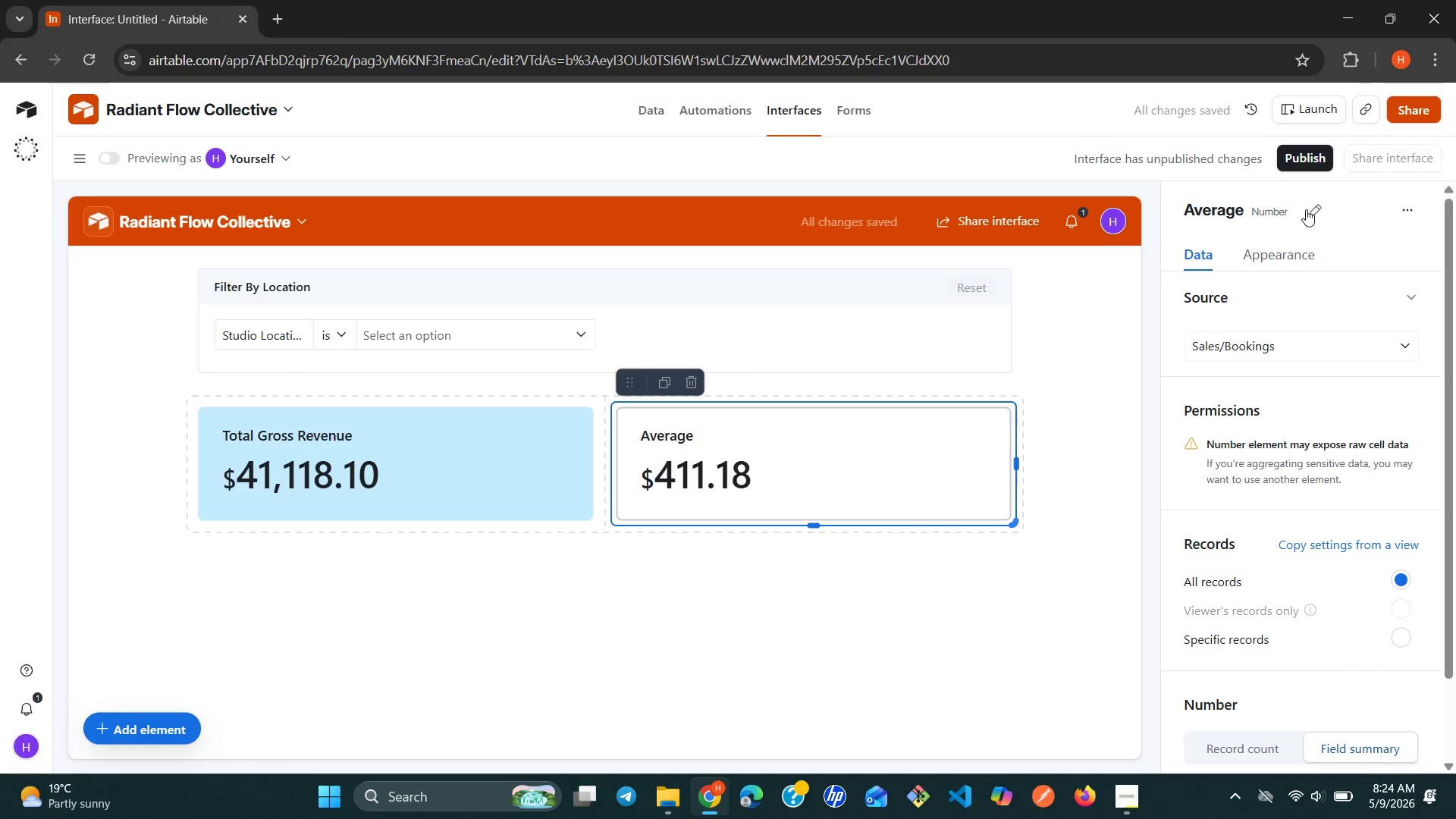 
left_click([1306, 209])
 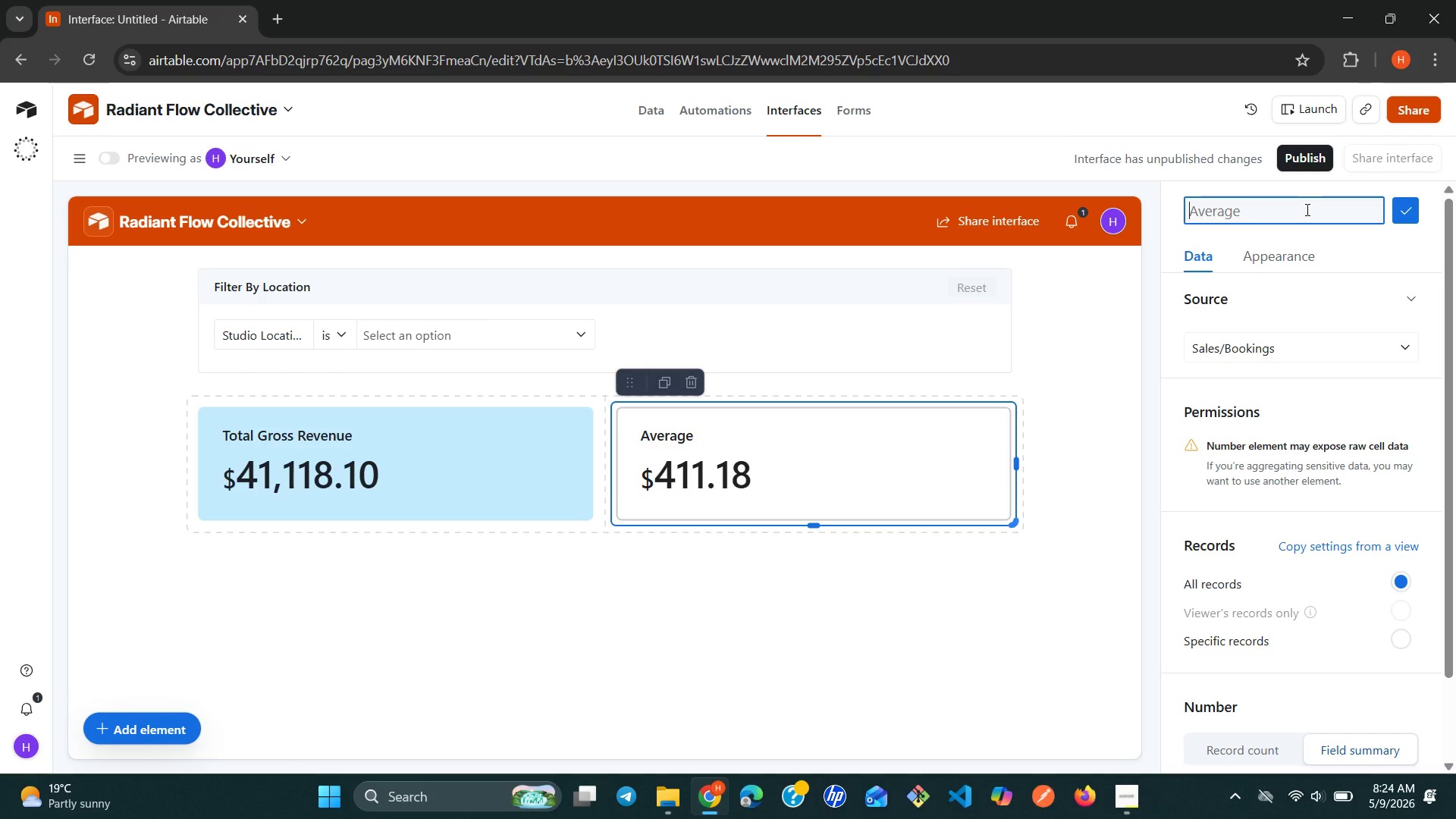 
wait(5.31)
 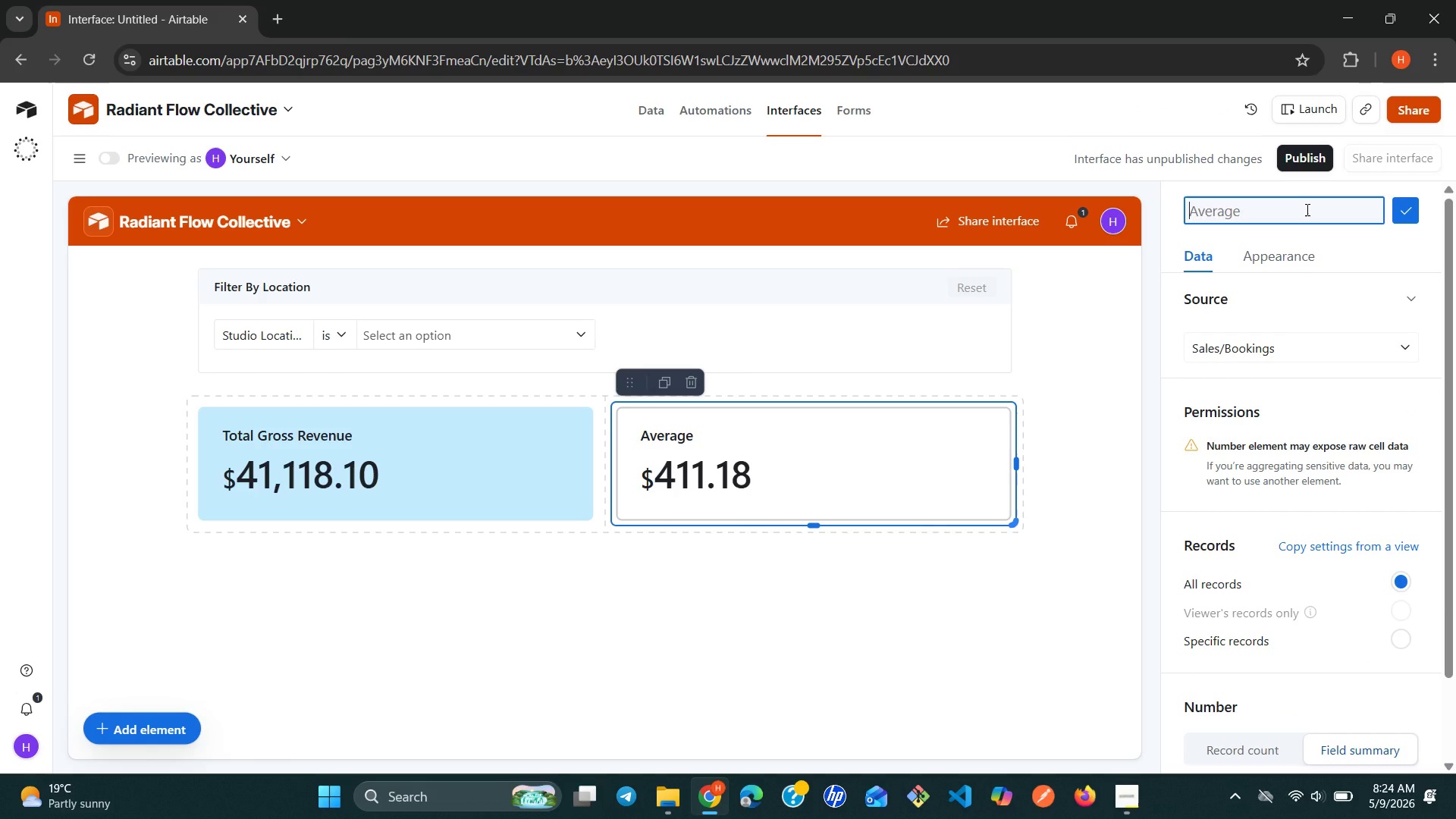 
type(Average Booking Value)
 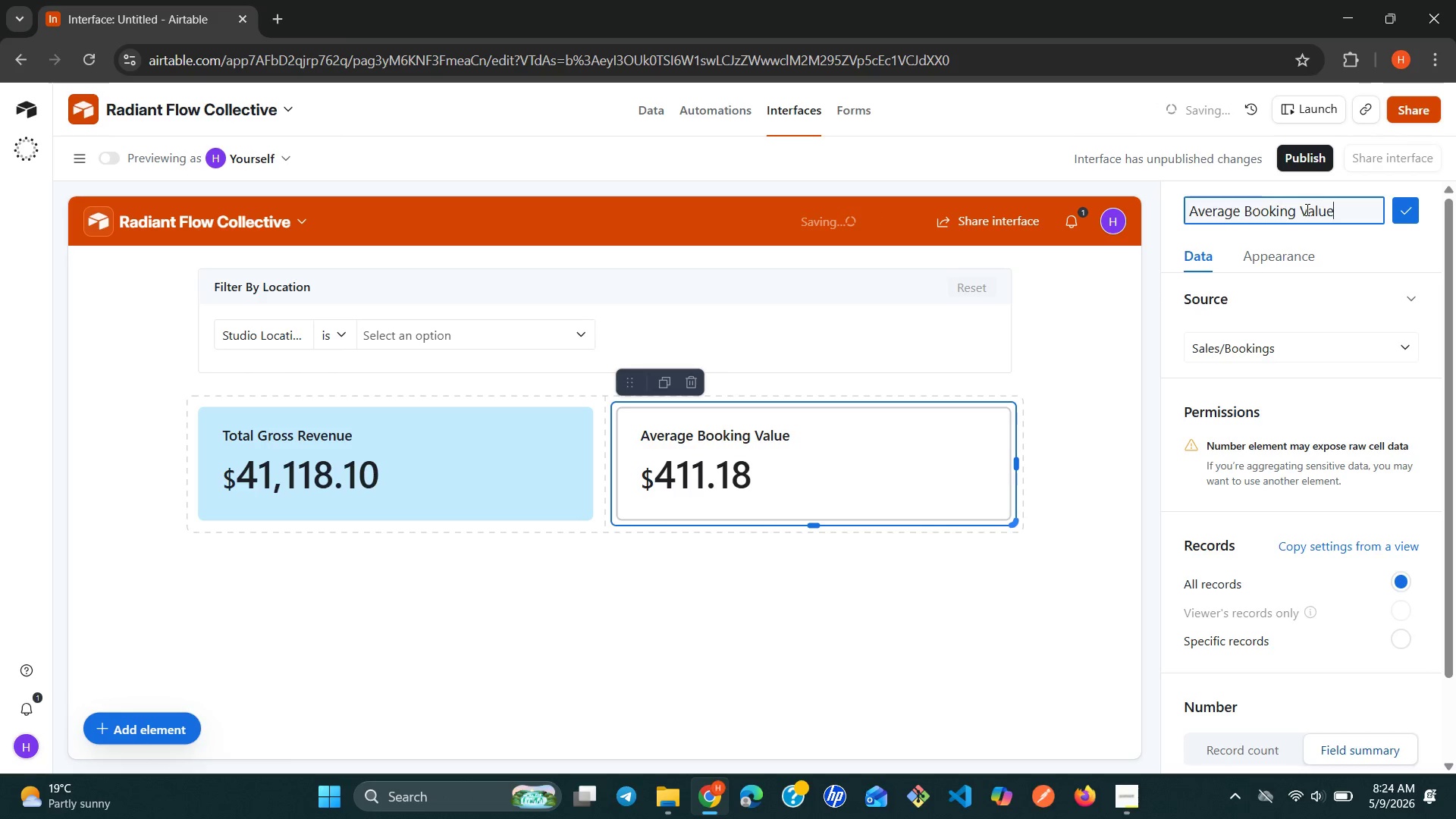 
wait(6.41)
 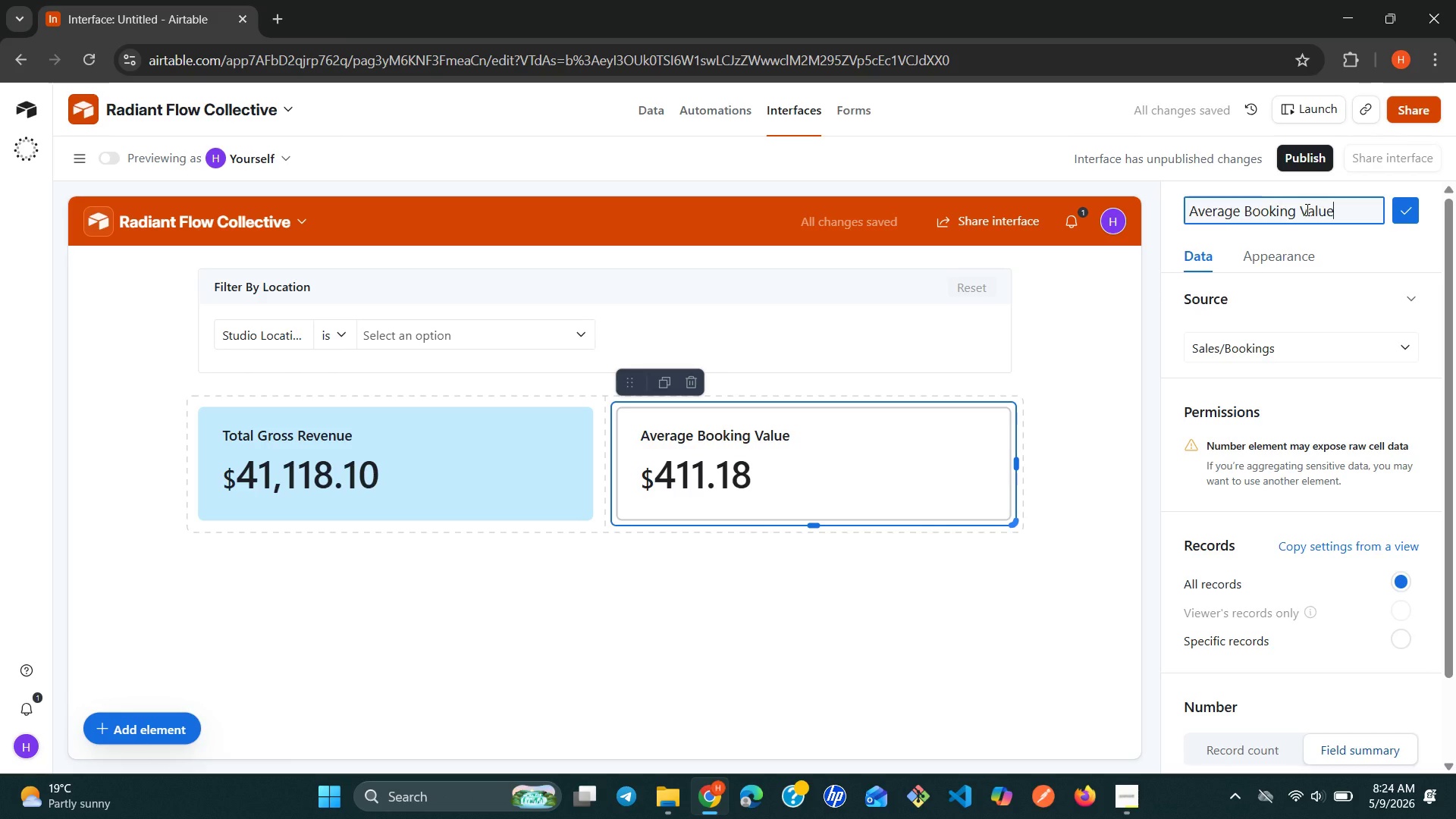 
left_click([1061, 558])
 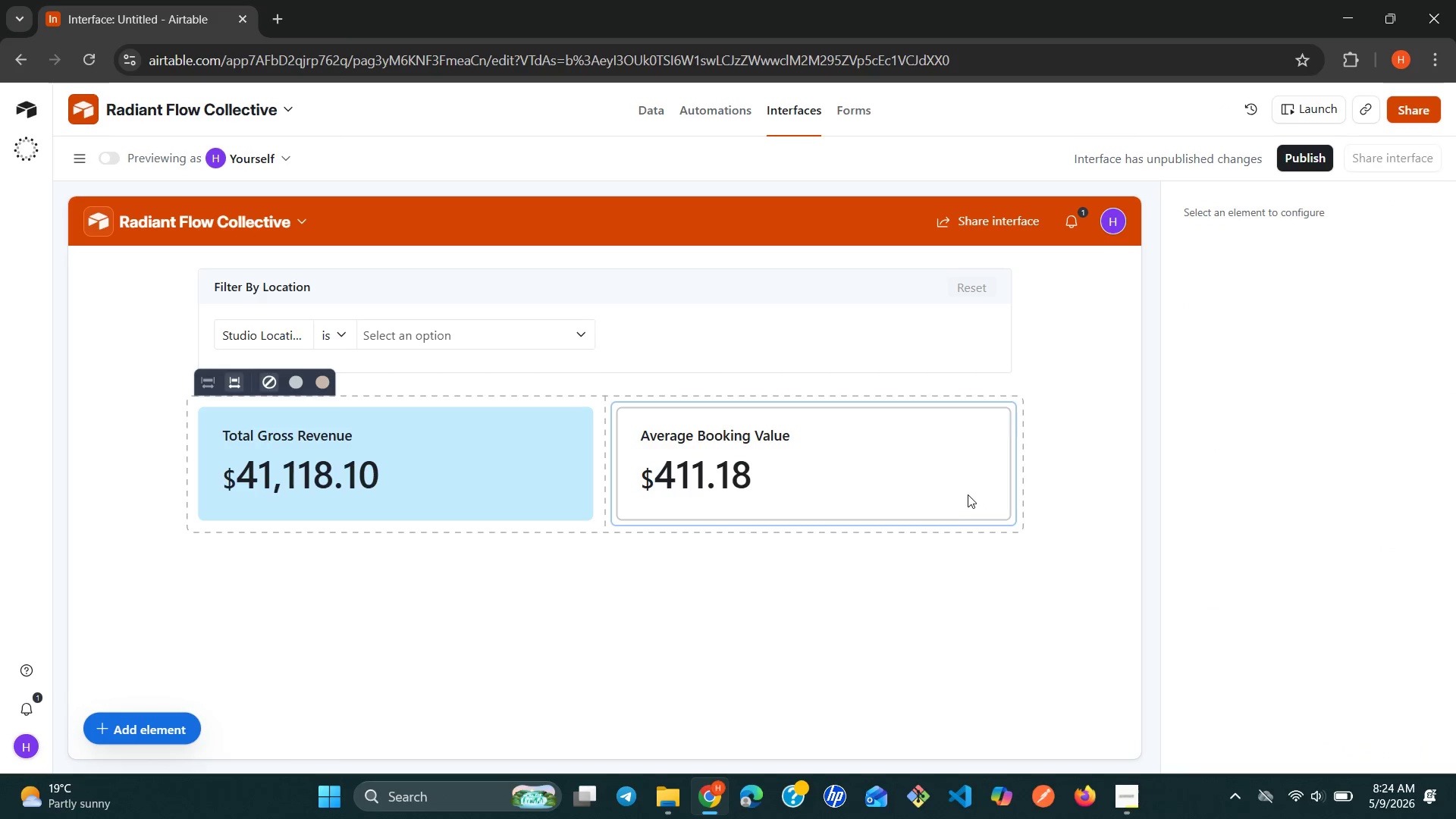 
left_click([968, 494])
 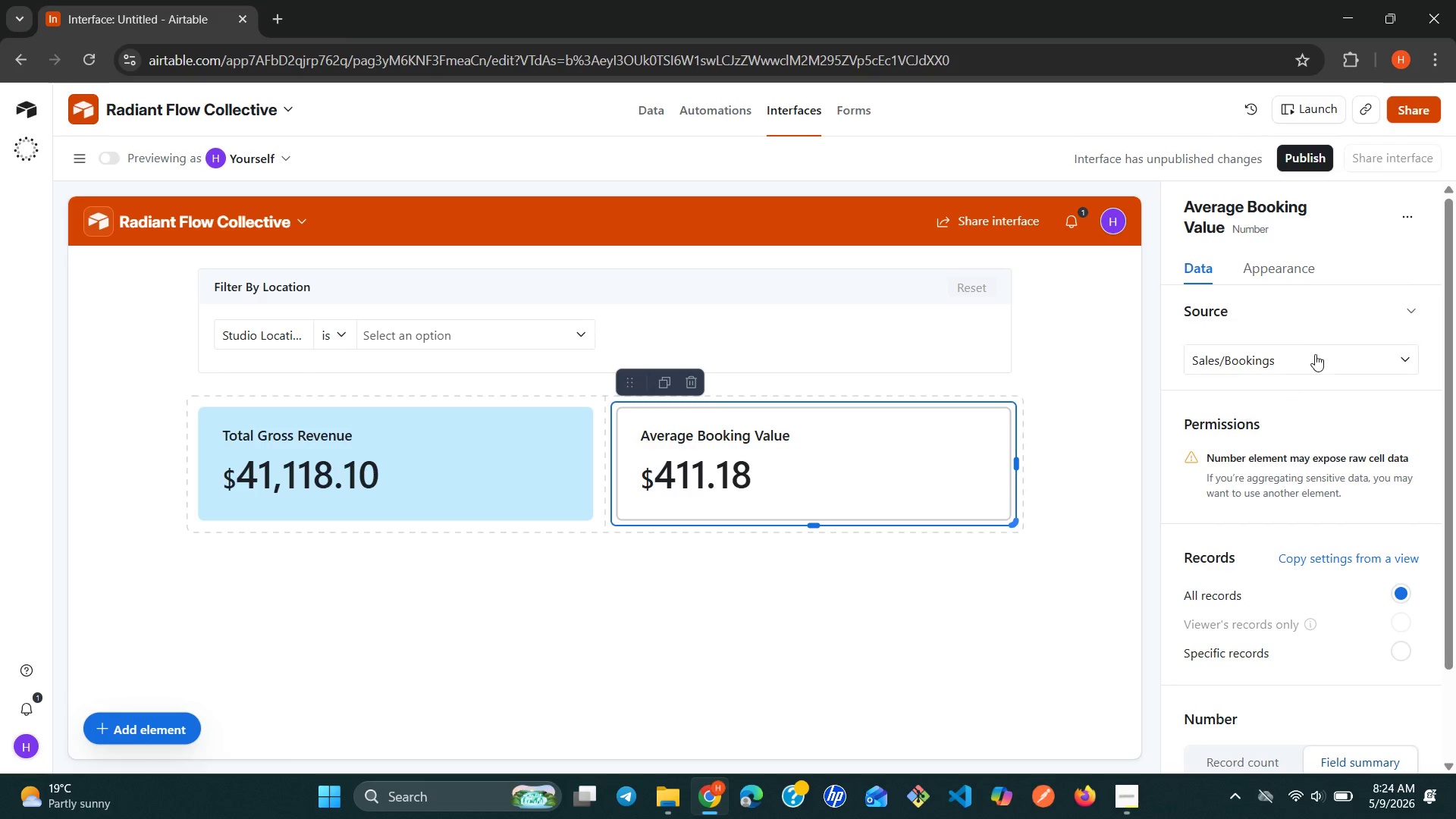 
wait(5.66)
 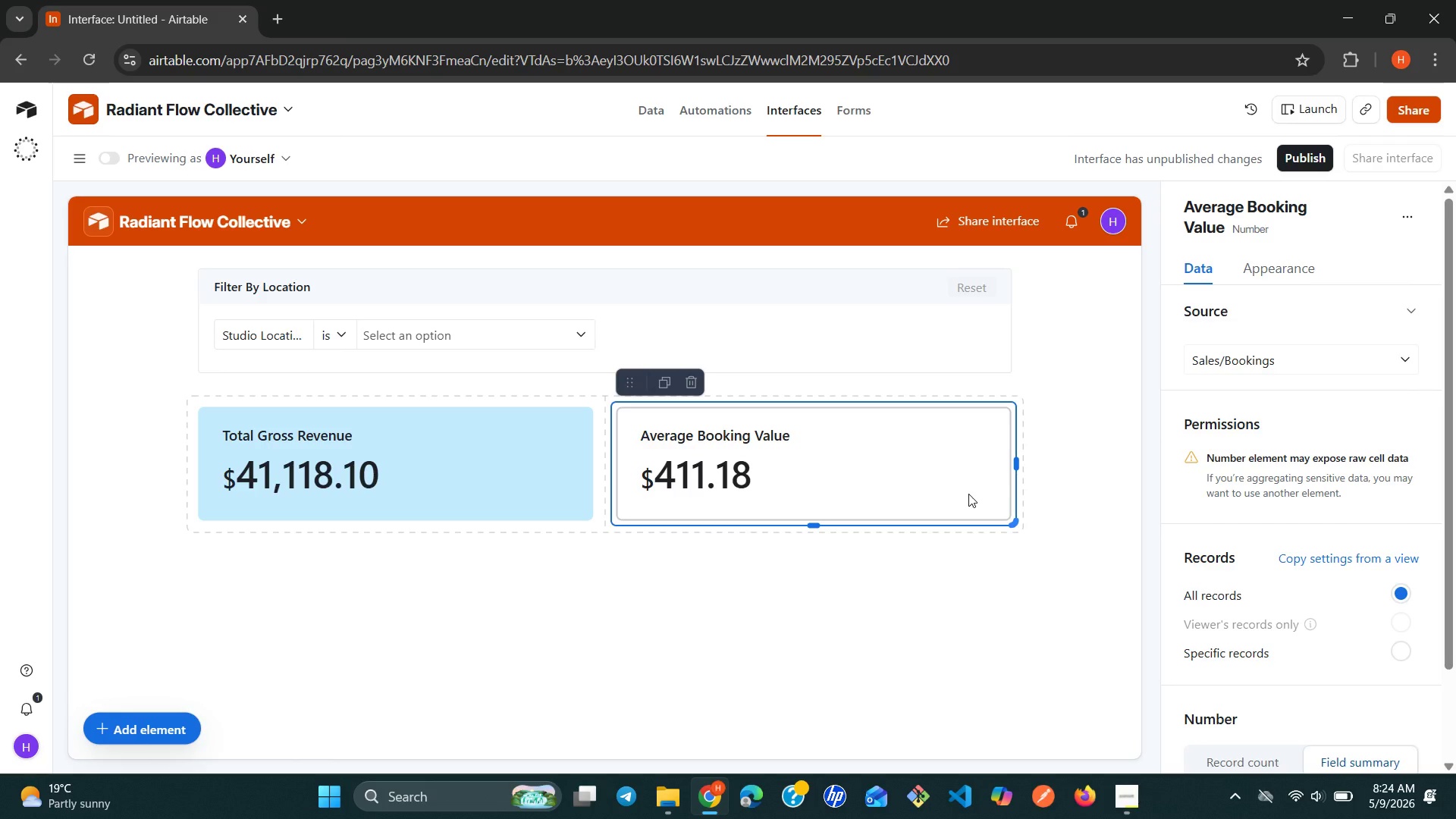 
left_click([1288, 275])
 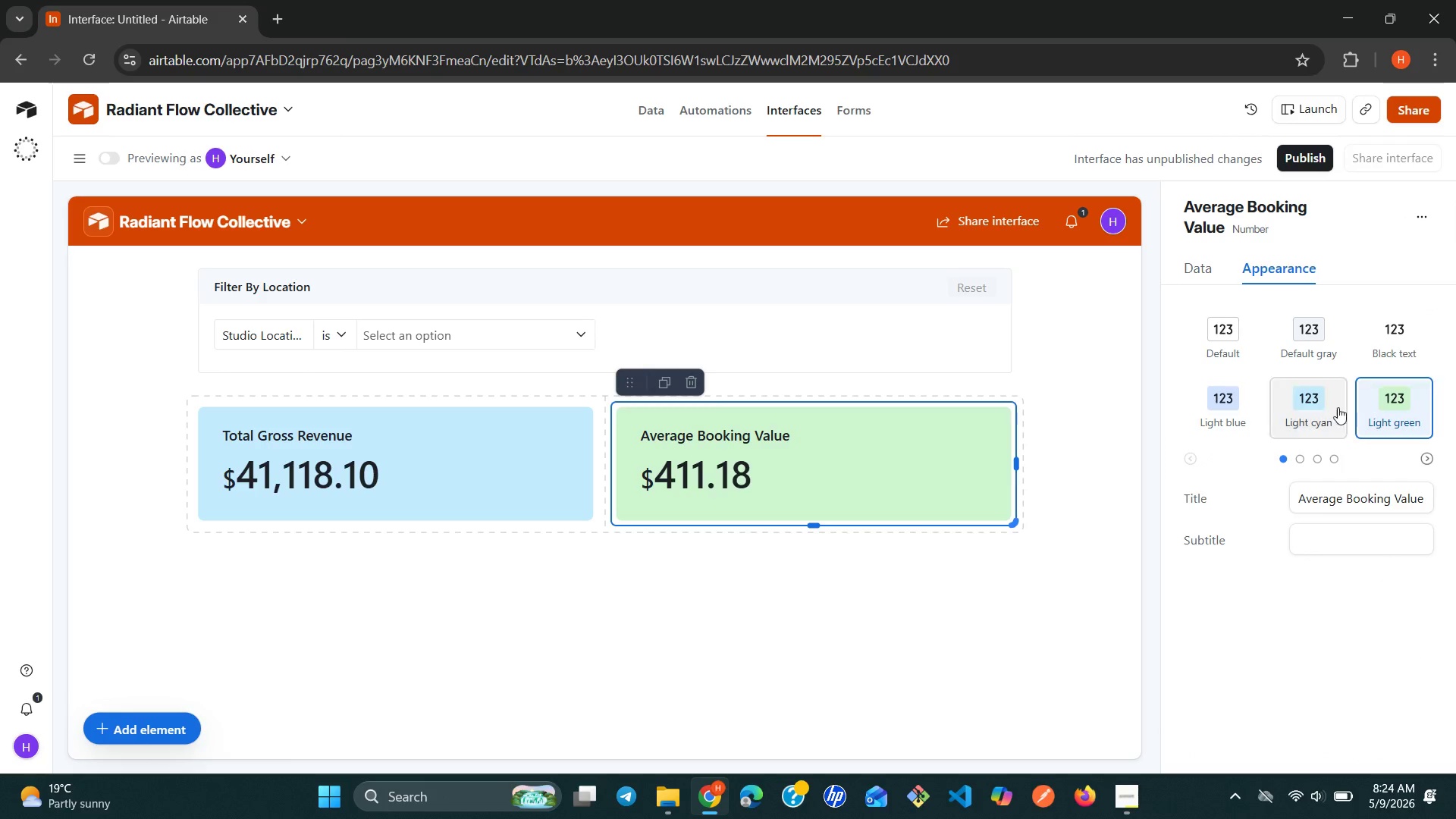 
left_click([987, 635])
 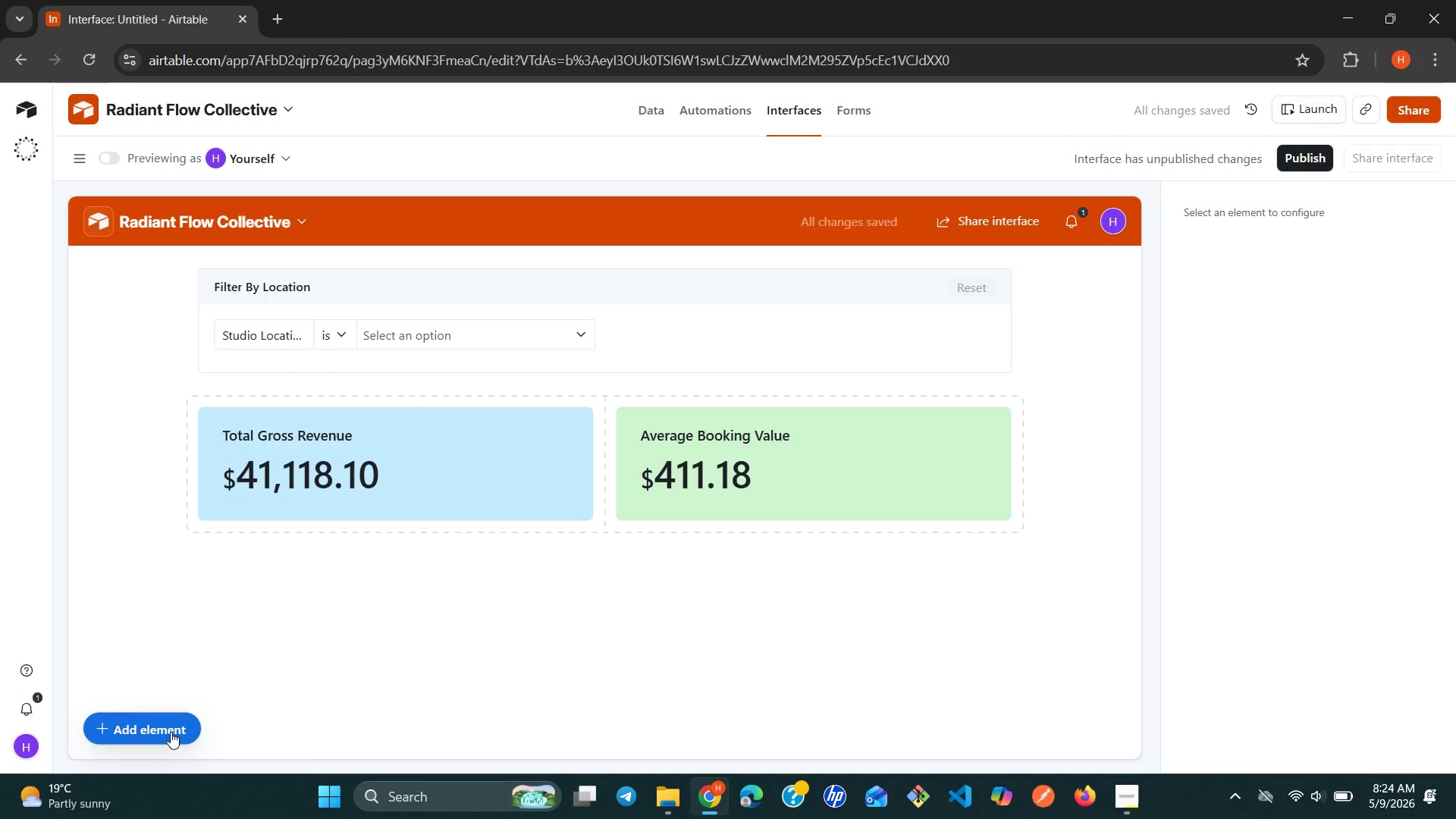 
wait(7.75)
 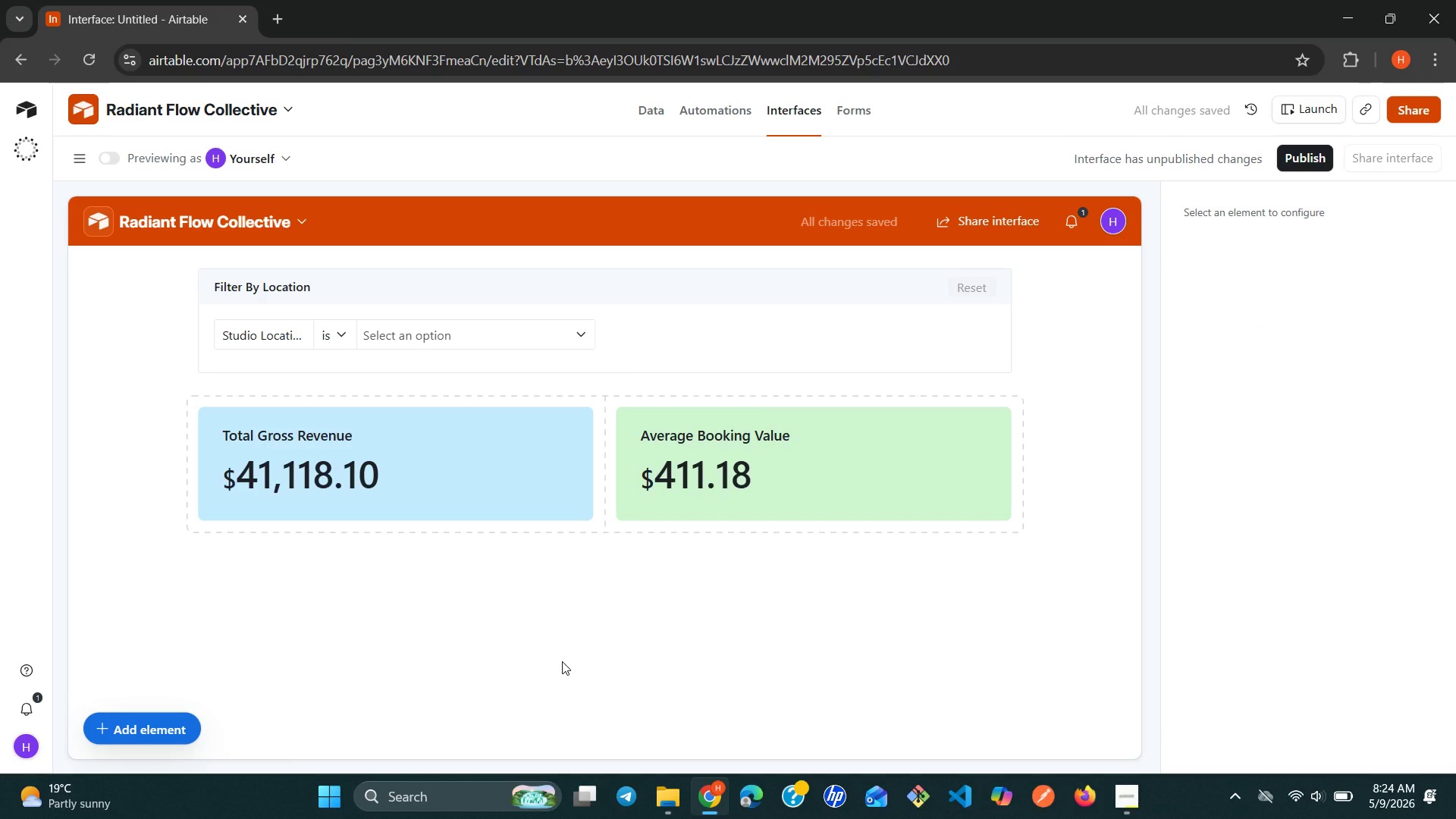 
left_click([342, 563])
 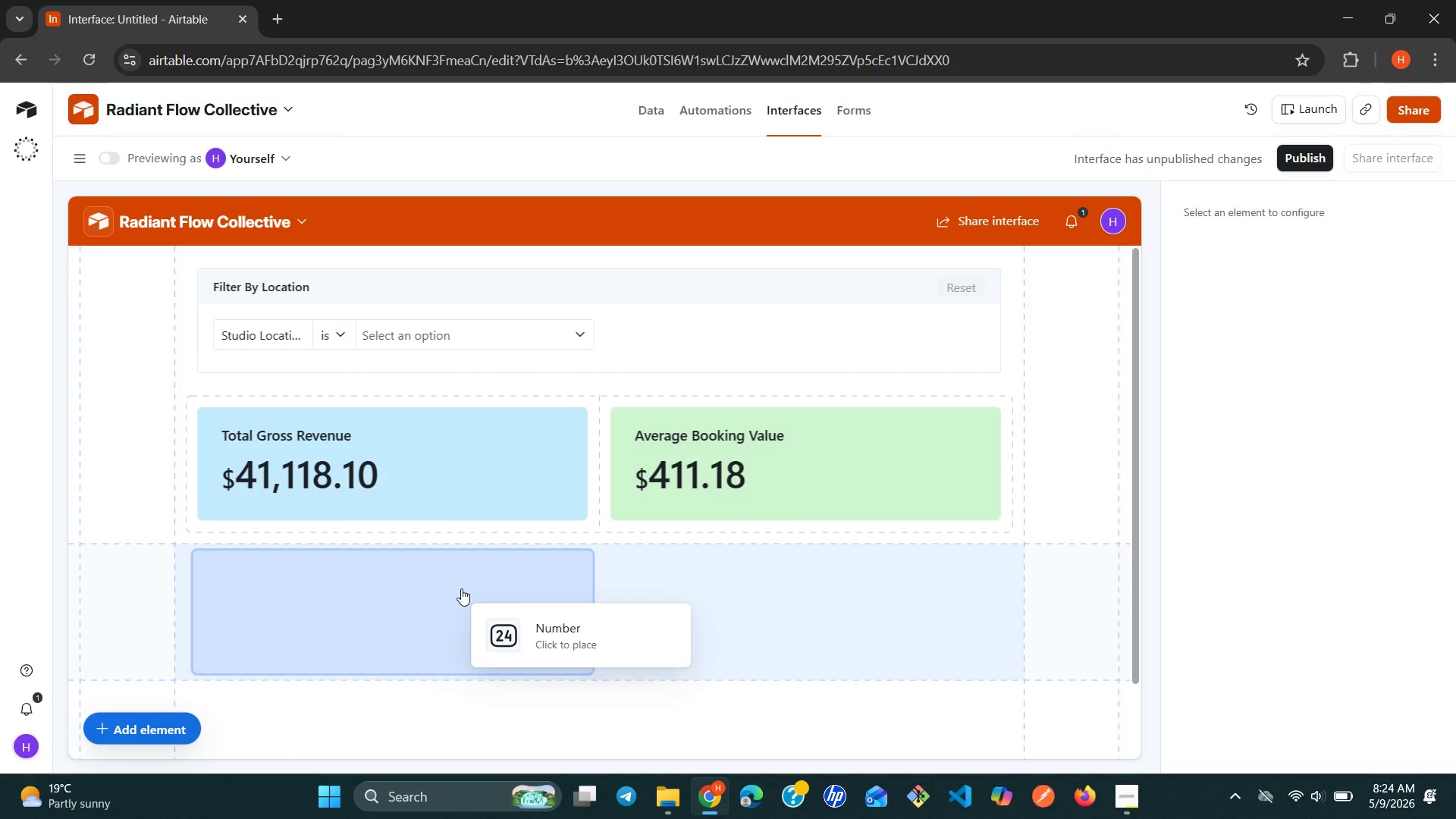 
left_click([463, 585])
 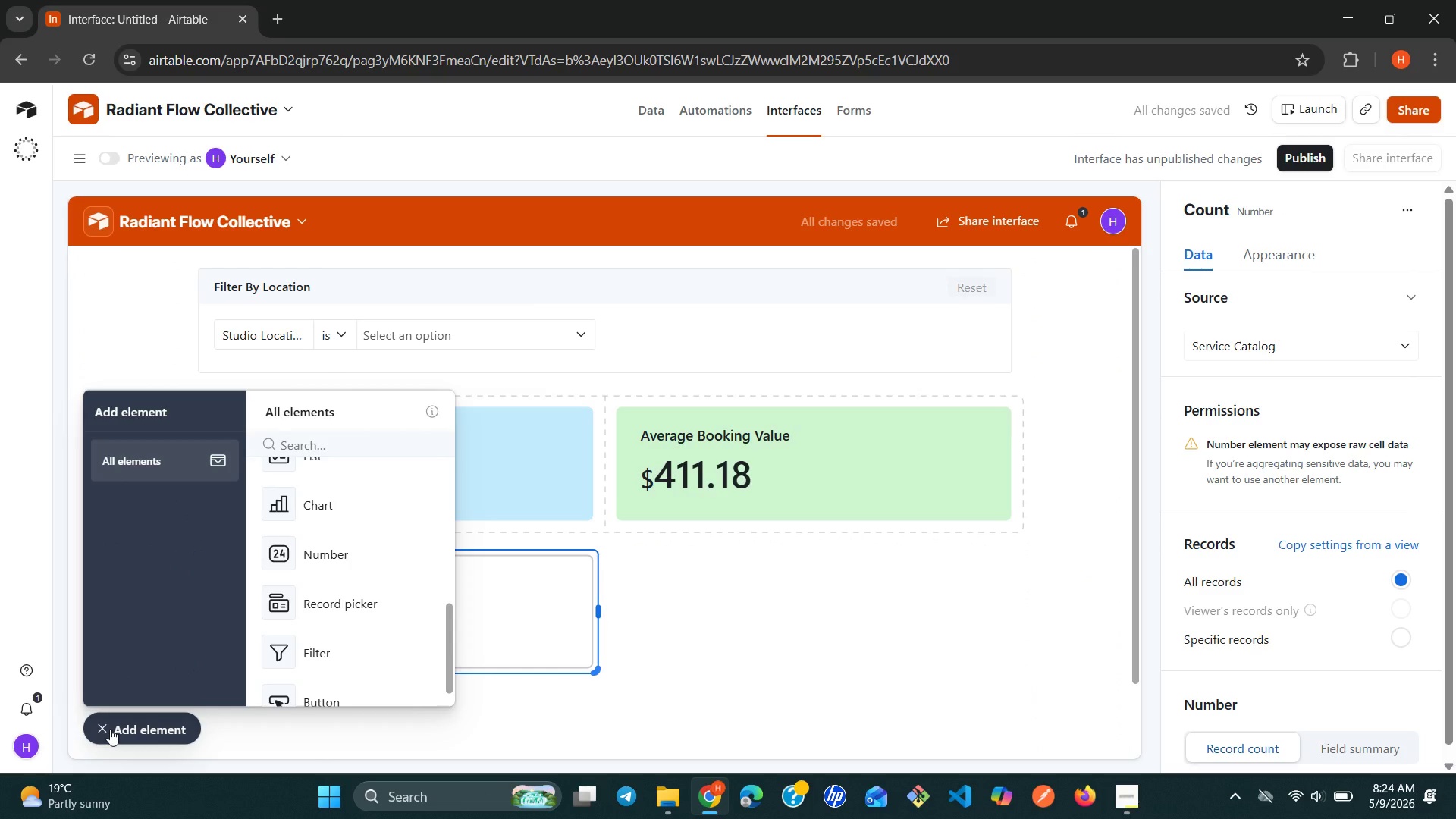 
left_click([110, 729])
 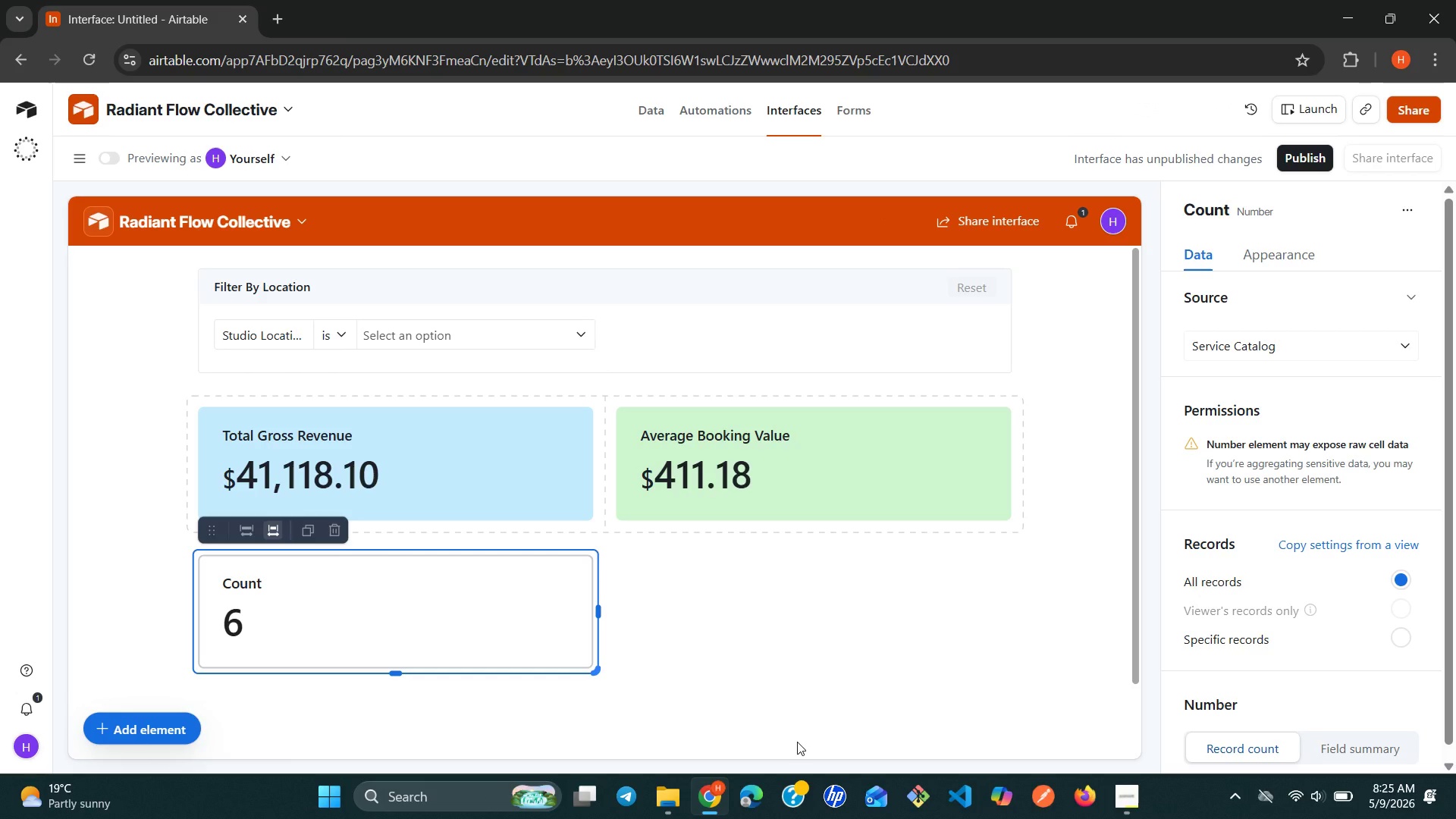 
wait(16.89)
 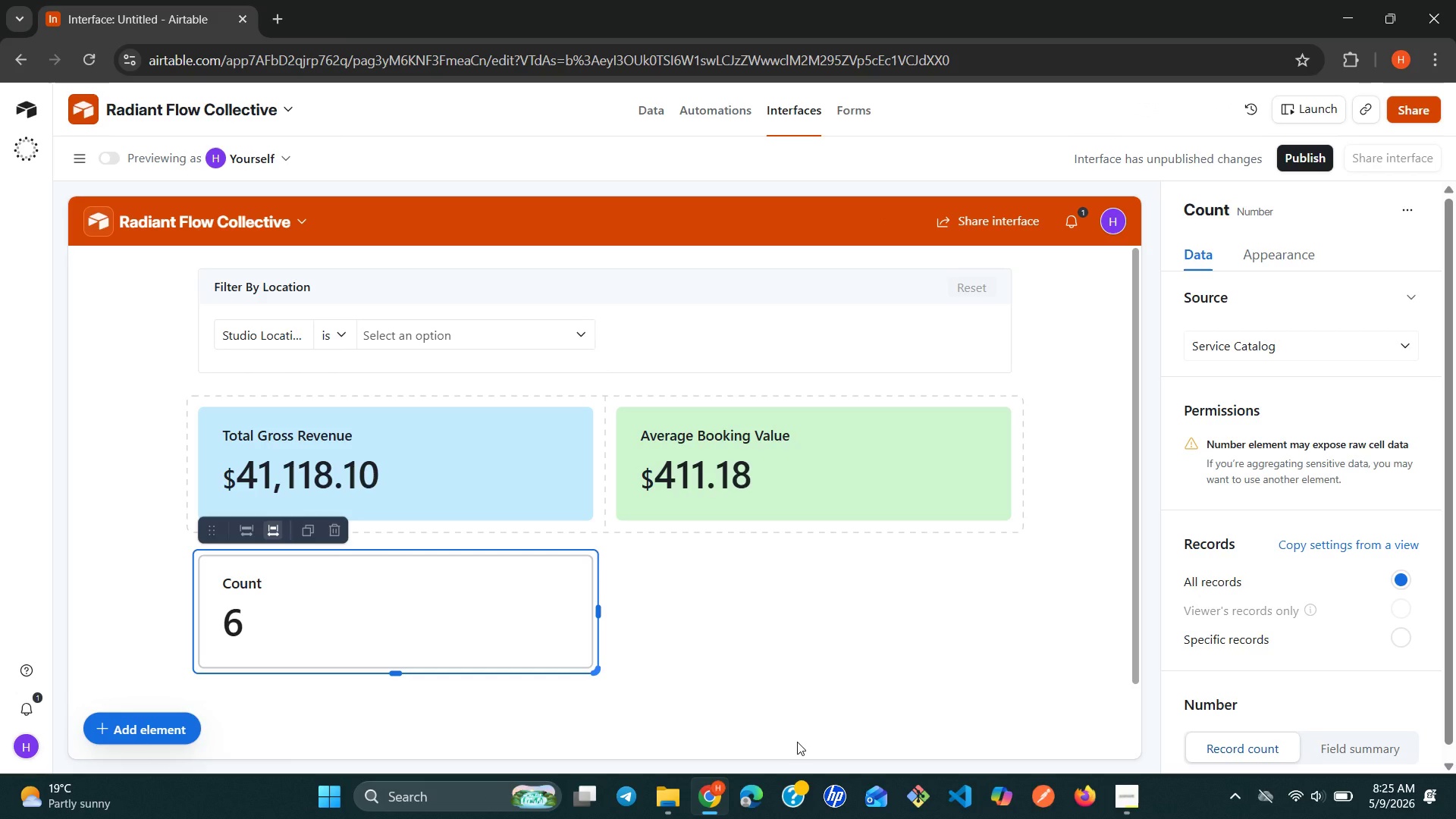 
left_click([1263, 527])
 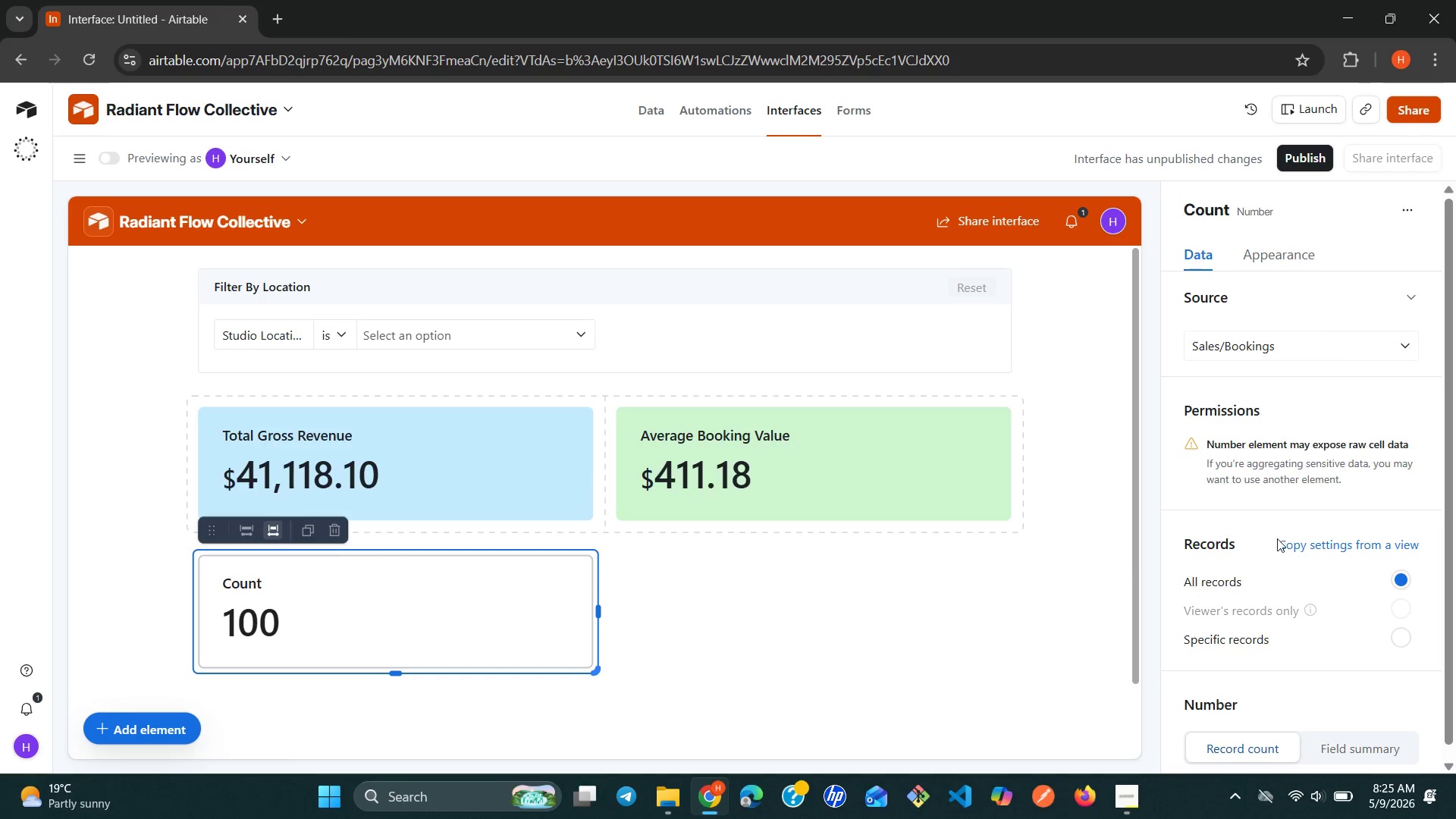 
scroll: coordinate [1329, 688], scroll_direction: down, amount: 5.0
 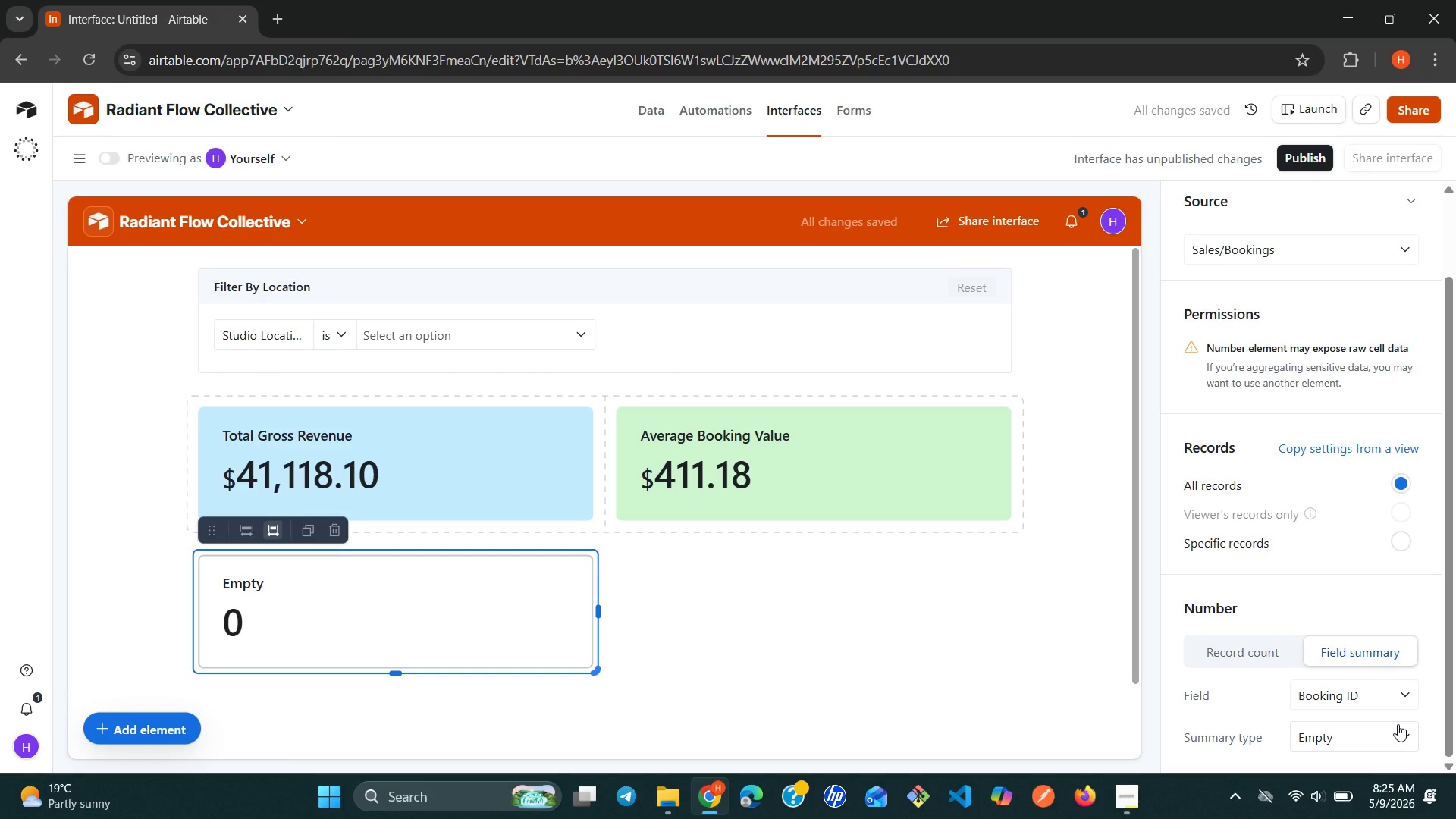 
wait(5.22)
 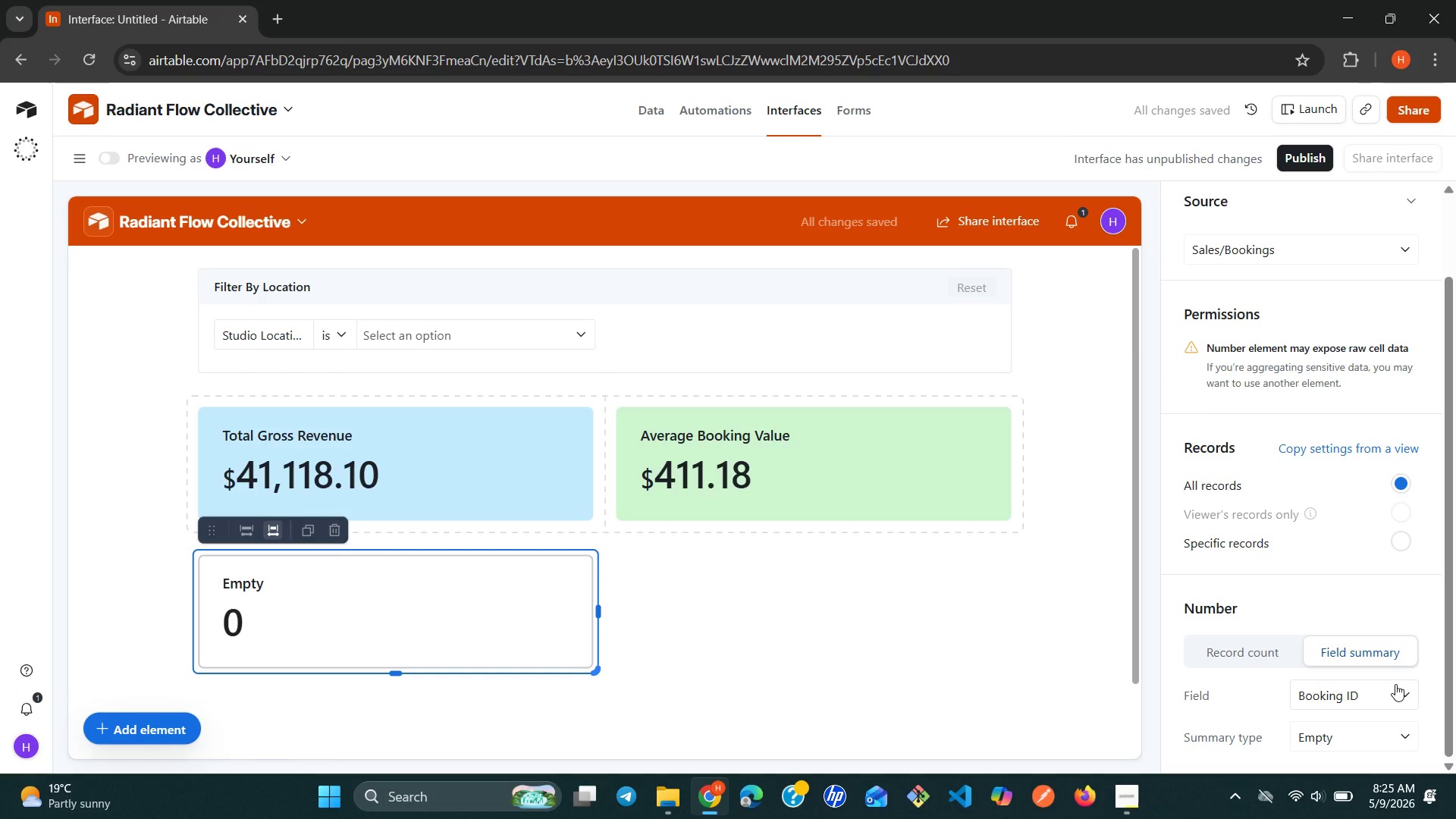 
left_click([1402, 733])
 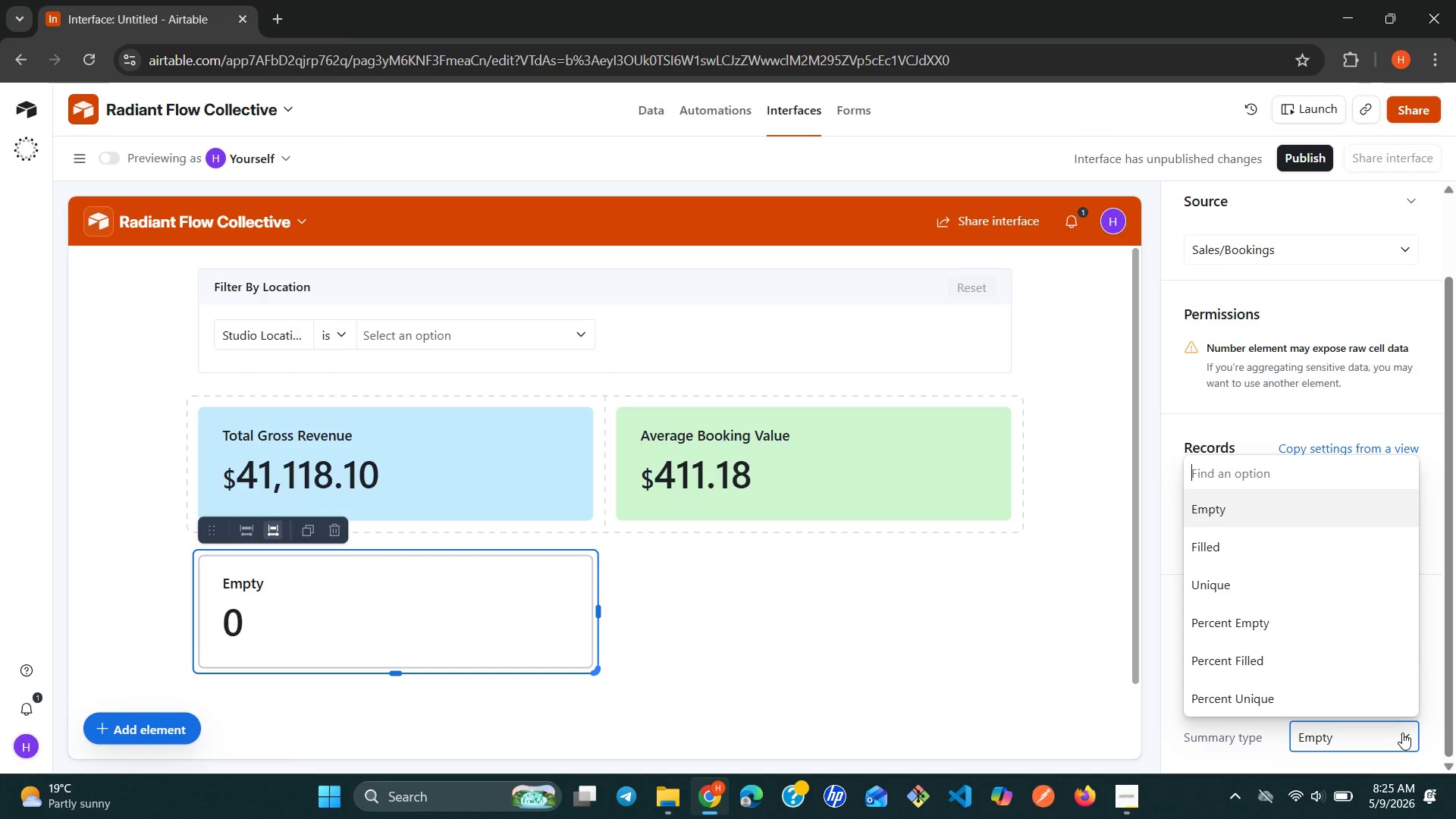 
key(C)
 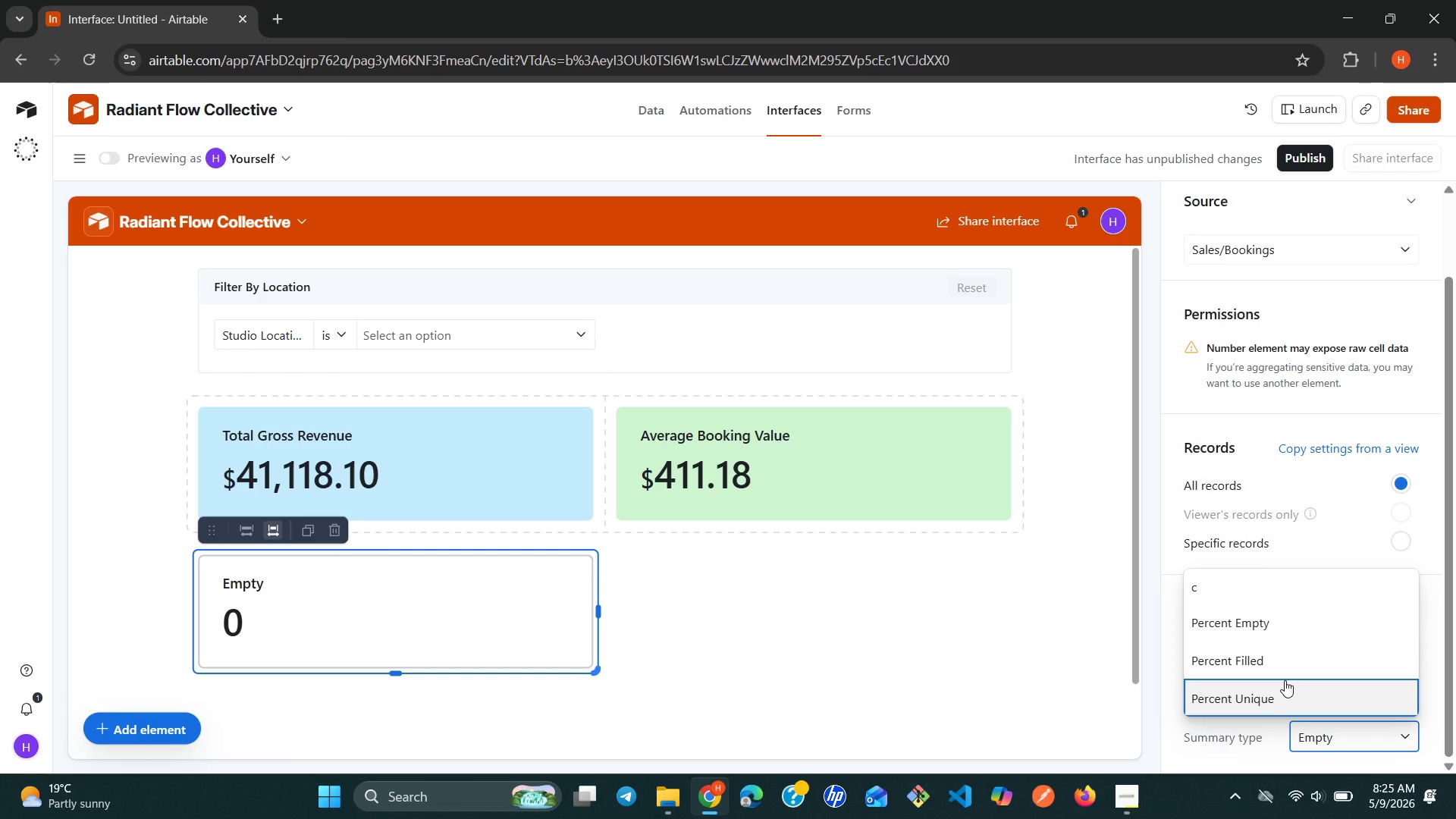 
key(O)
 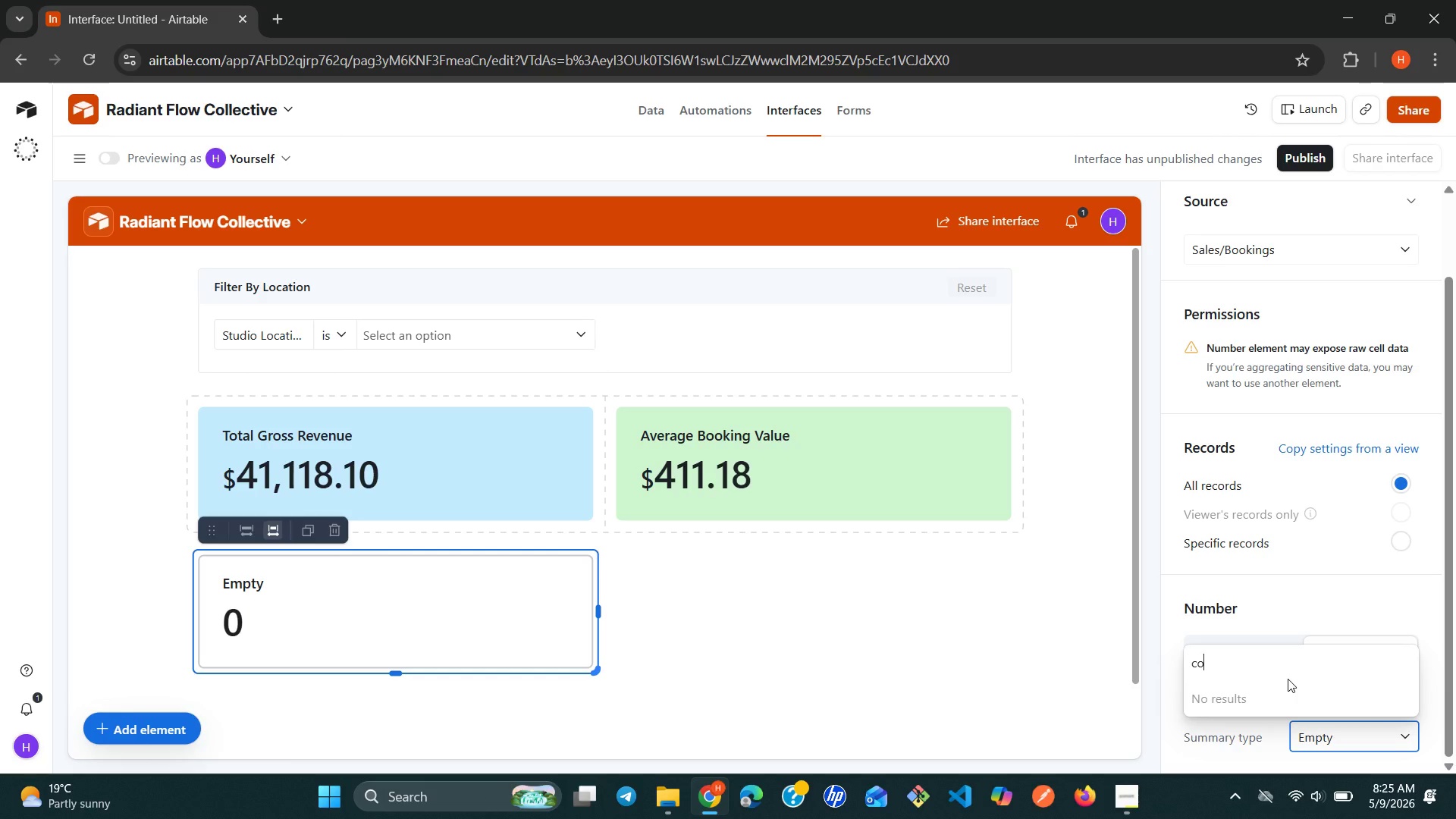 
key(Backspace)
 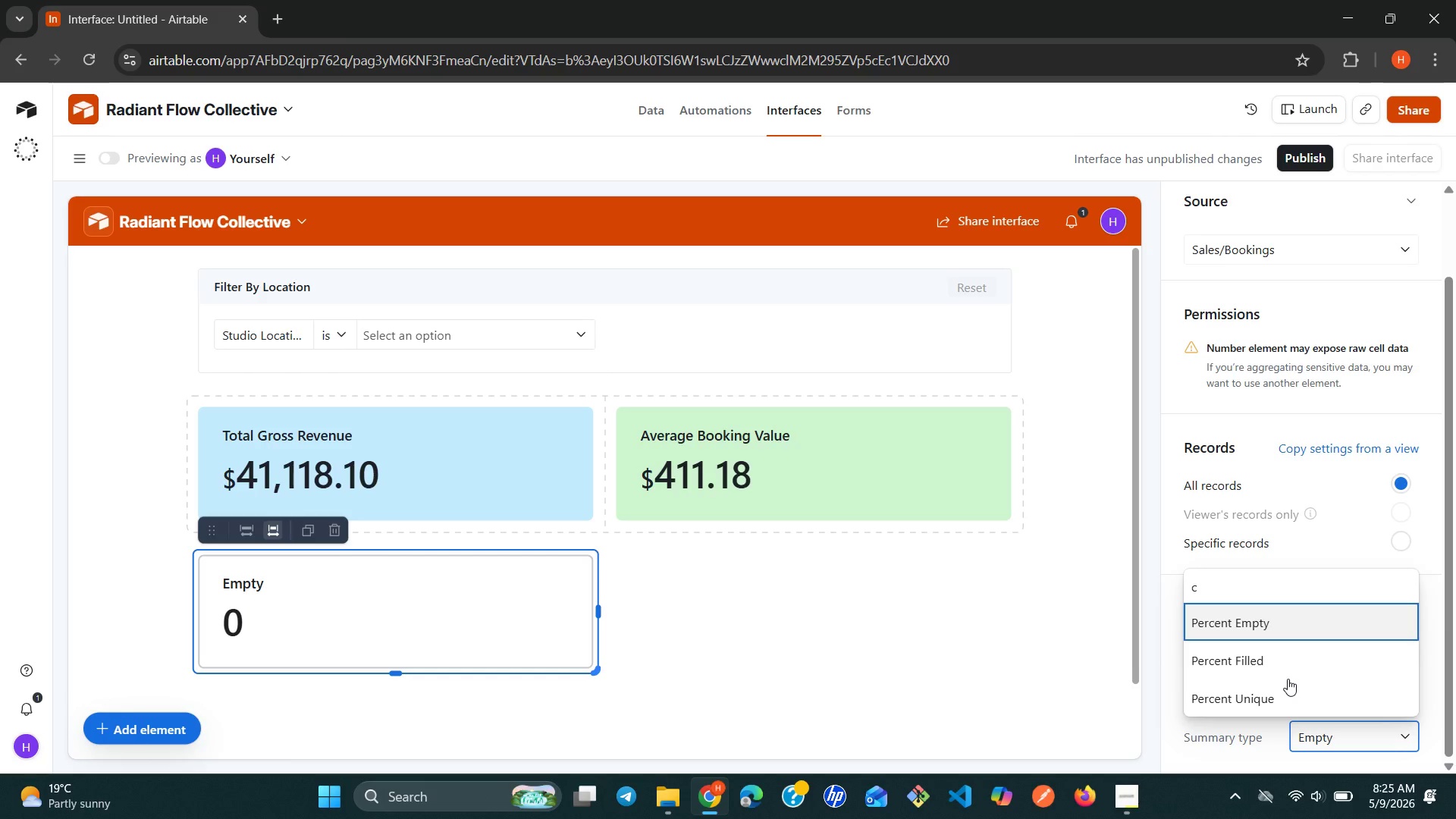 
key(Backspace)
 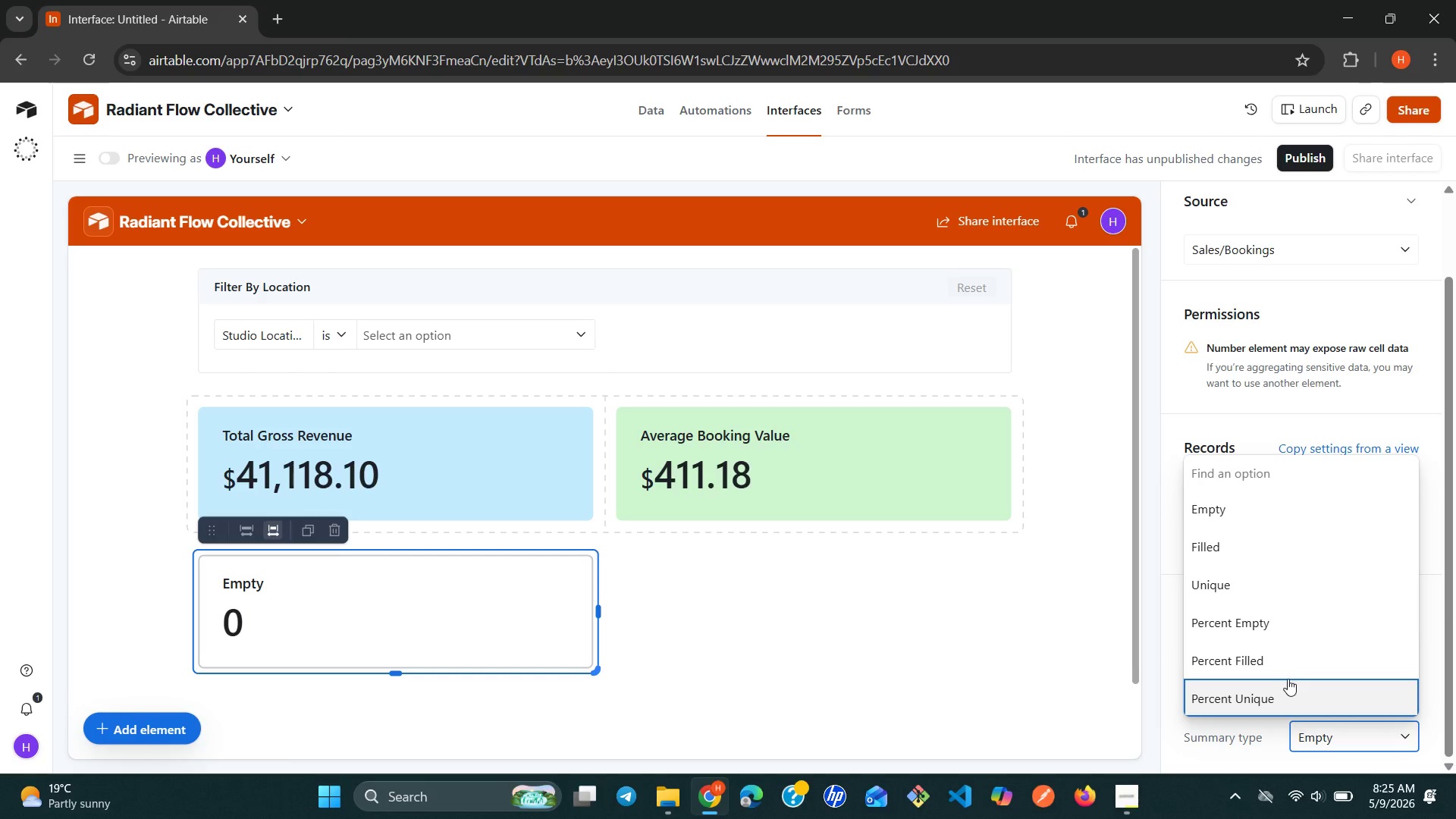 
scroll: coordinate [1288, 679], scroll_direction: down, amount: 1.0
 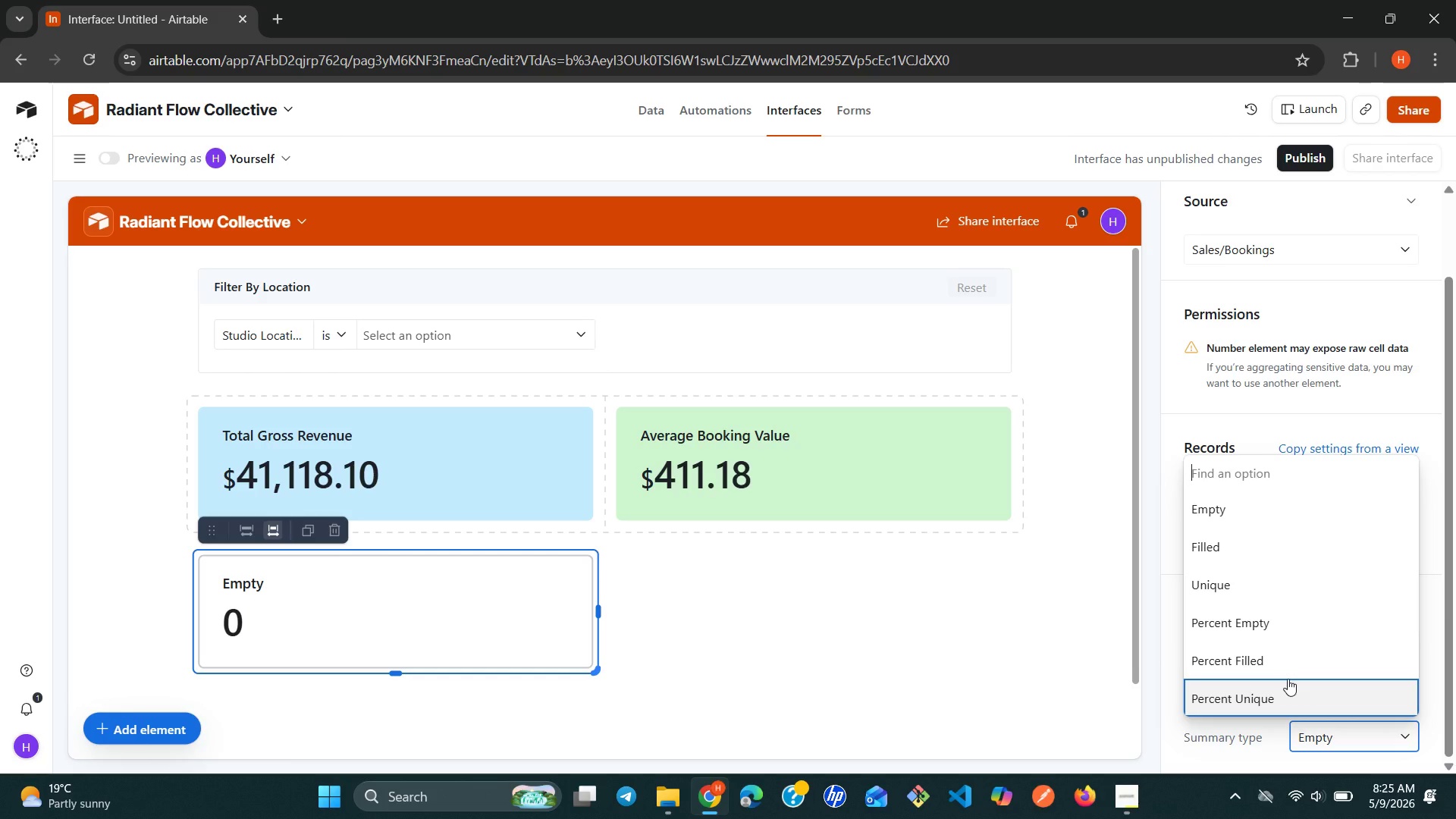 
scroll: coordinate [1288, 679], scroll_direction: up, amount: 1.0
 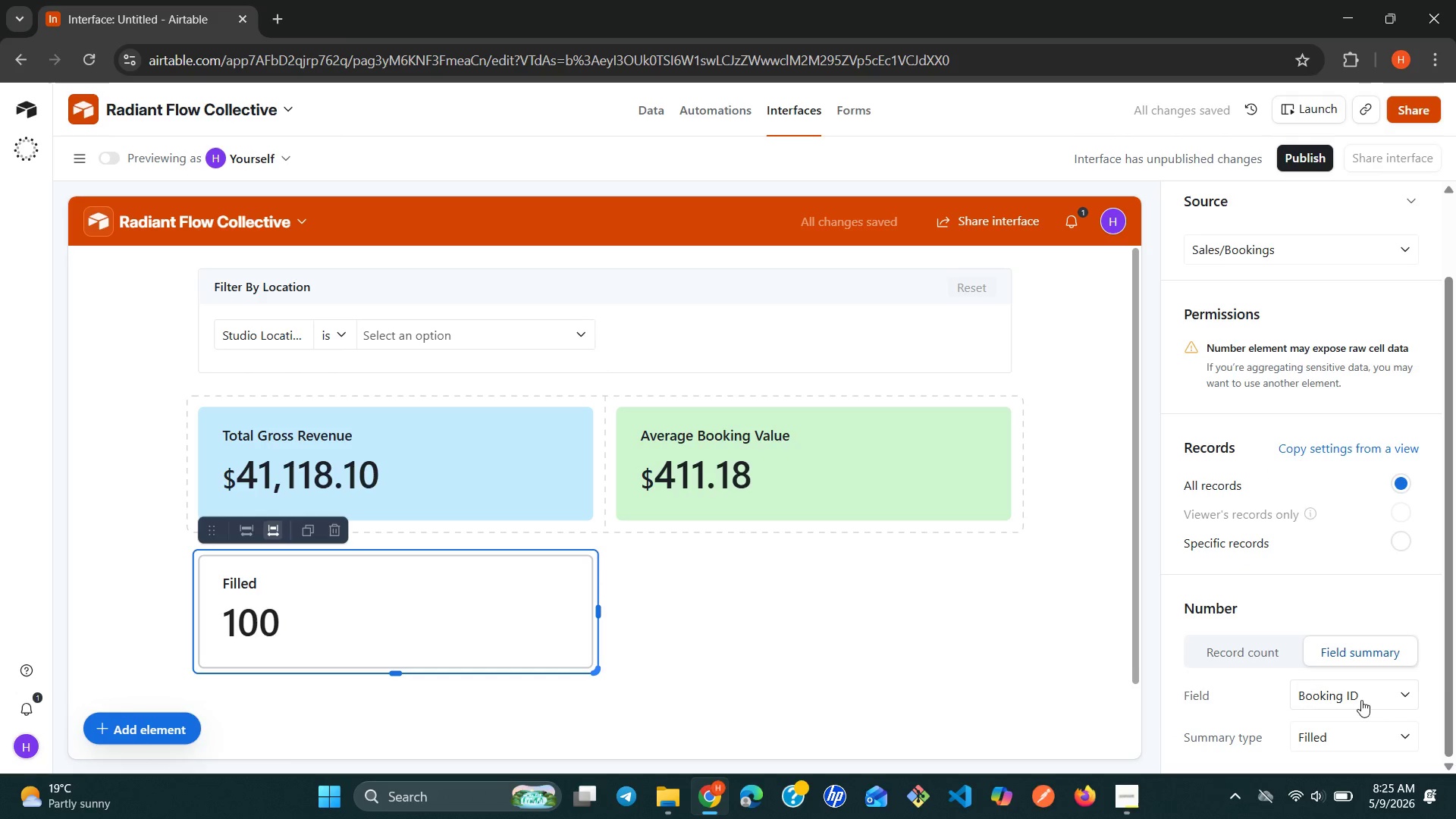 
left_click([1407, 731])
 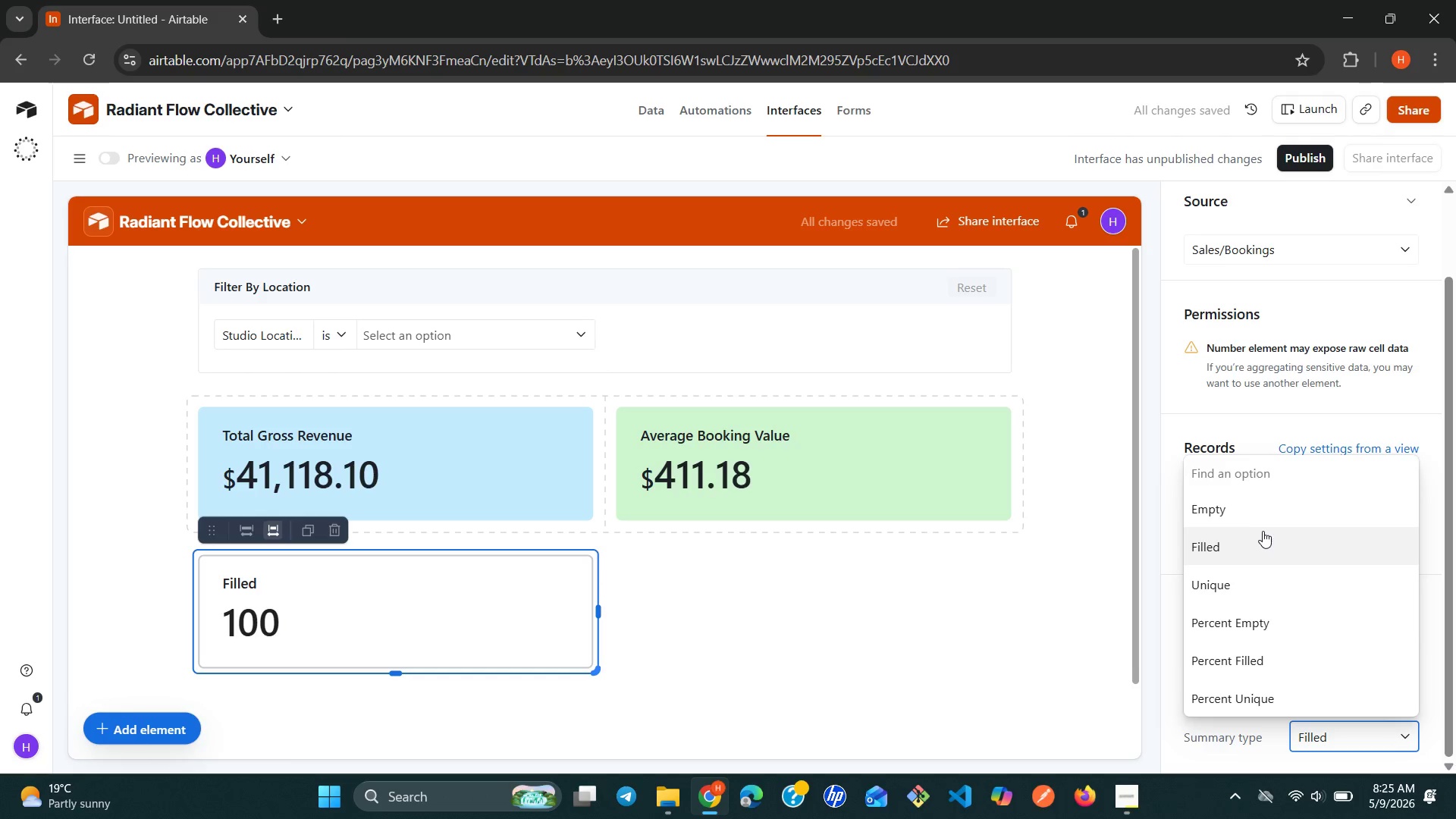 
left_click([1262, 514])
 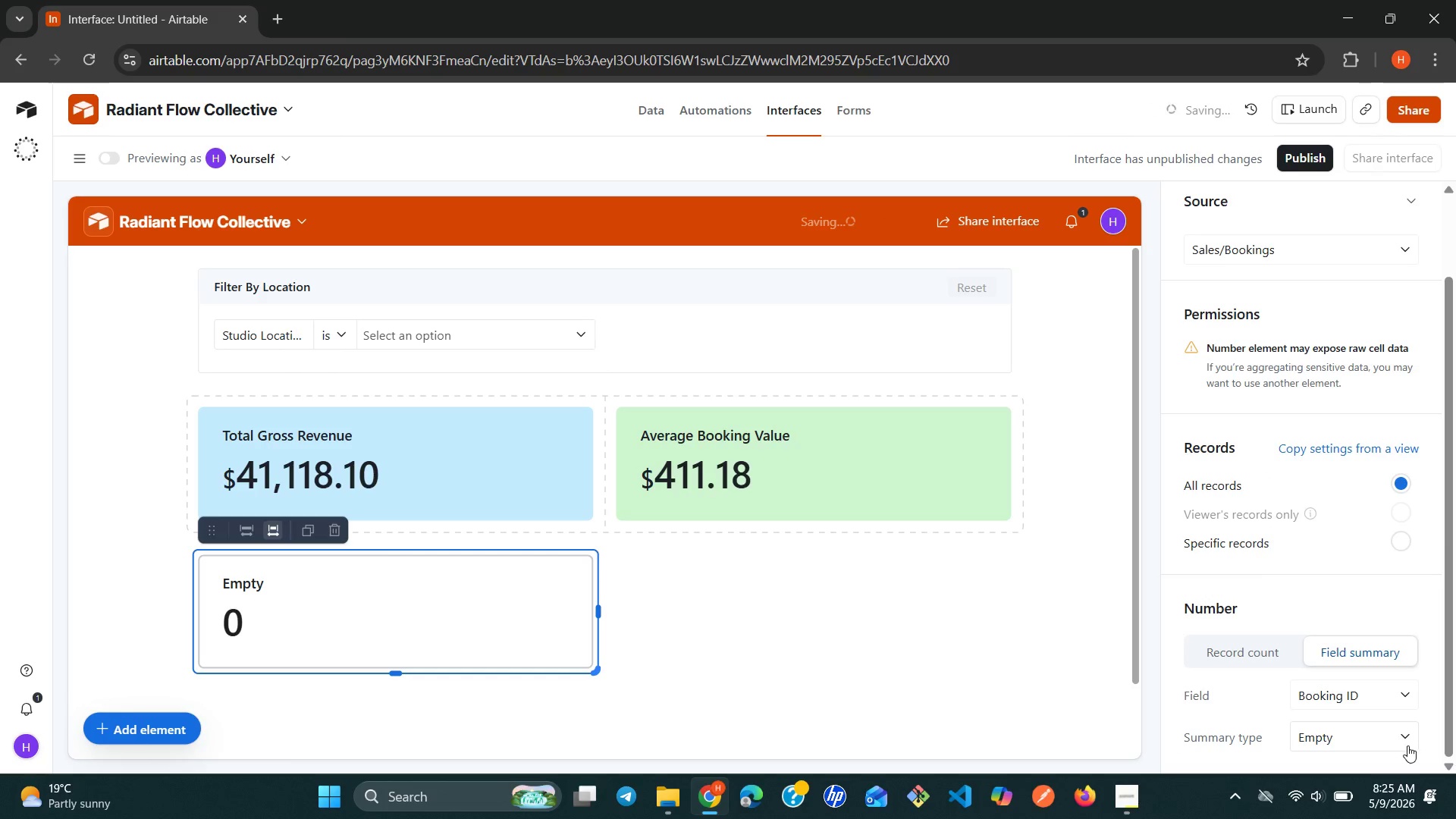 
left_click([1407, 729])
 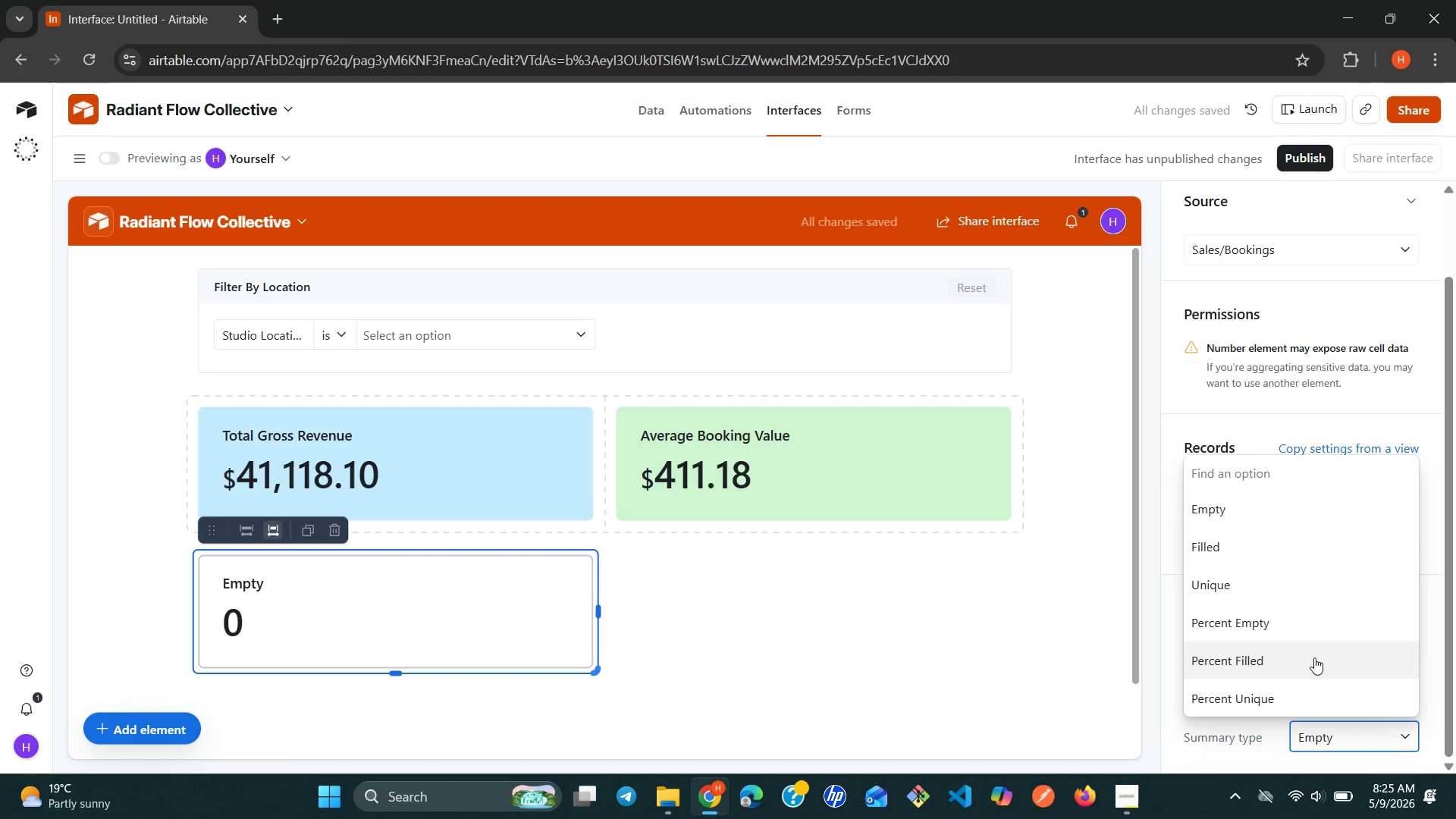 
scroll: coordinate [1311, 655], scroll_direction: down, amount: 1.0
 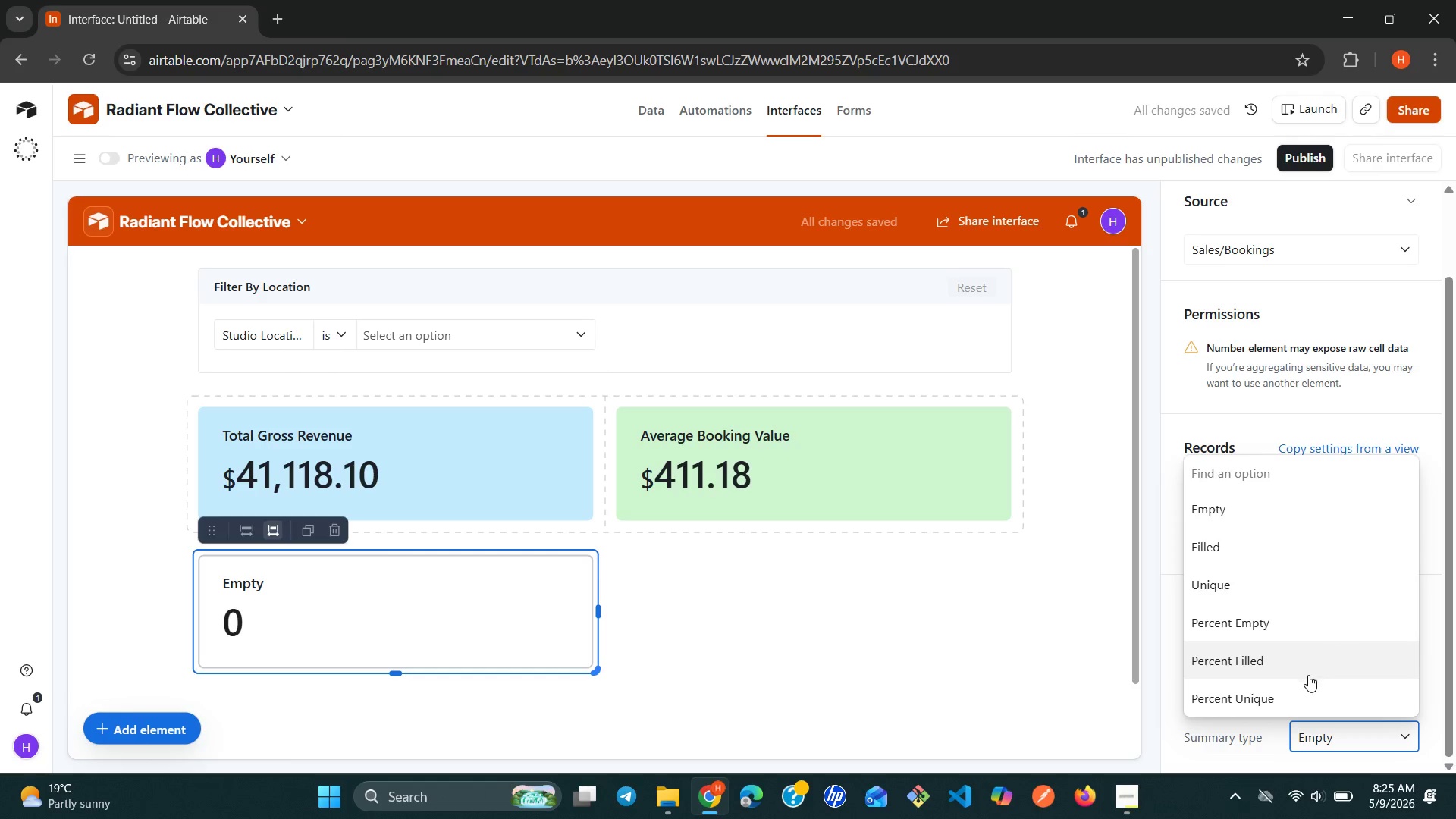 
scroll: coordinate [1248, 322], scroll_direction: up, amount: 4.0
 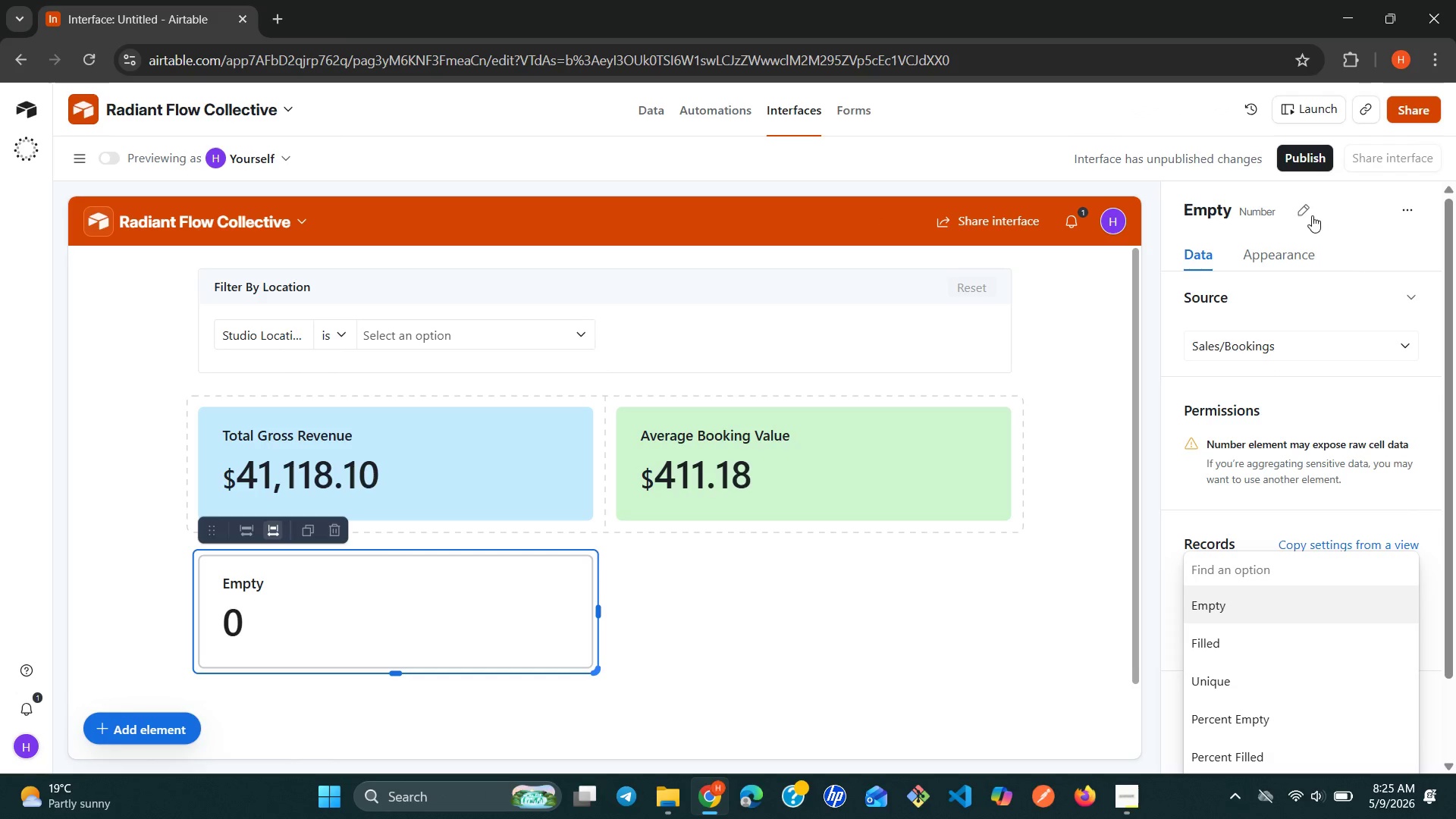 
left_click([1312, 205])
 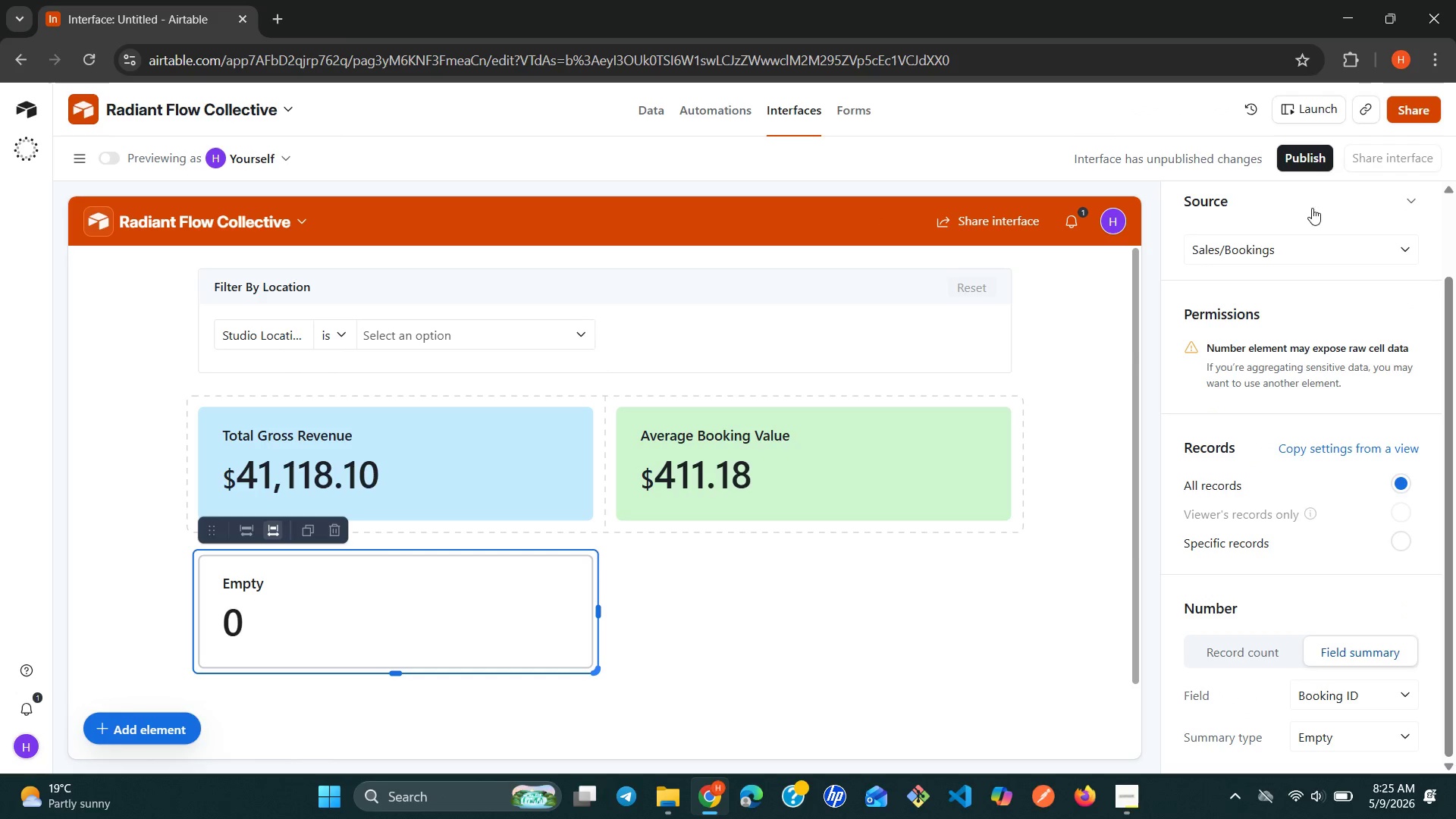 
scroll: coordinate [1314, 229], scroll_direction: up, amount: 6.0
 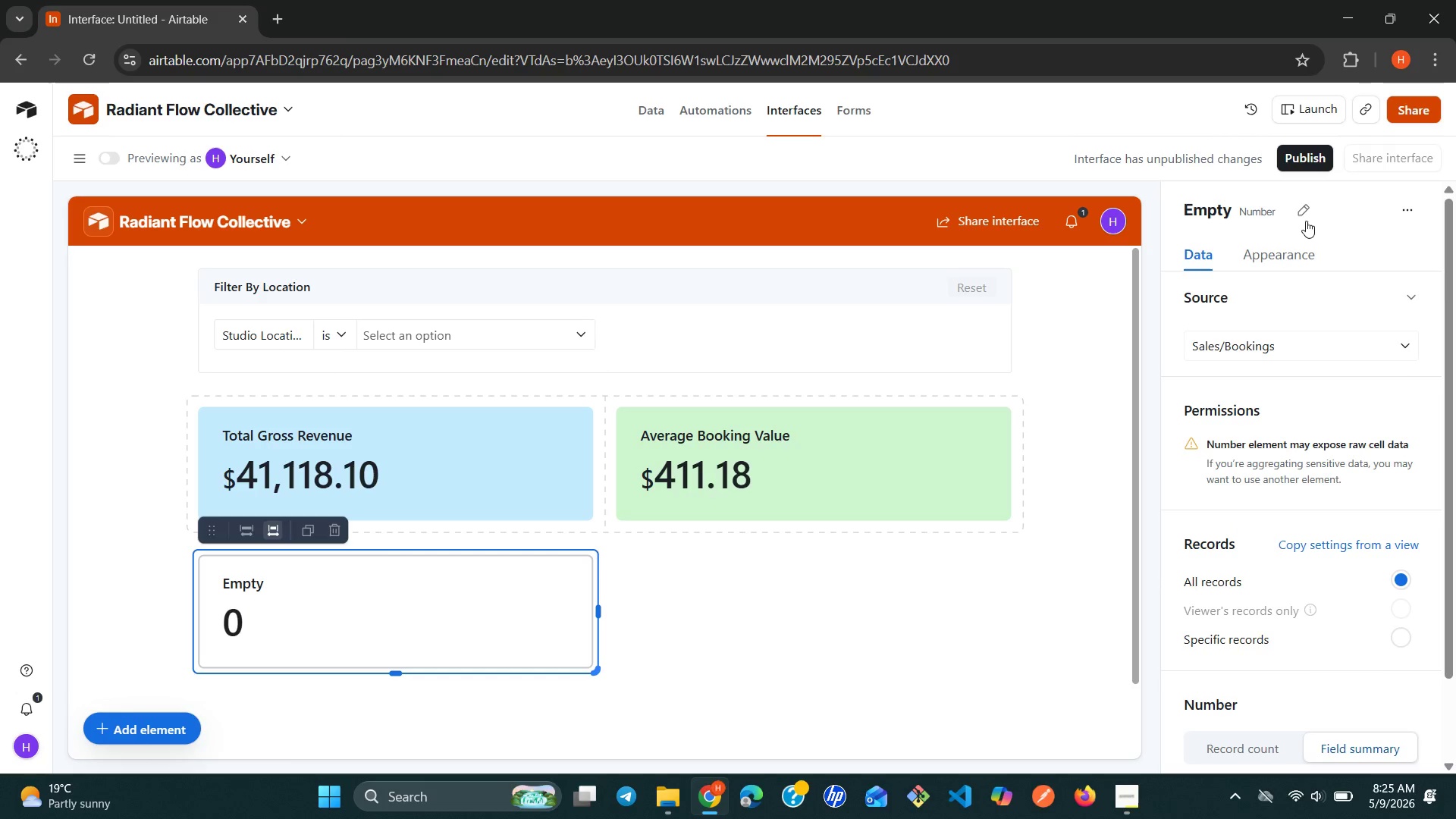 
left_click([1307, 218])
 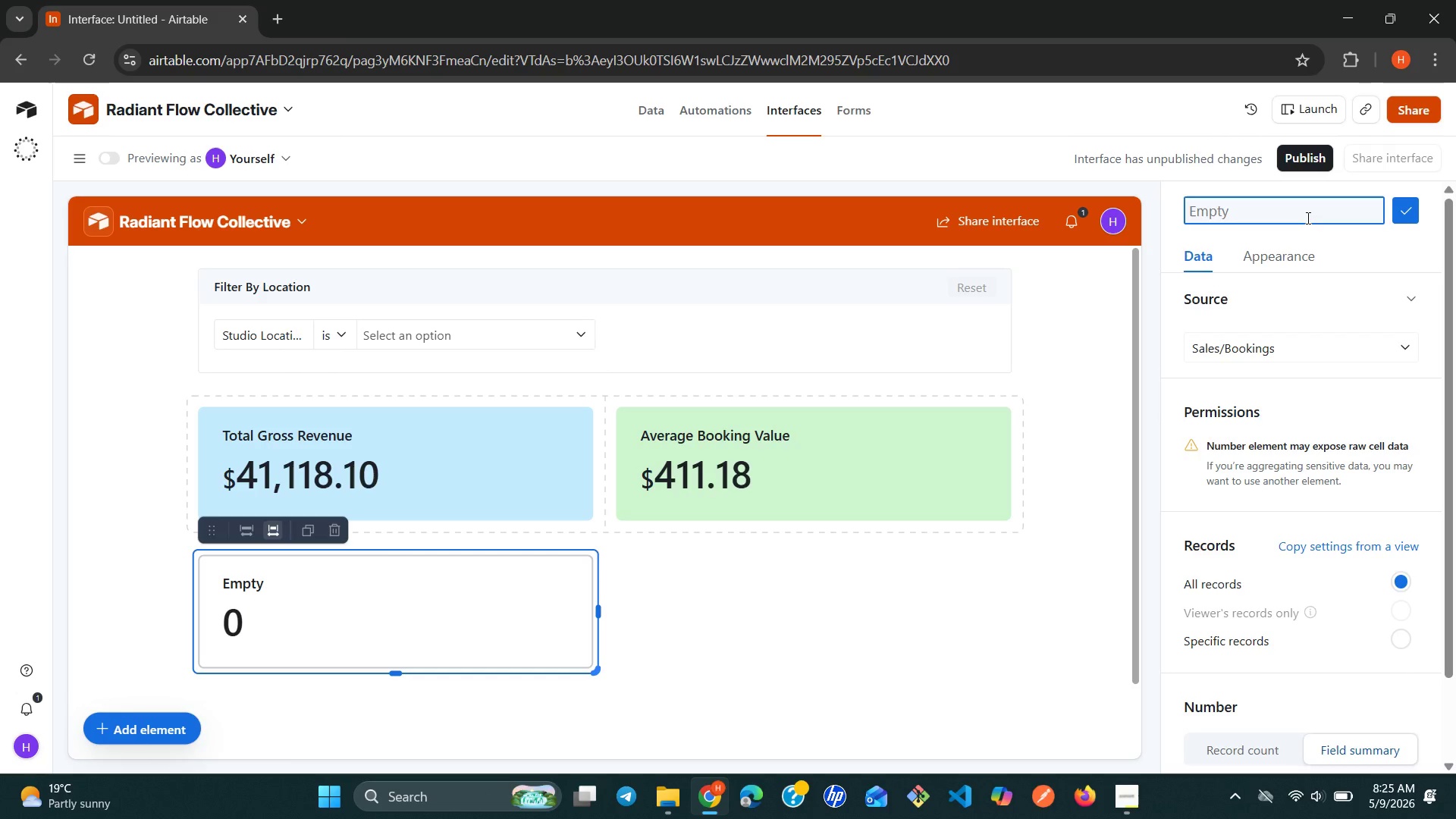 
type(Tootal )
key(Backspace)
key(Backspace)
key(Backspace)
key(Backspace)
key(Backspace)
type(tal )
 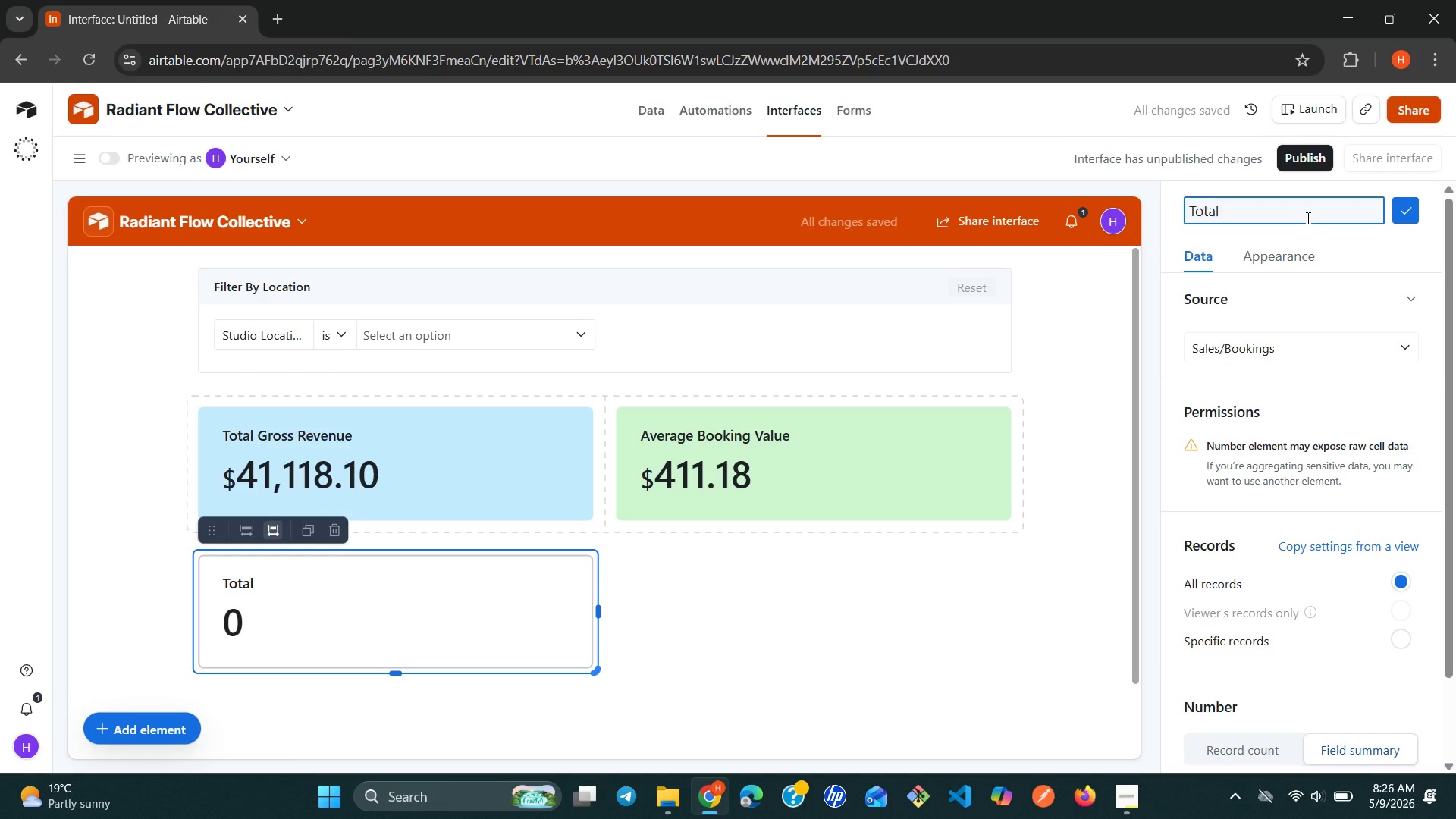 
wait(6.67)
 